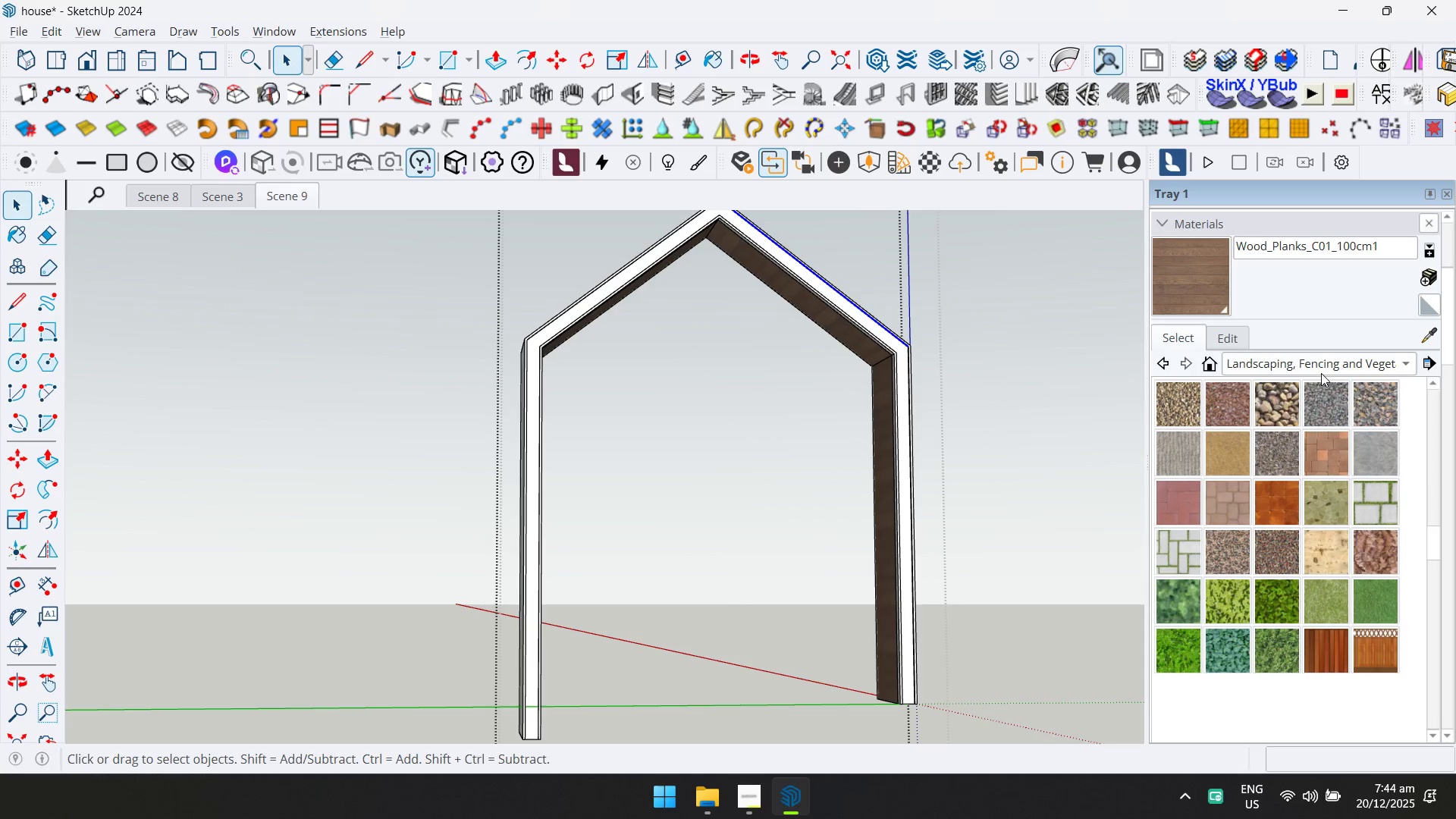 
left_click([1321, 370])
 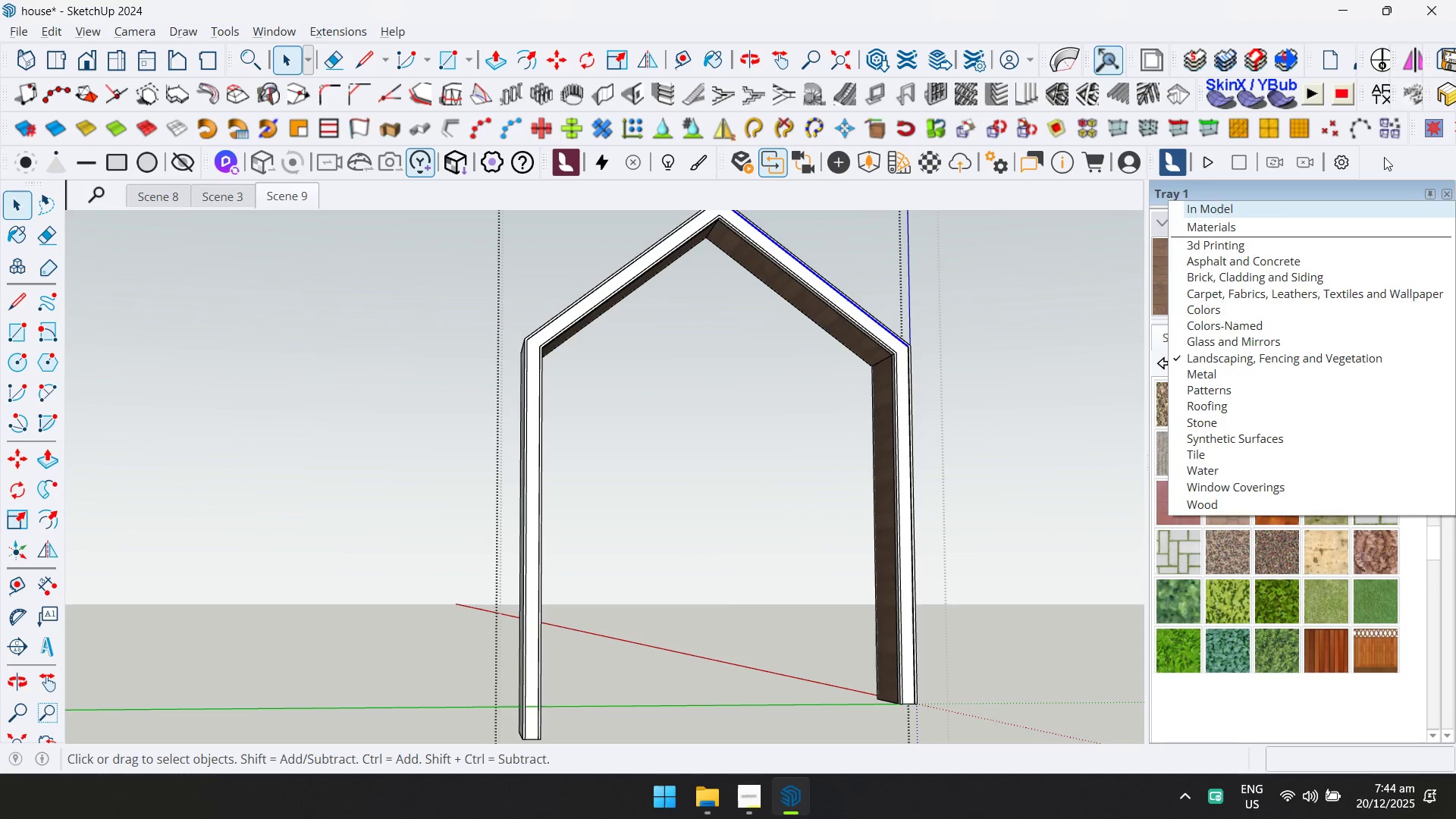 
double_click([1382, 101])
 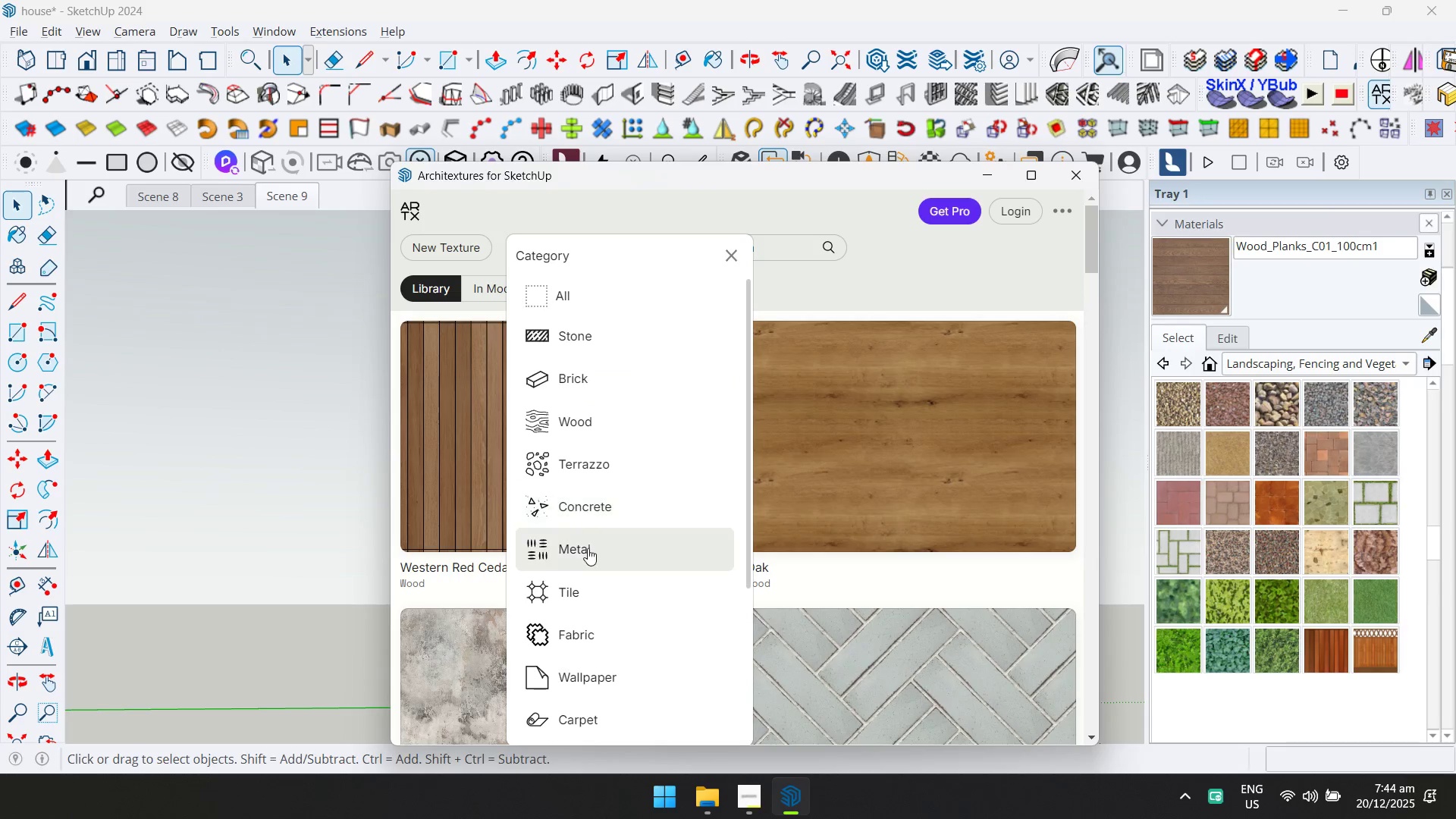 
left_click([606, 548])
 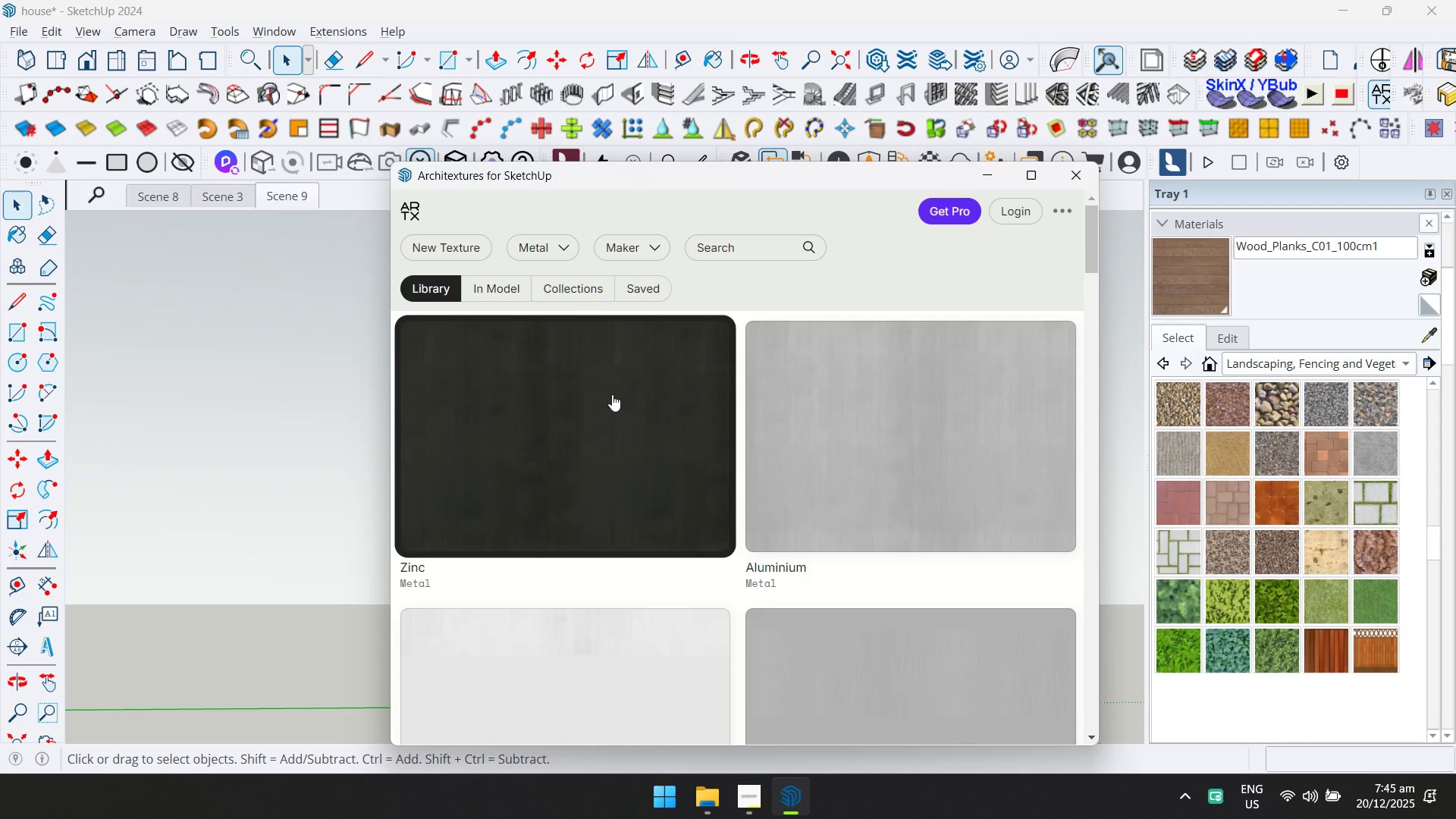 
left_click([580, 472])
 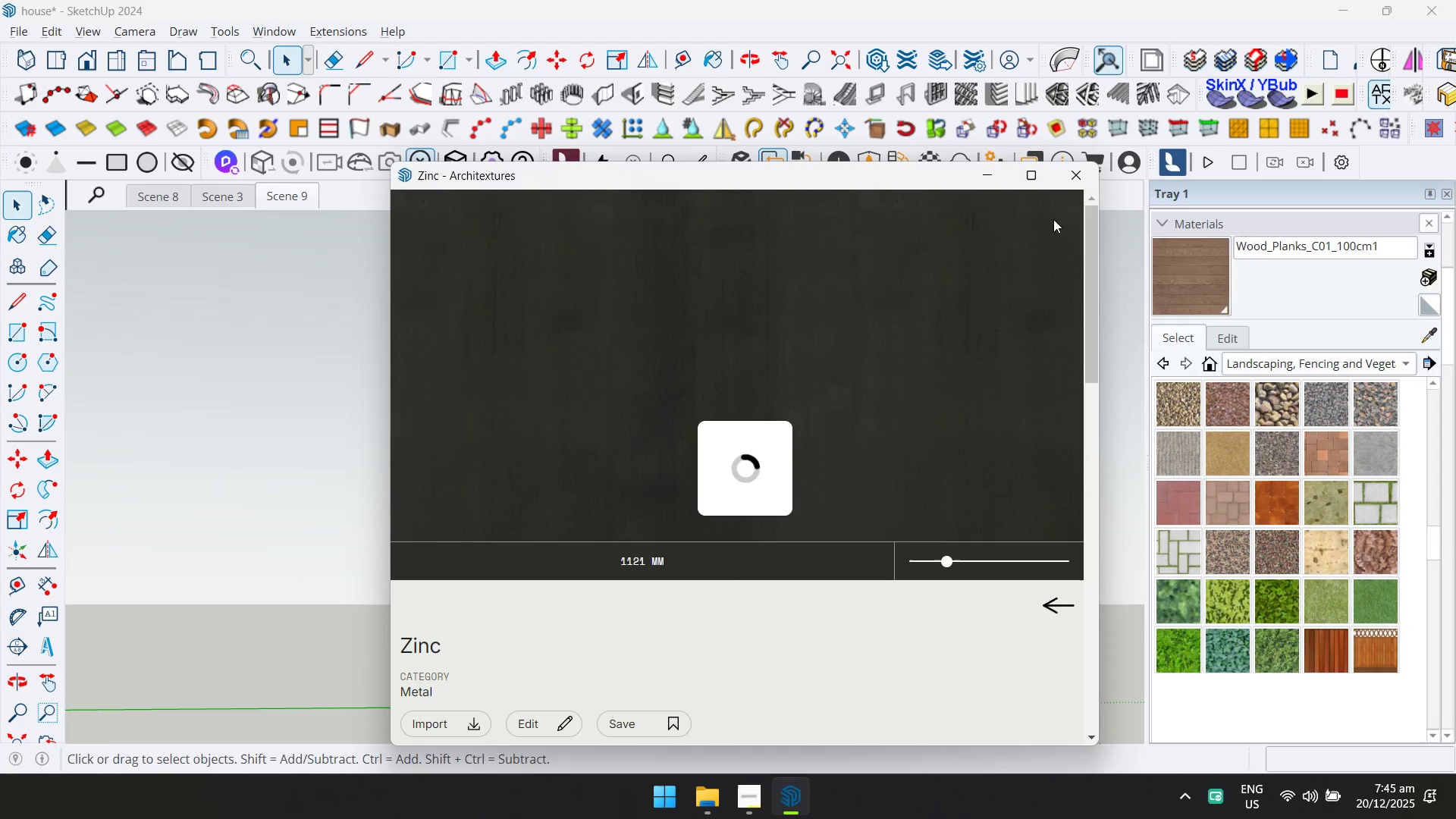 
left_click([1068, 180])
 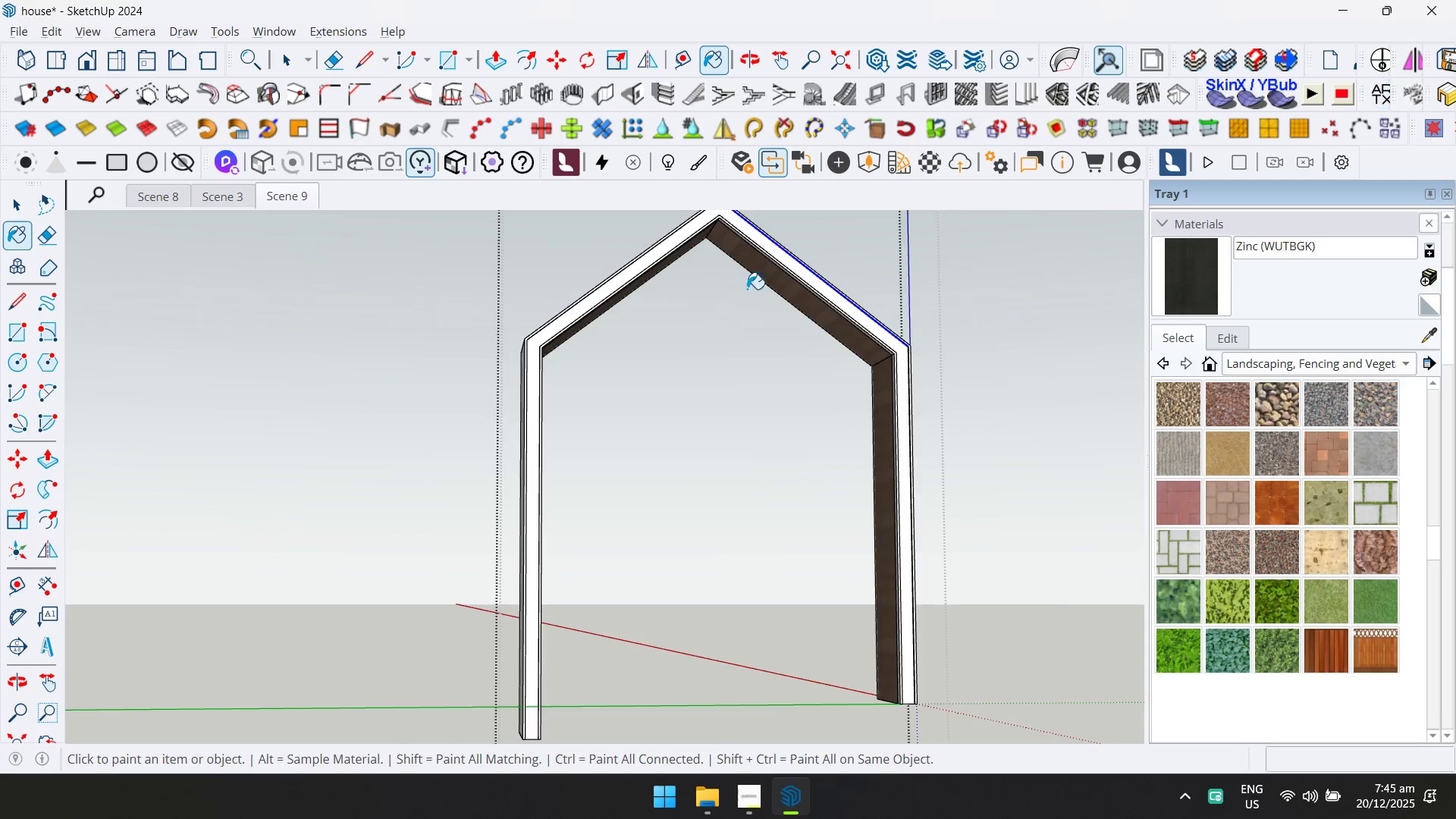 
hold_key(key=ControlLeft, duration=0.39)
 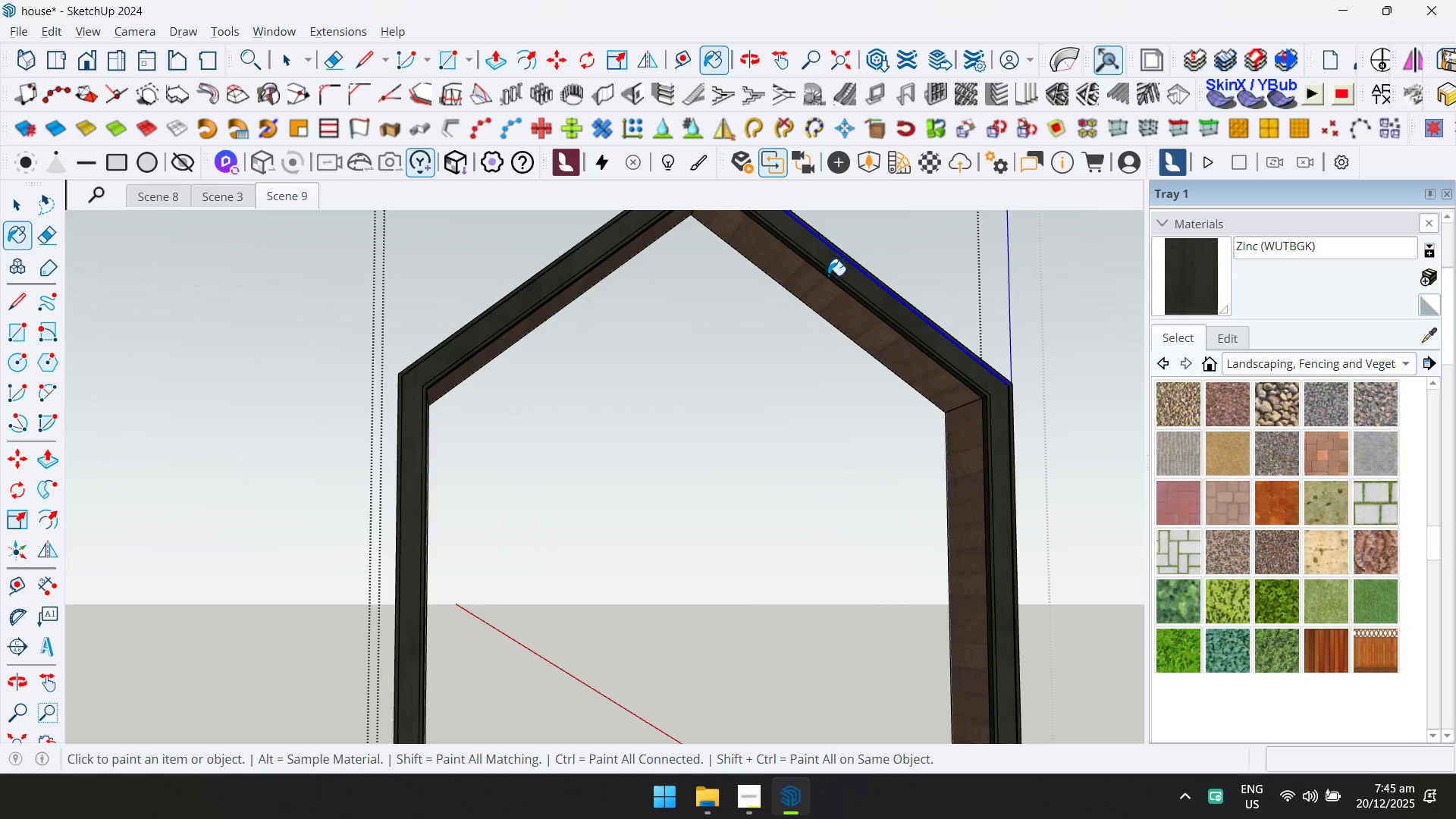 
scroll: coordinate [744, 272], scroll_direction: up, amount: 5.0
 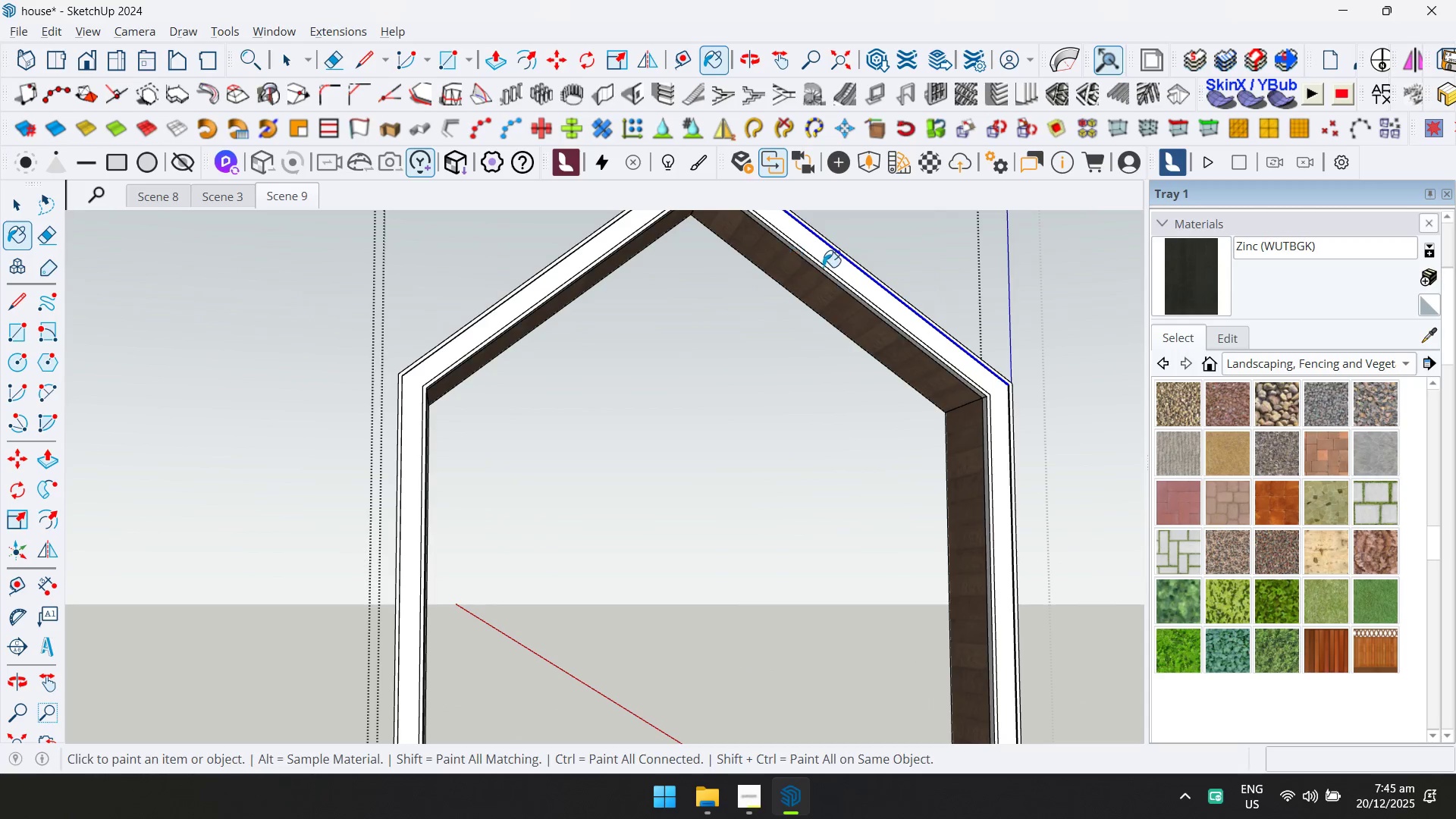 
key(Space)
 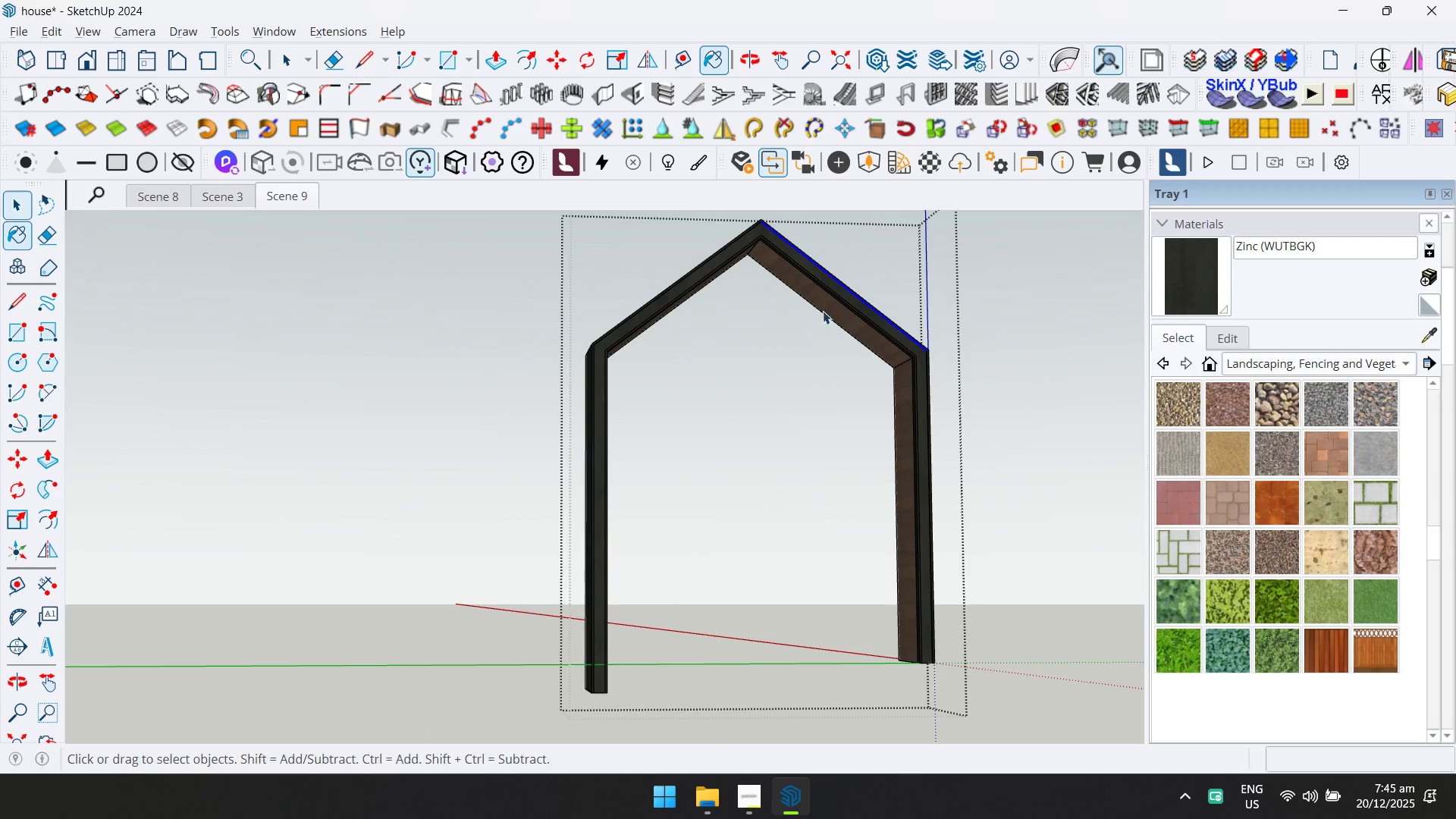 
key(Escape)
 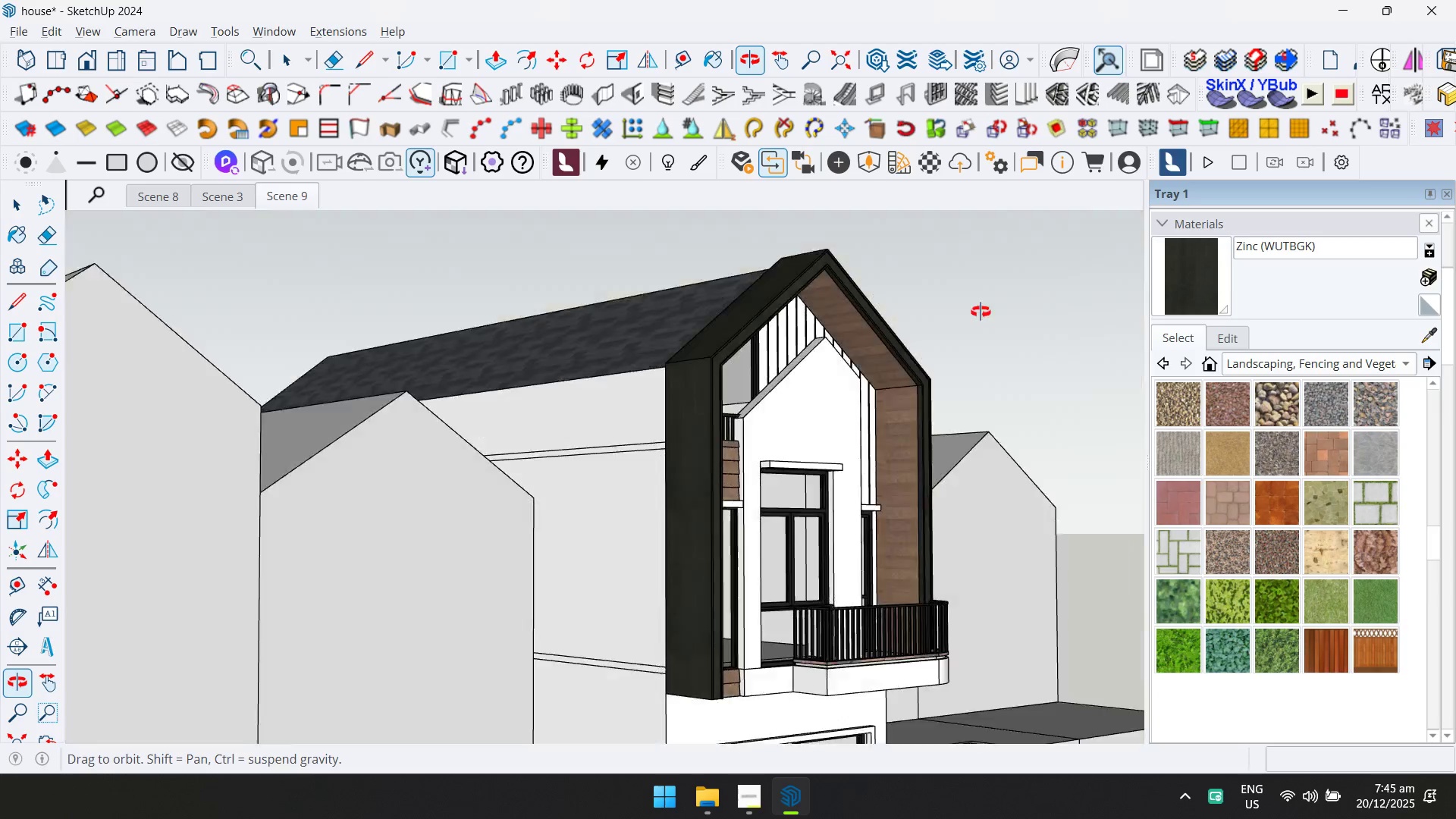 
scroll: coordinate [824, 308], scroll_direction: down, amount: 6.0
 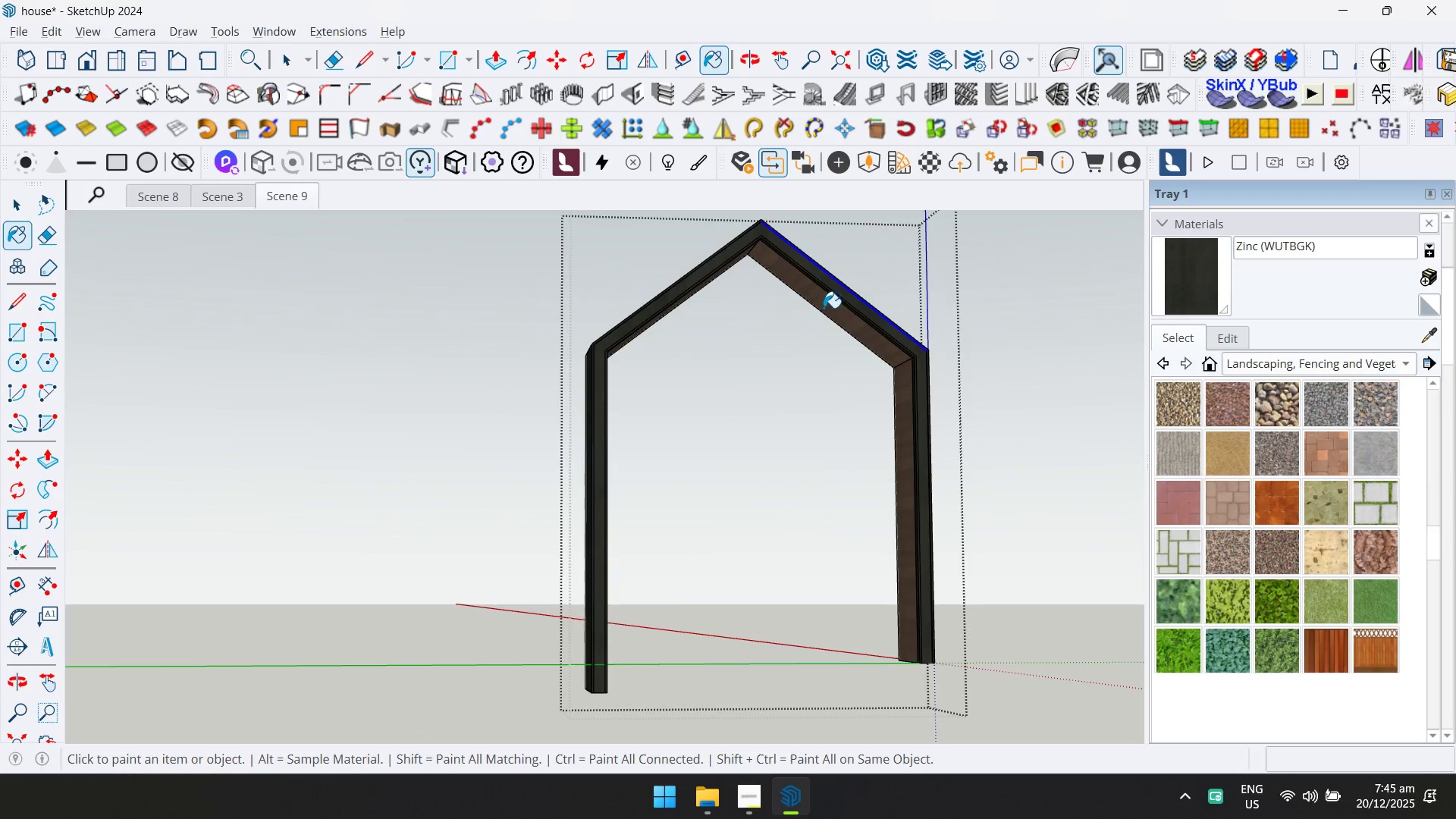 
hold_key(key=ShiftLeft, duration=0.45)
 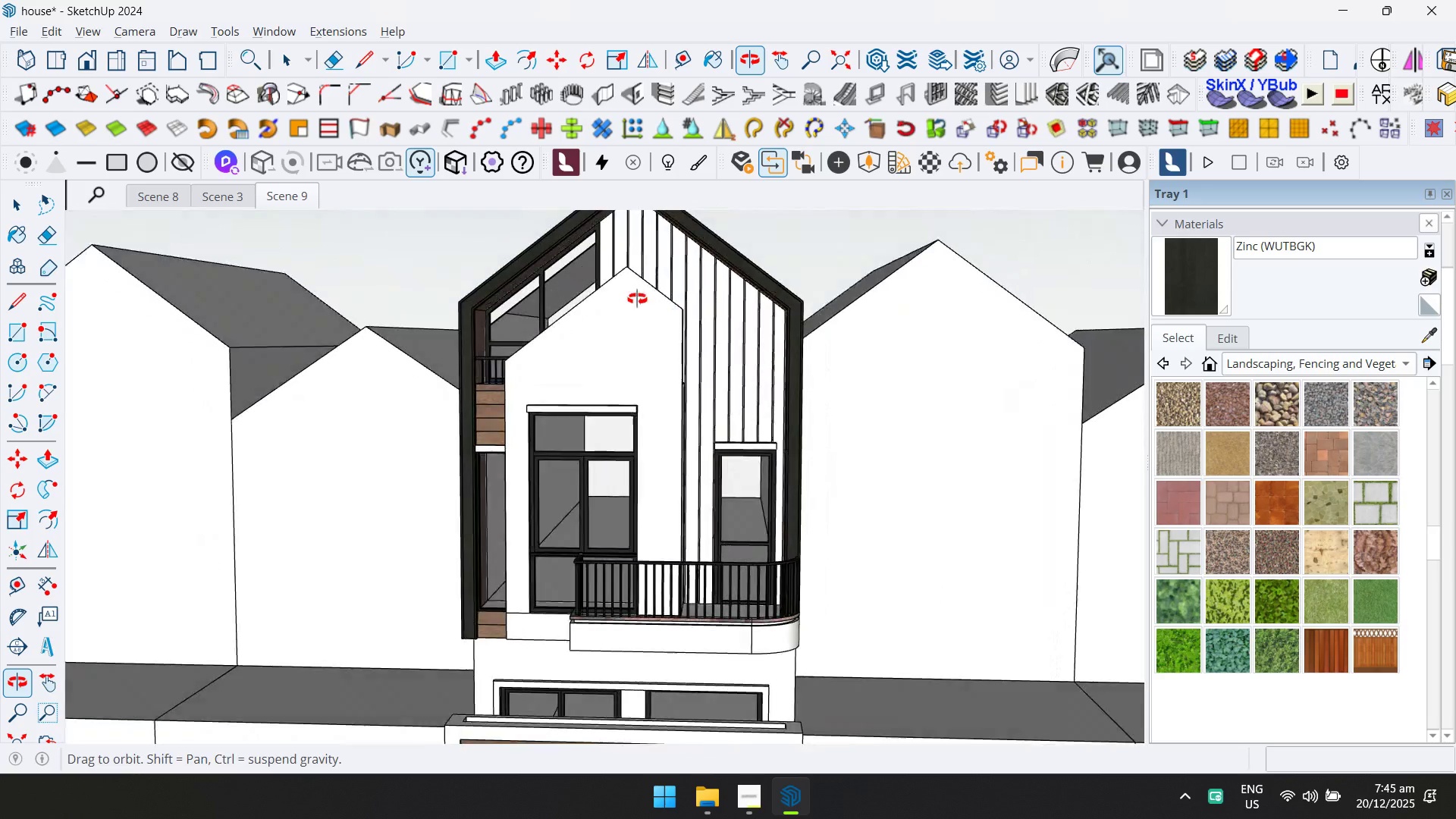 
double_click([648, 252])
 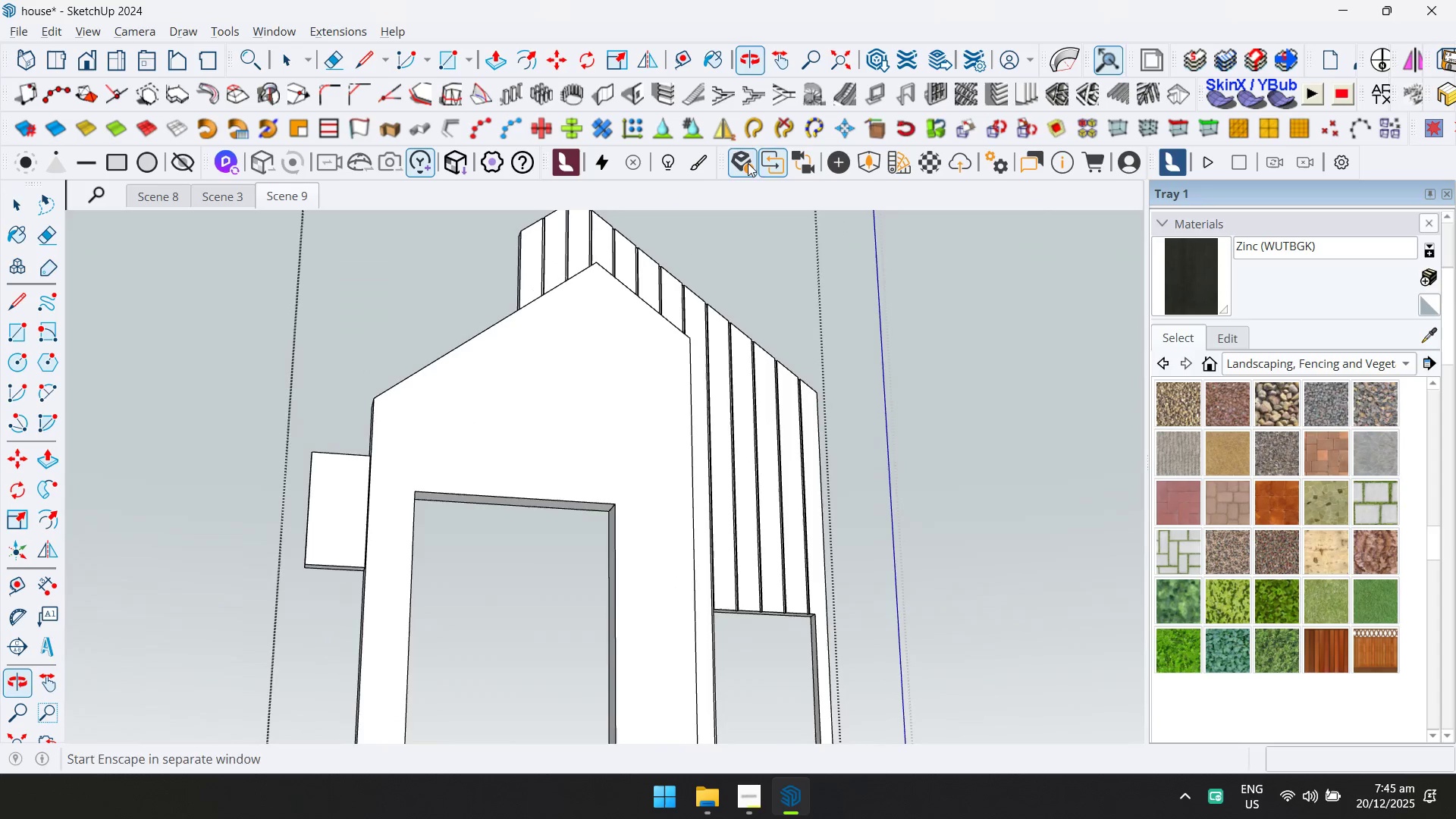 
scroll: coordinate [644, 259], scroll_direction: up, amount: 5.0
 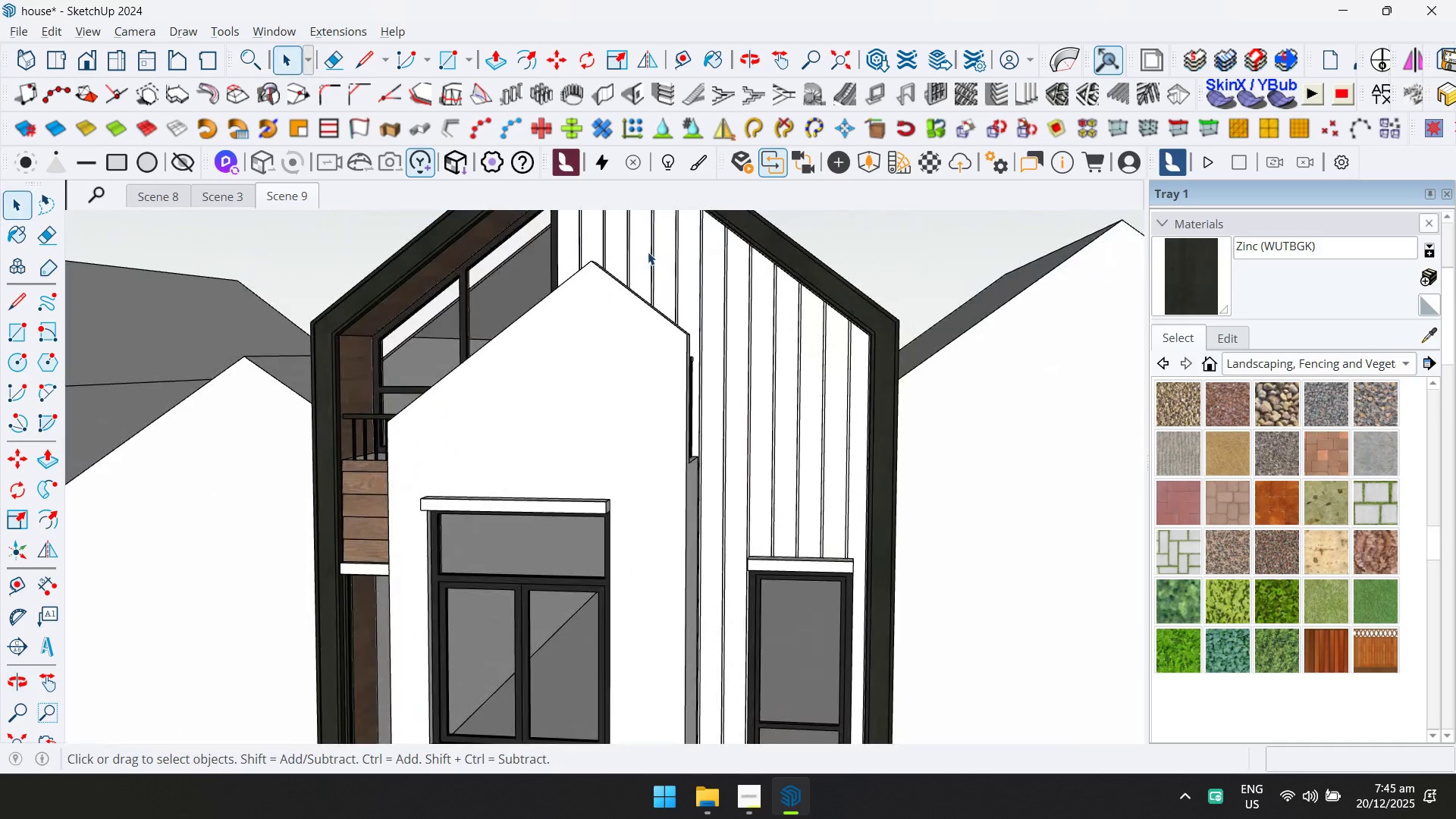 
left_click([752, 441])
 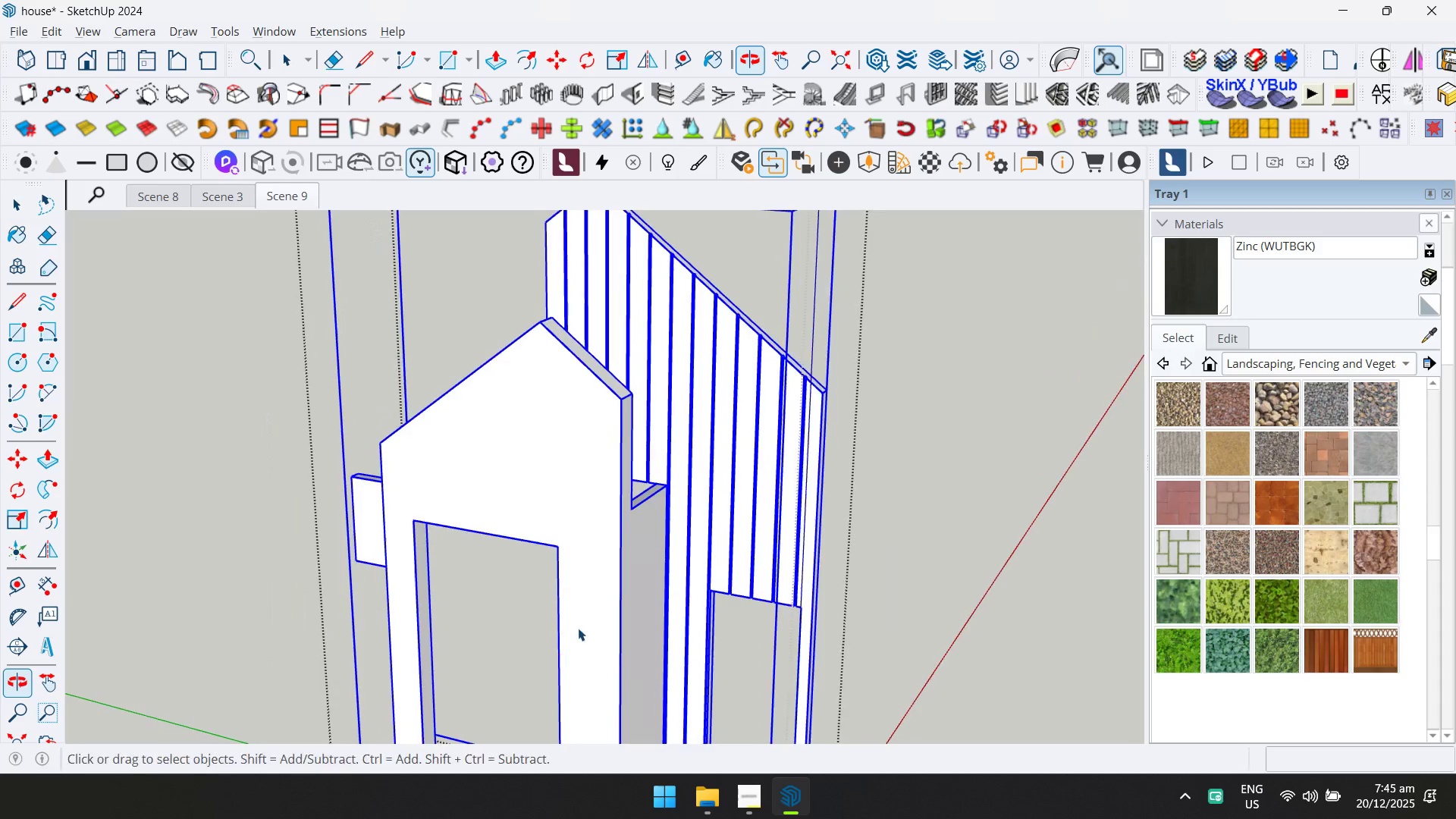 
double_click([727, 476])
 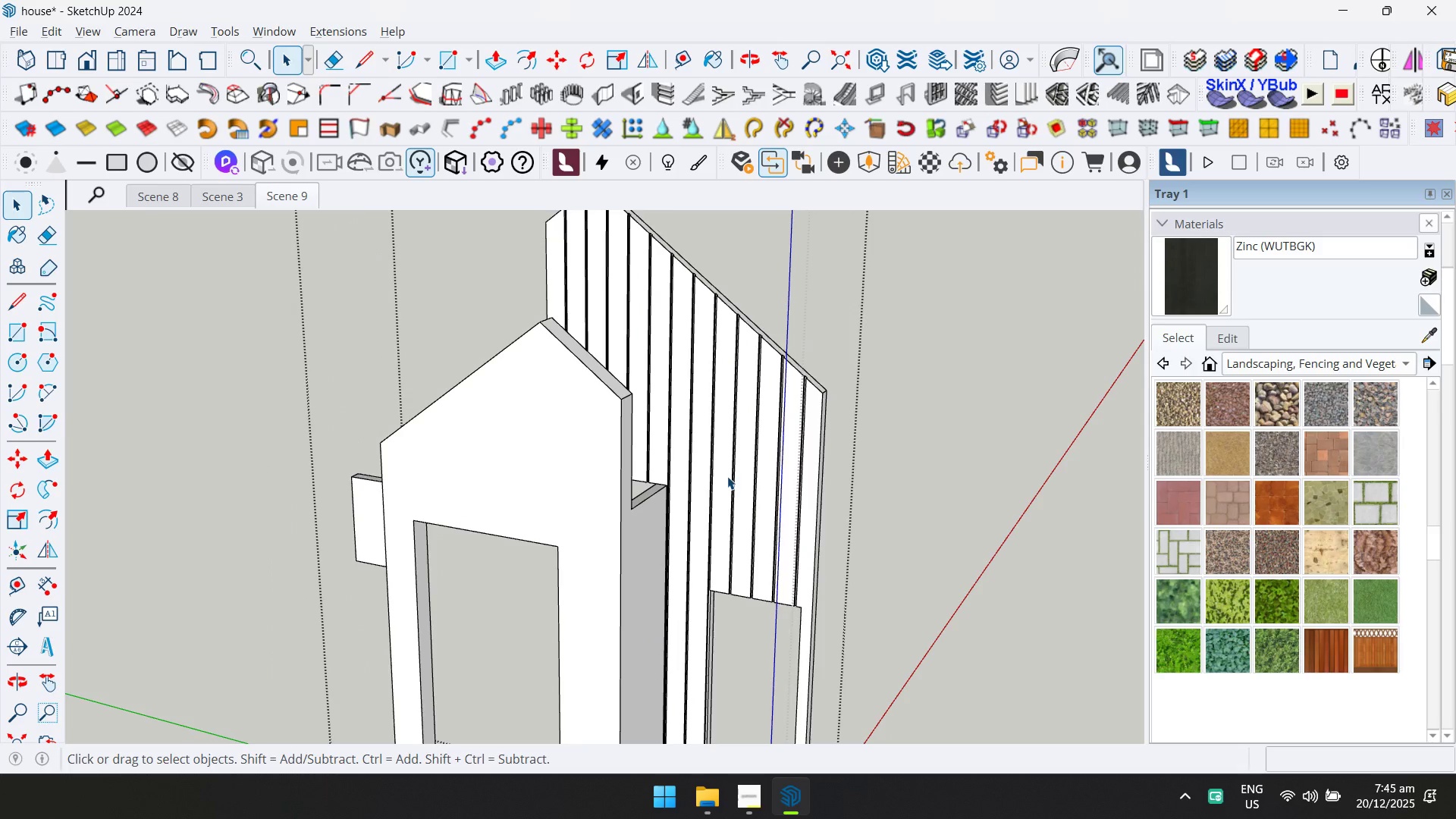 
triple_click([749, 447])
 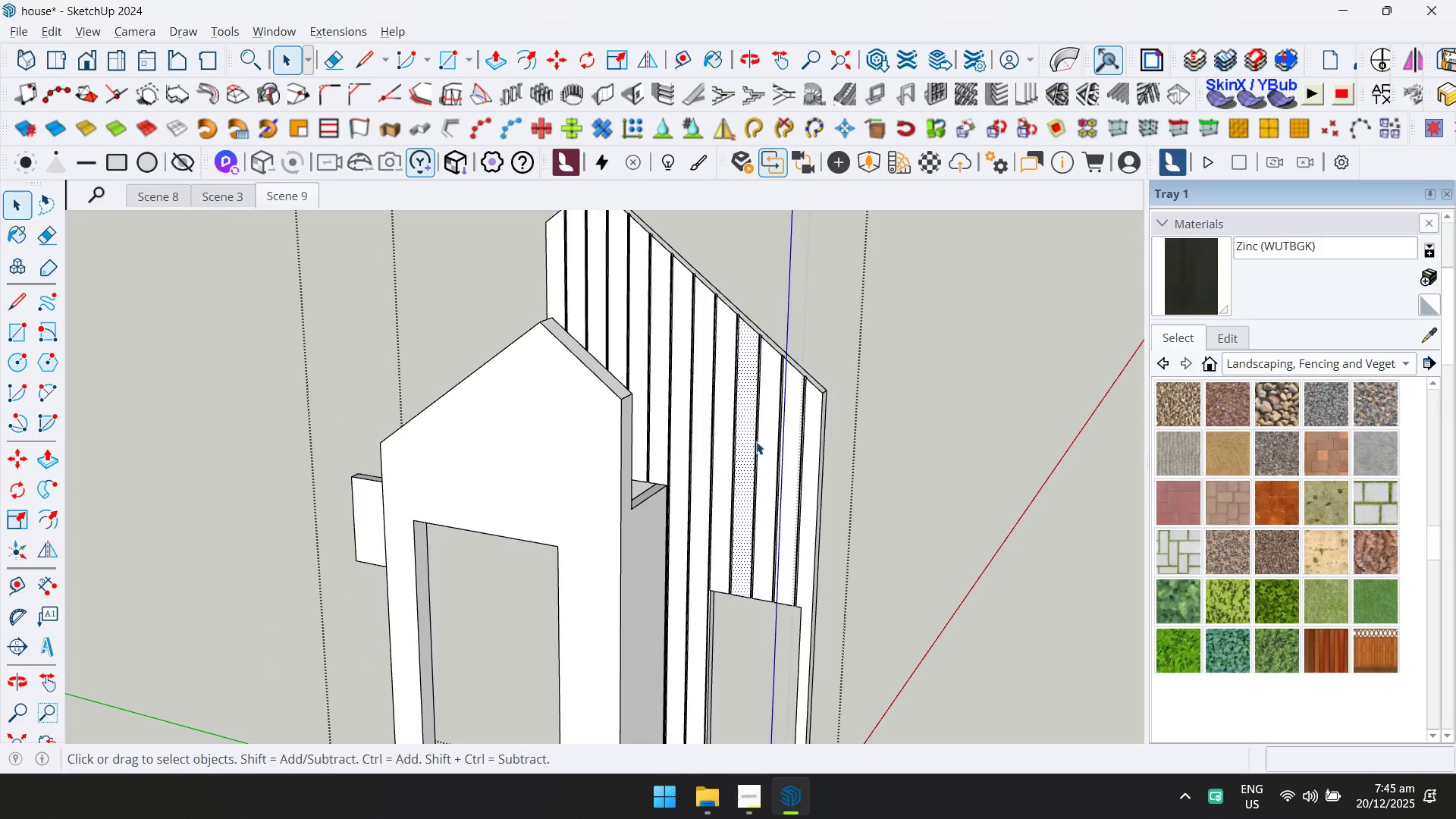 
left_click([775, 435])
 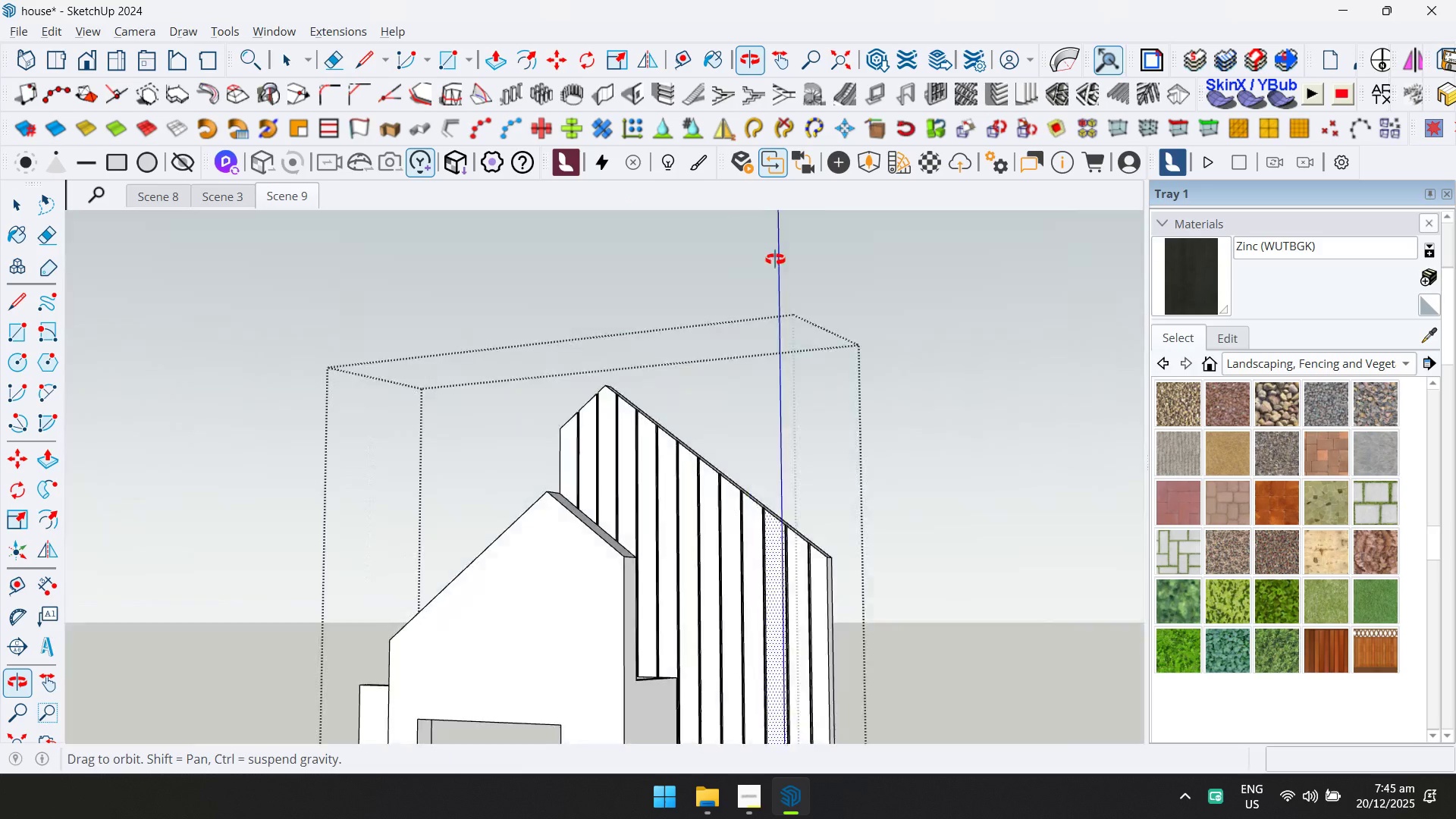 
key(Shift+ShiftLeft)
 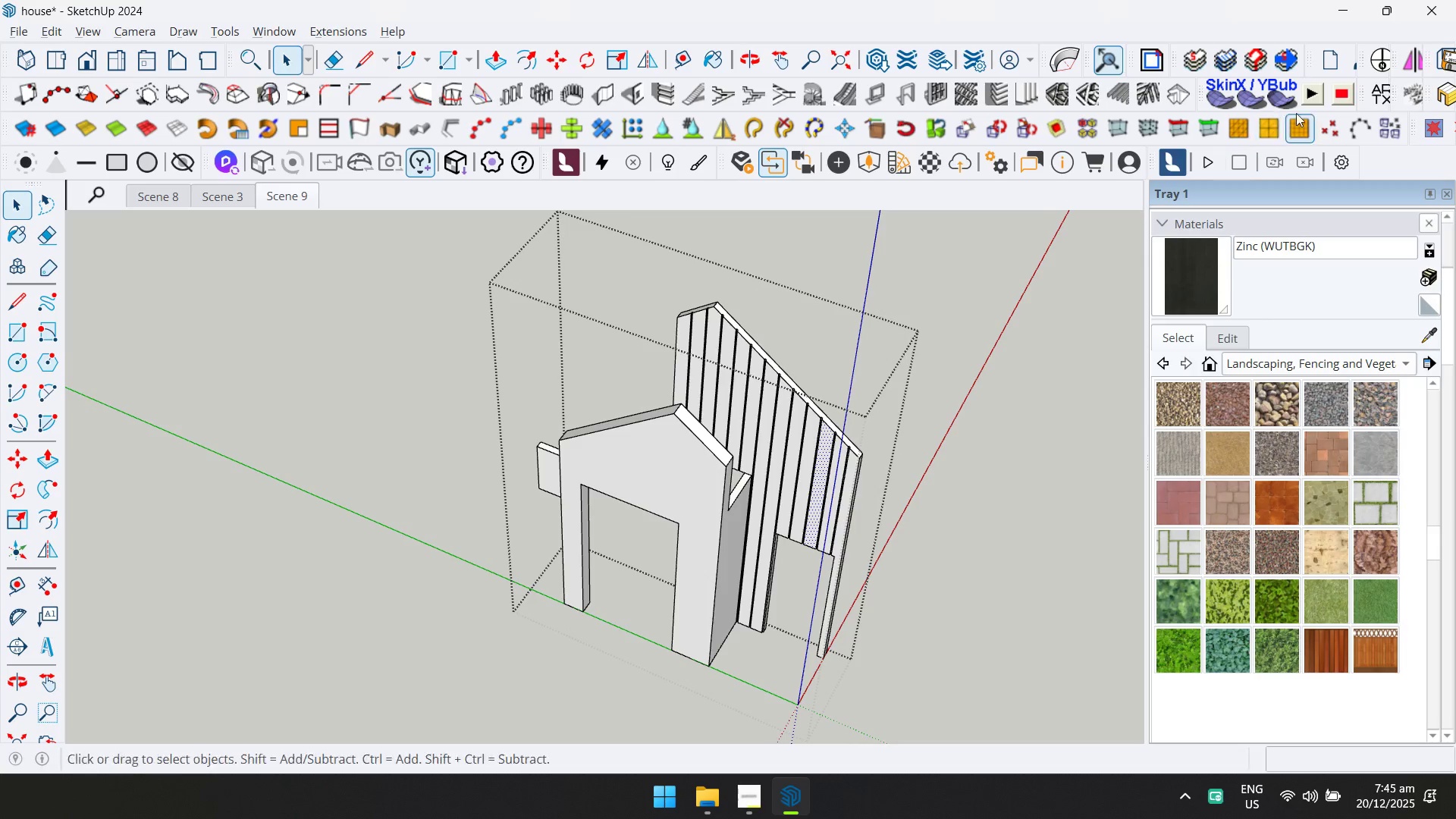 
scroll: coordinate [849, 524], scroll_direction: down, amount: 5.0
 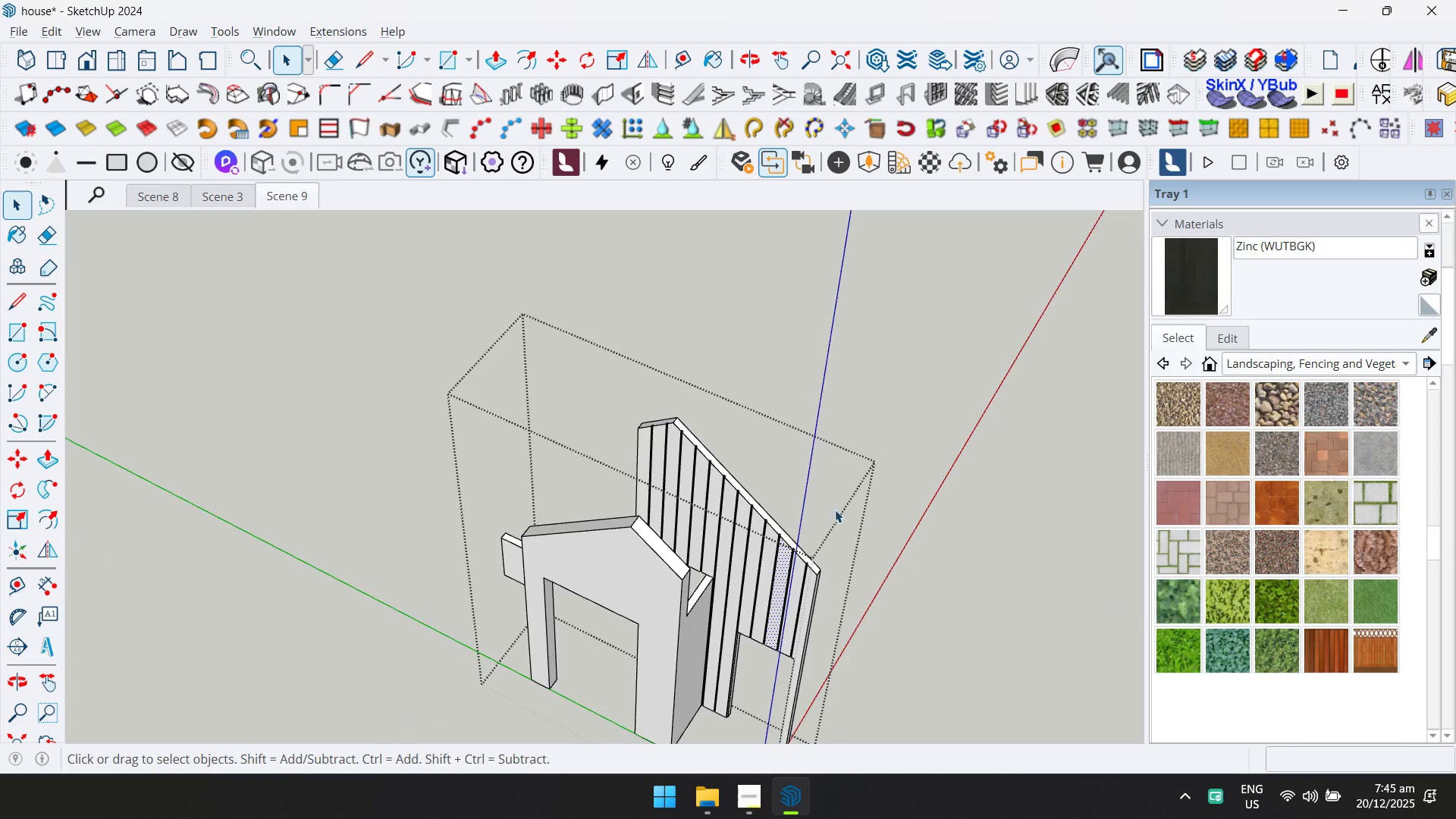 
left_click([1374, 99])
 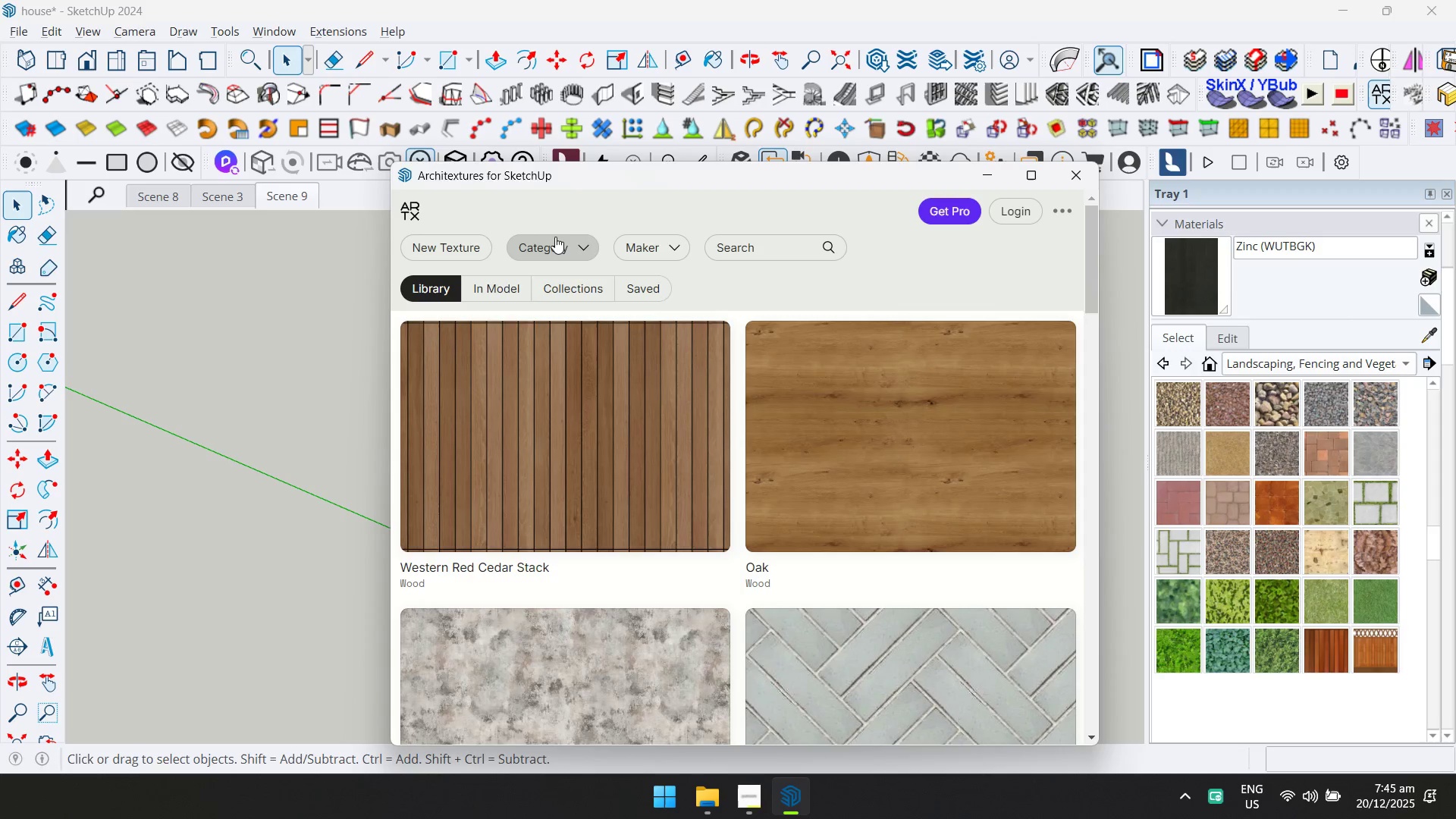 
left_click([560, 236])
 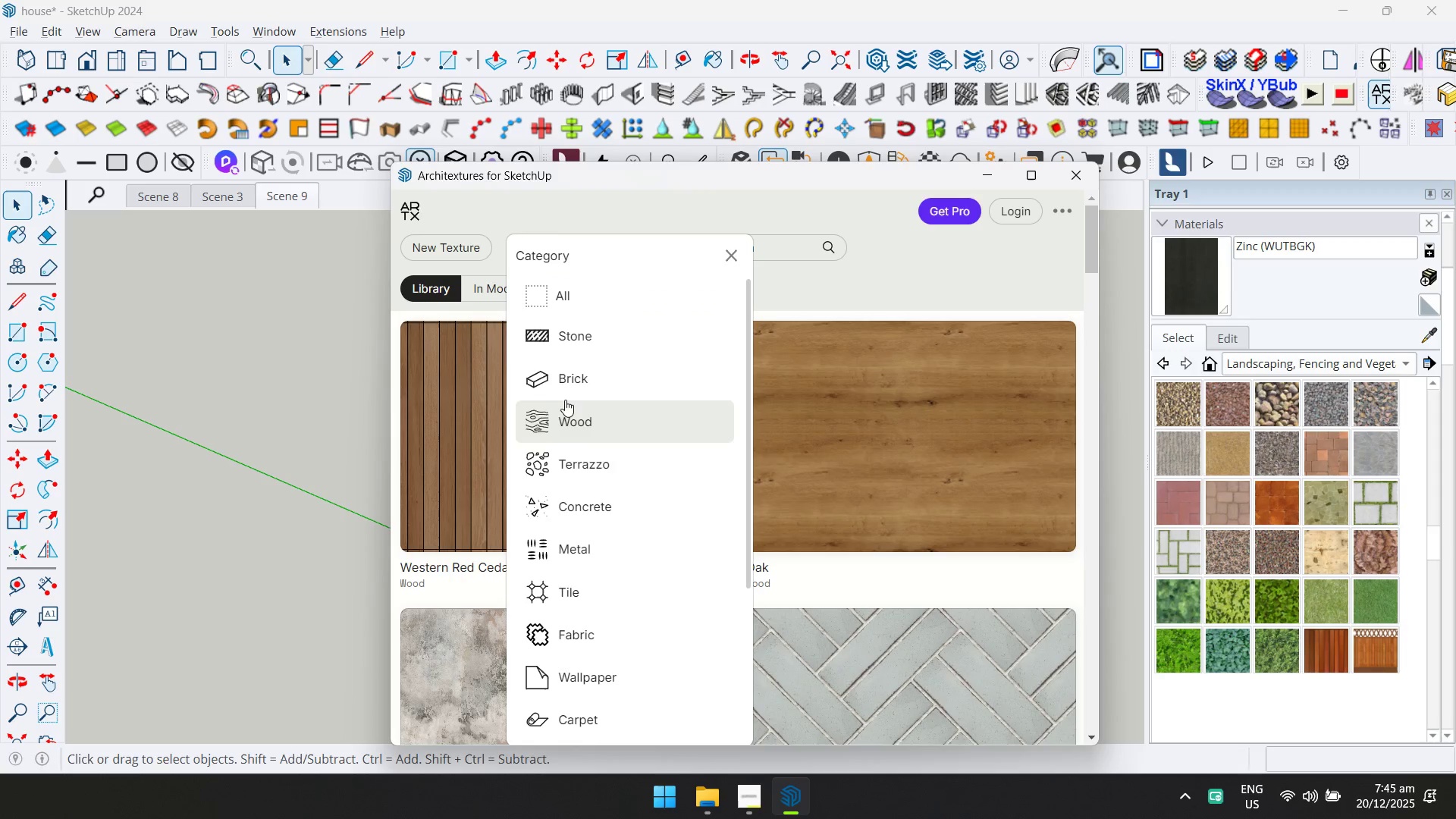 
left_click([587, 435])
 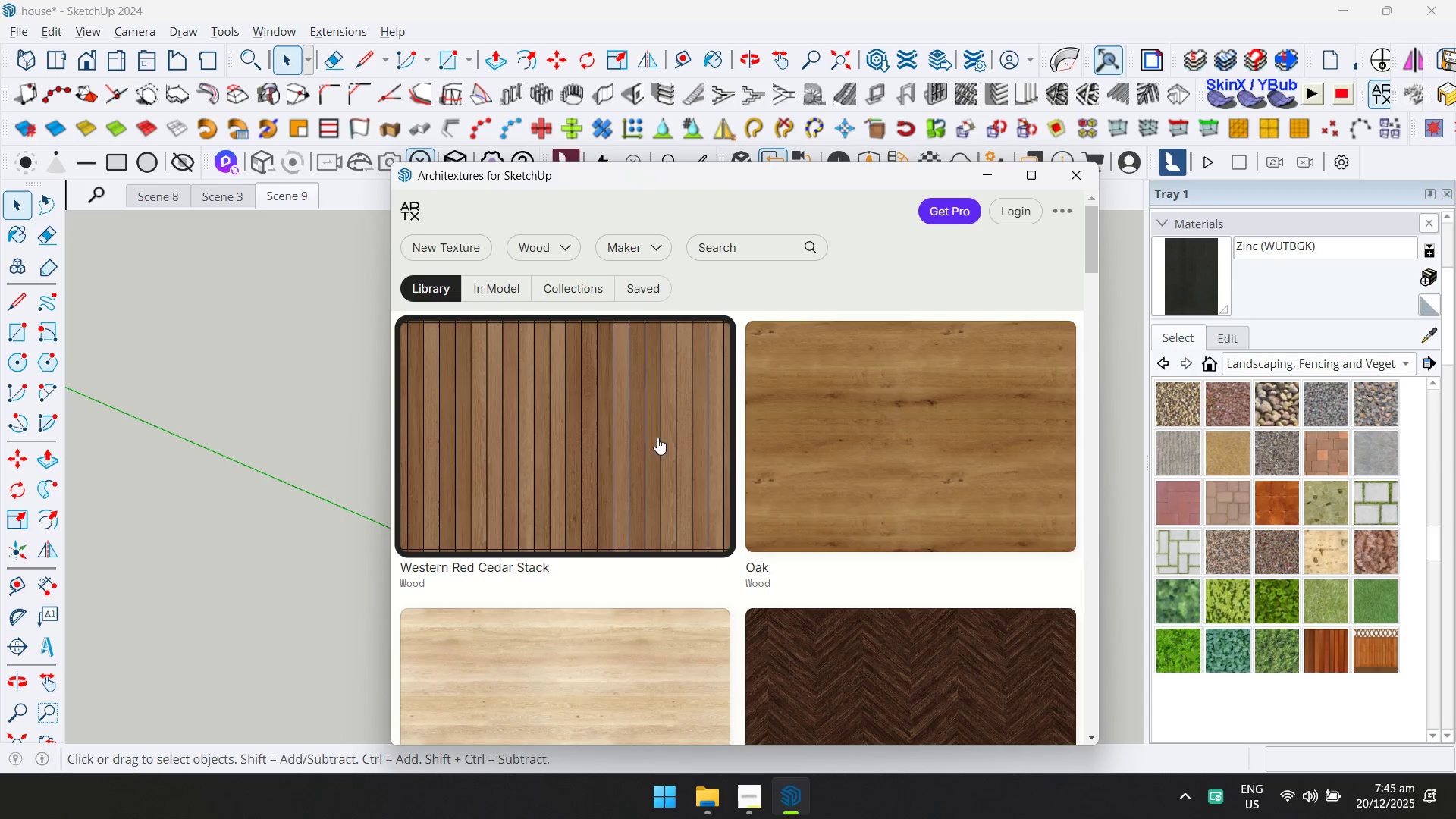 
scroll: coordinate [846, 519], scroll_direction: down, amount: 3.0
 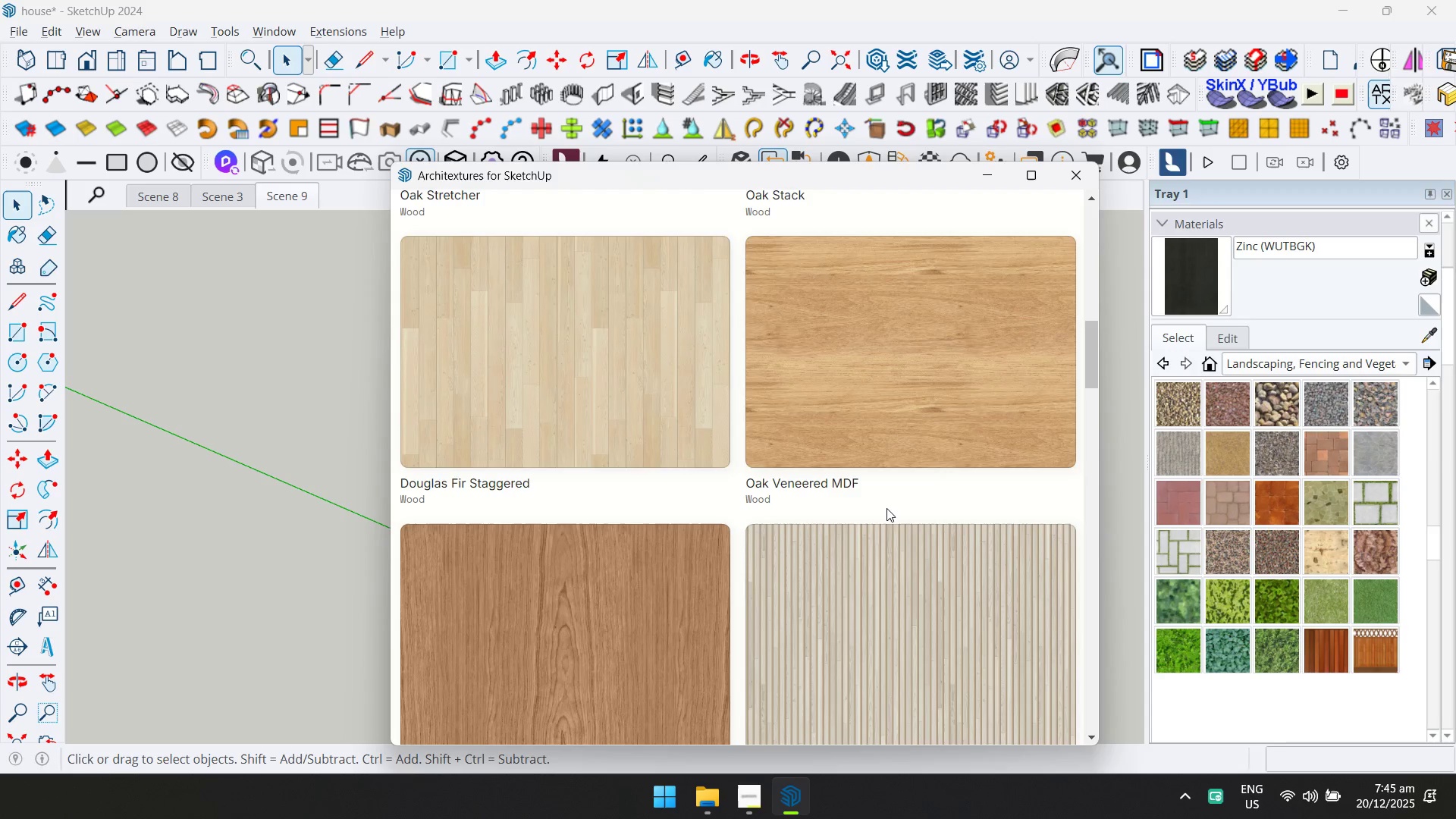 
scroll: coordinate [887, 508], scroll_direction: up, amount: 2.0
 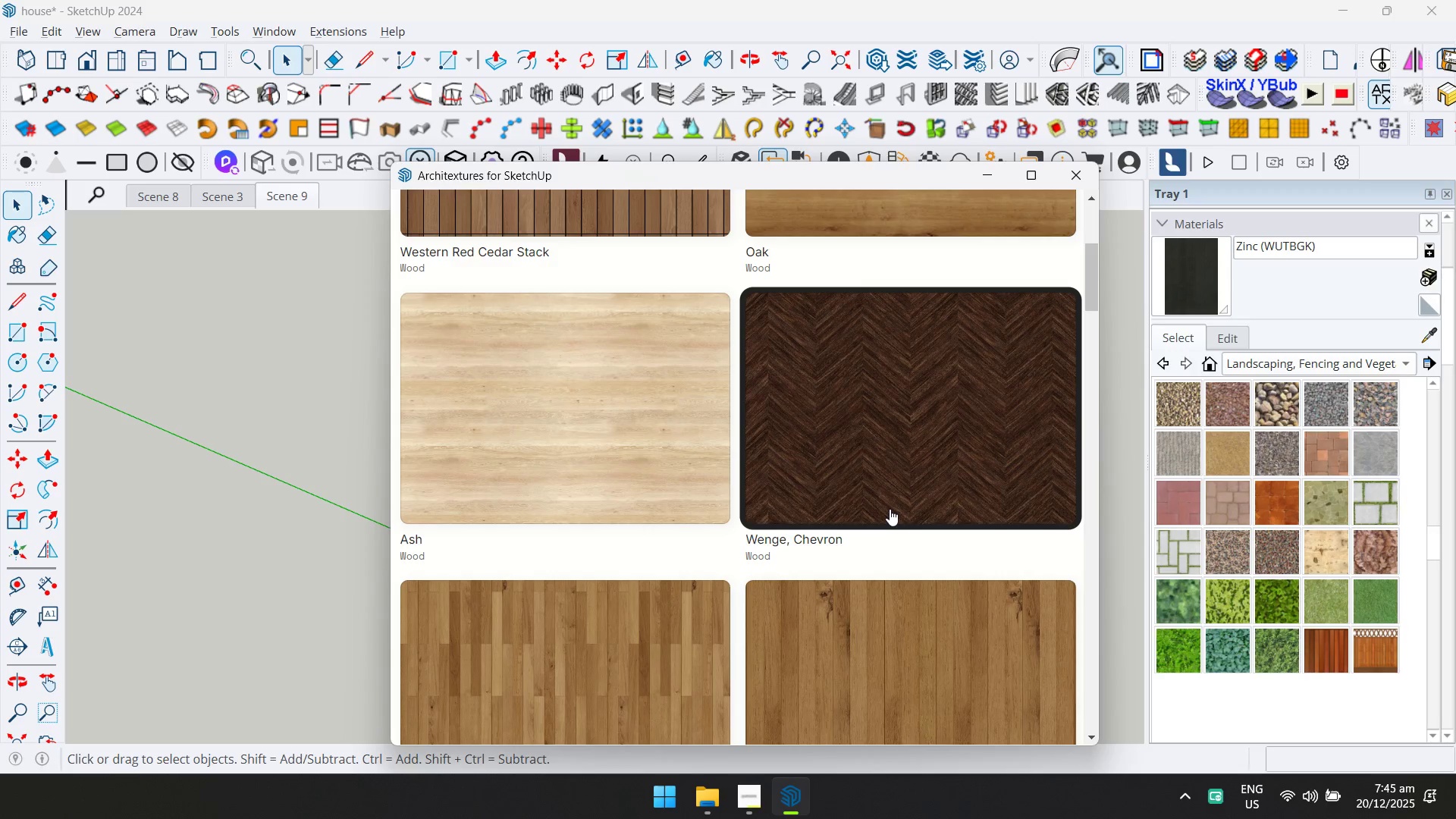 
scroll: coordinate [890, 509], scroll_direction: down, amount: 9.0
 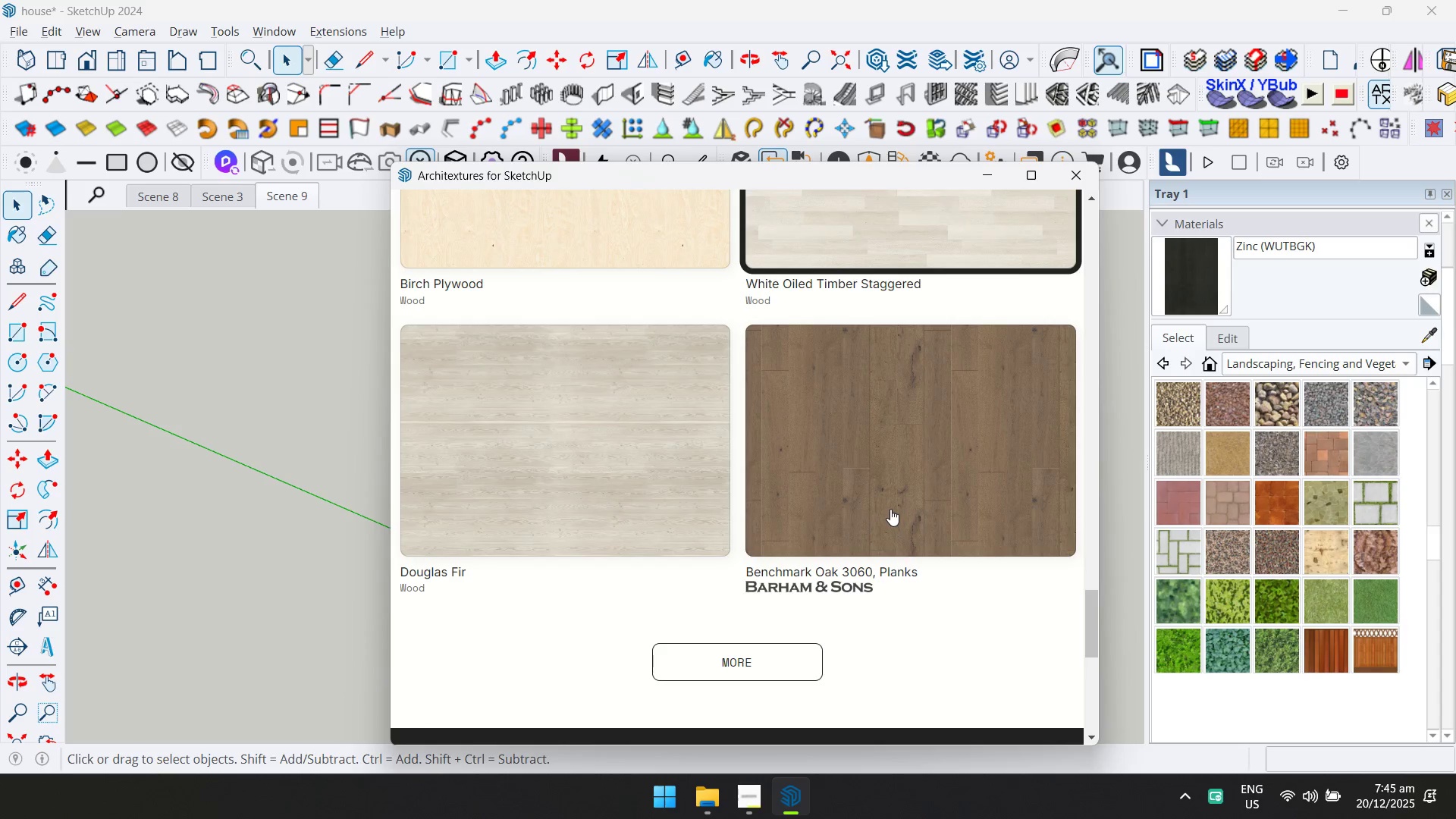 
scroll: coordinate [890, 509], scroll_direction: up, amount: 3.0
 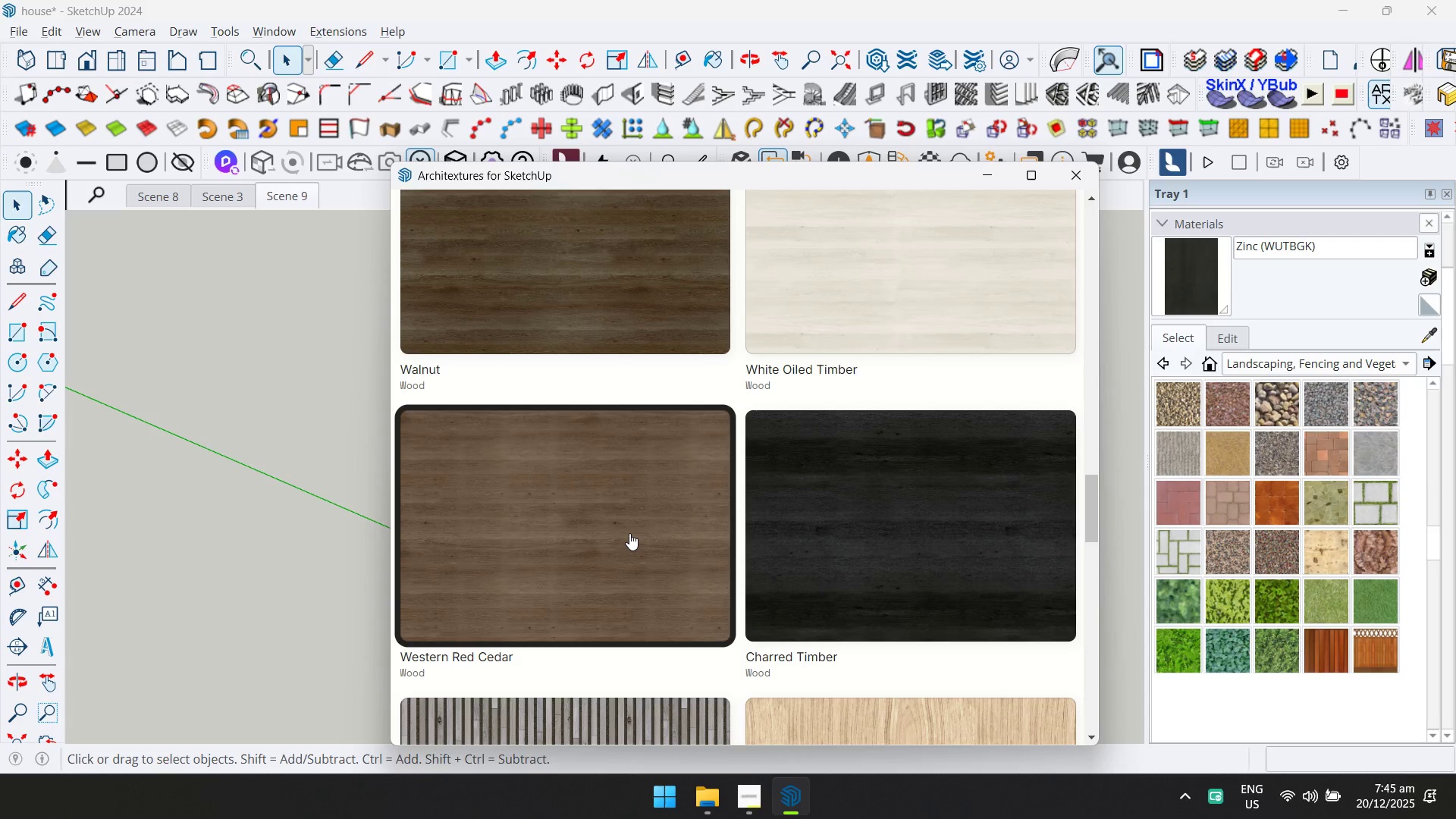 
scroll: coordinate [629, 518], scroll_direction: down, amount: 4.0
 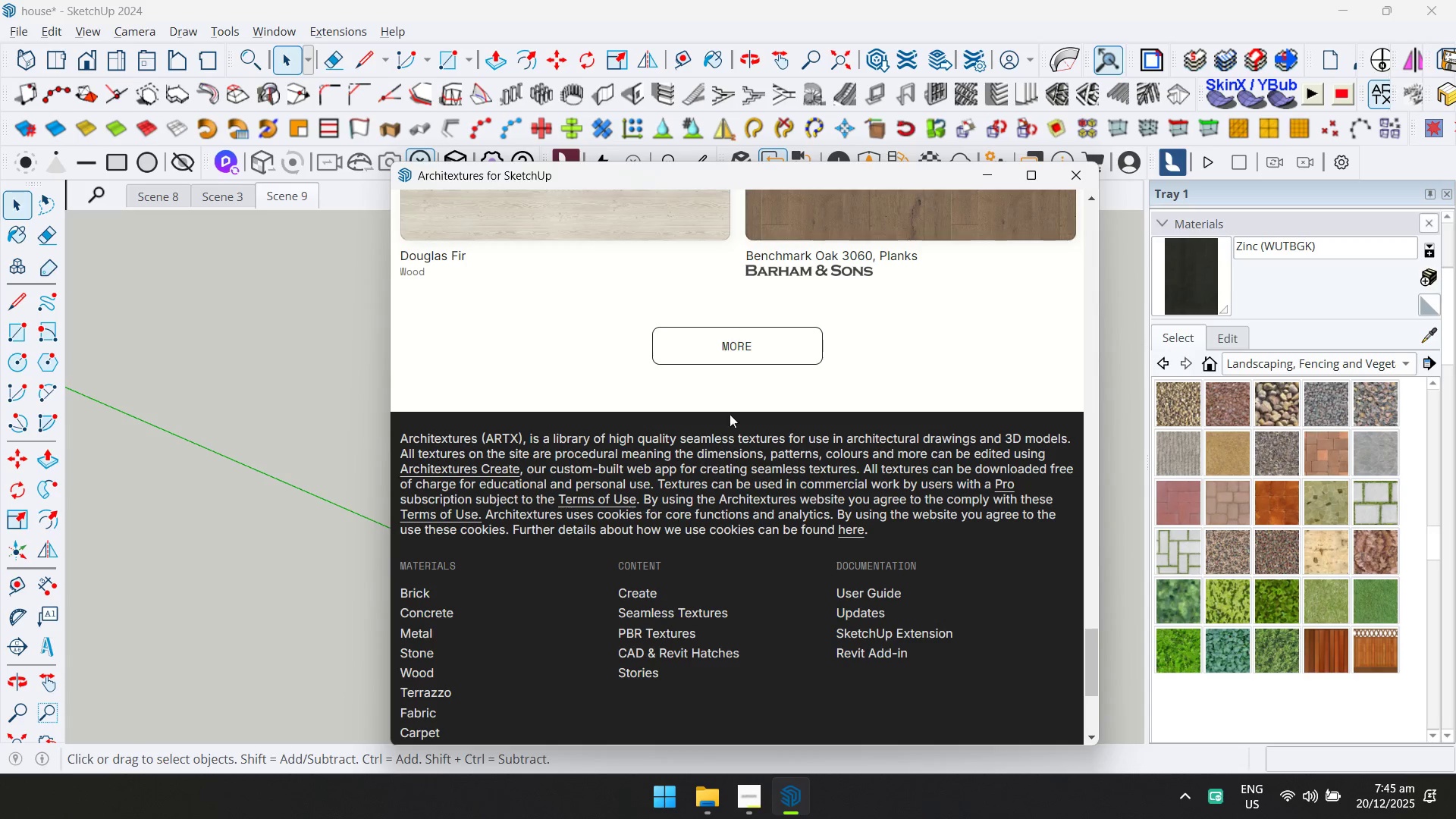 
left_click([751, 347])
 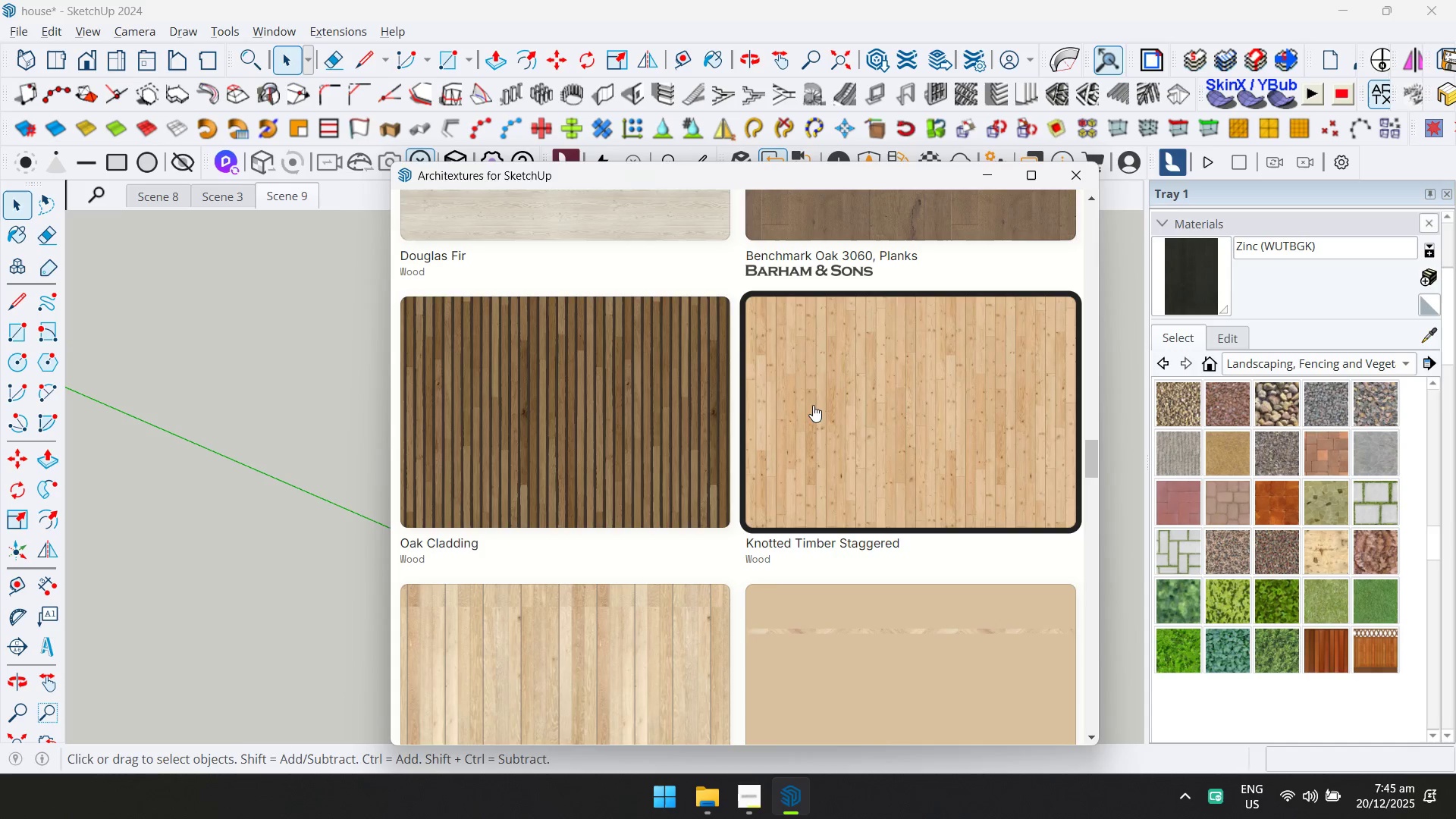 
scroll: coordinate [839, 446], scroll_direction: down, amount: 3.0
 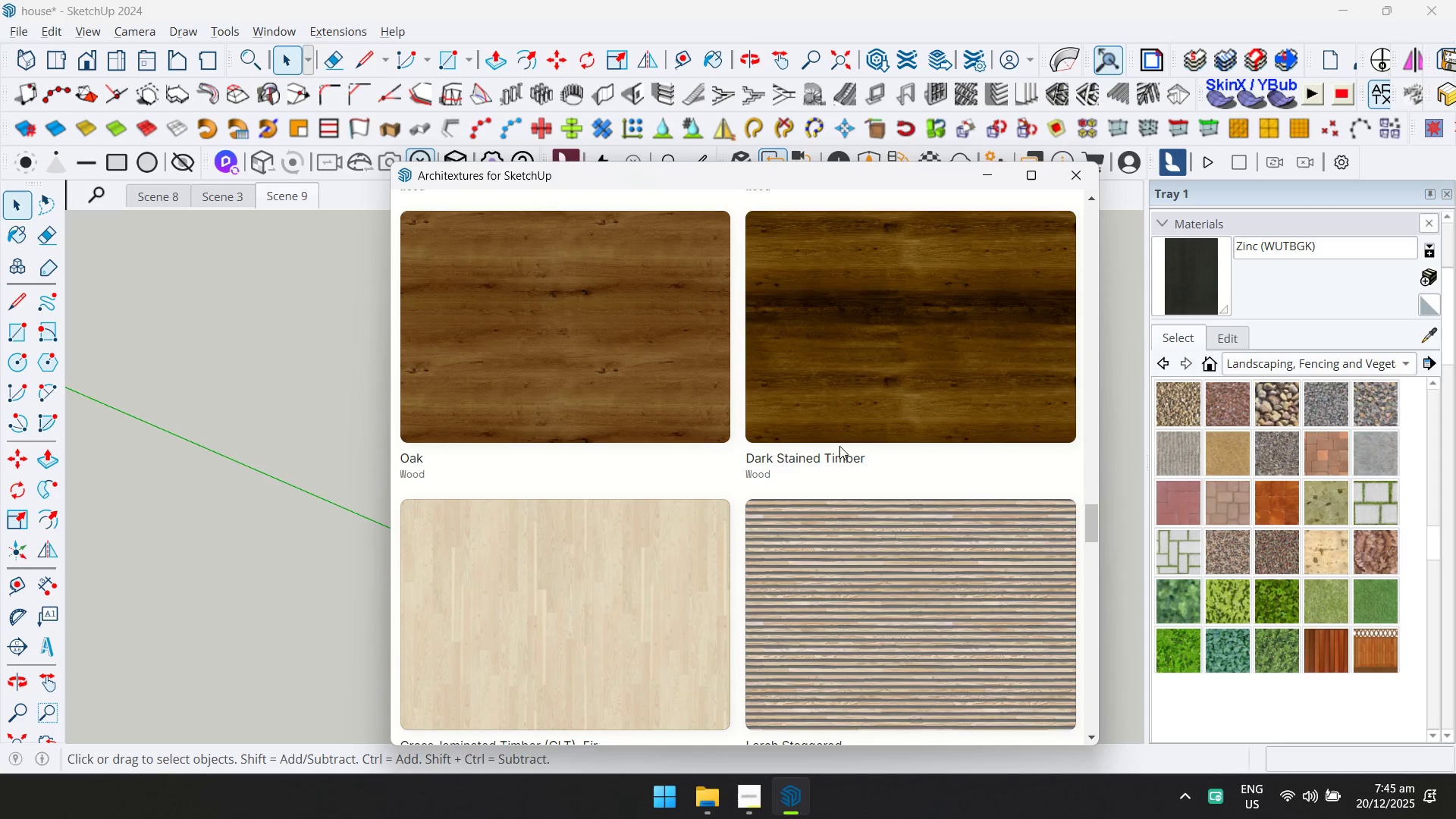 
scroll: coordinate [839, 446], scroll_direction: up, amount: 8.0
 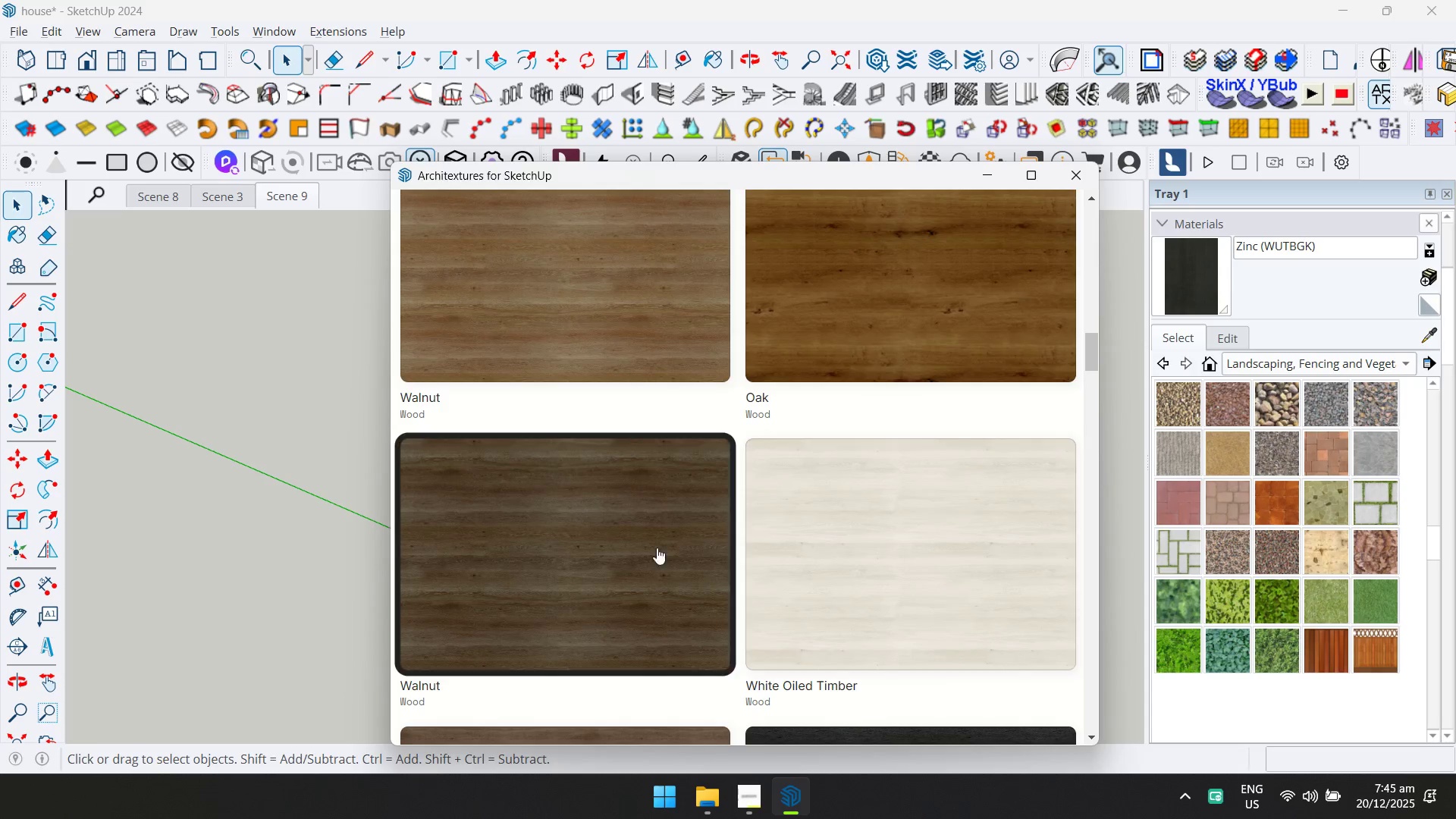 
left_click([635, 553])
 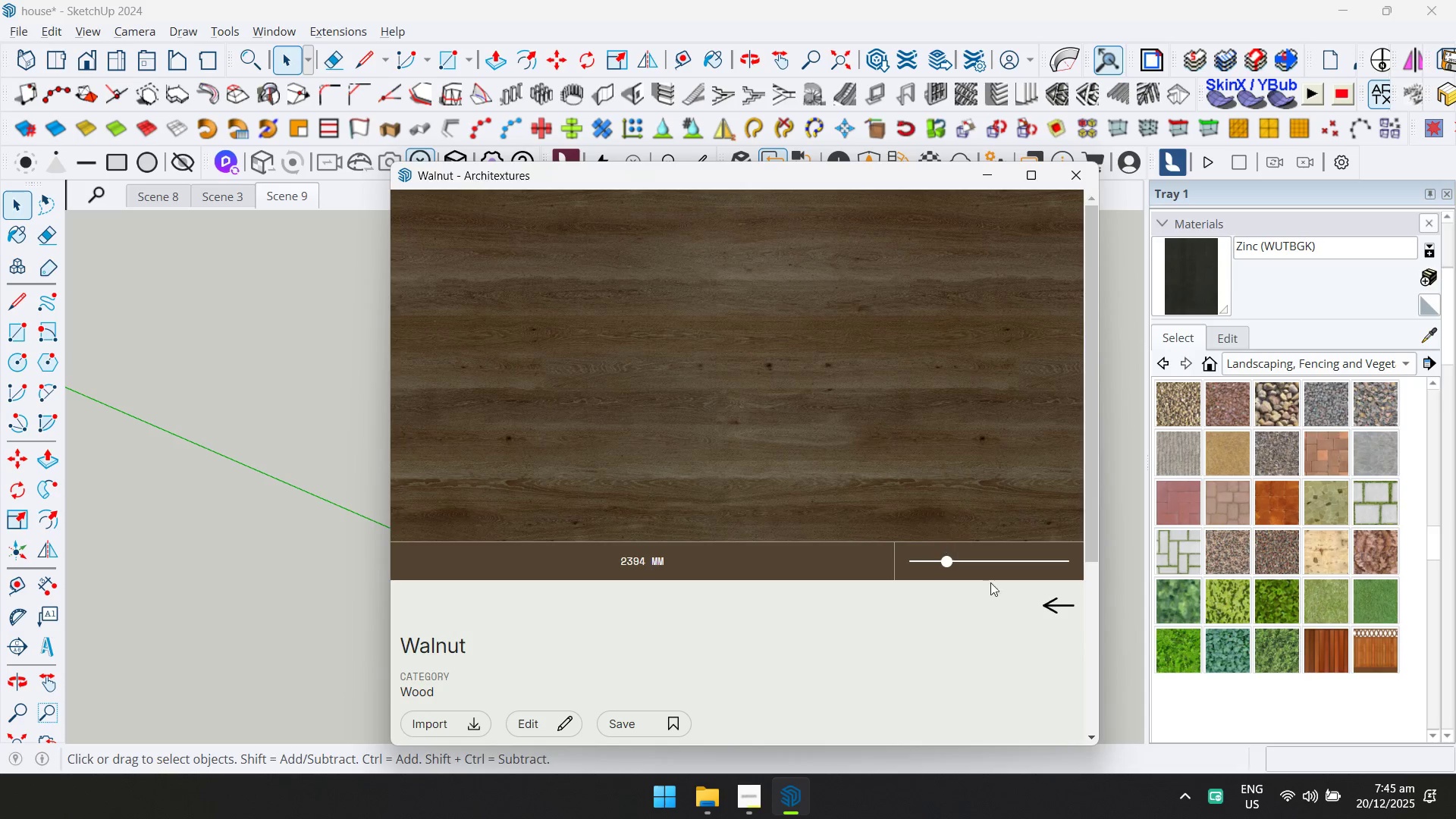 
left_click([1064, 601])
 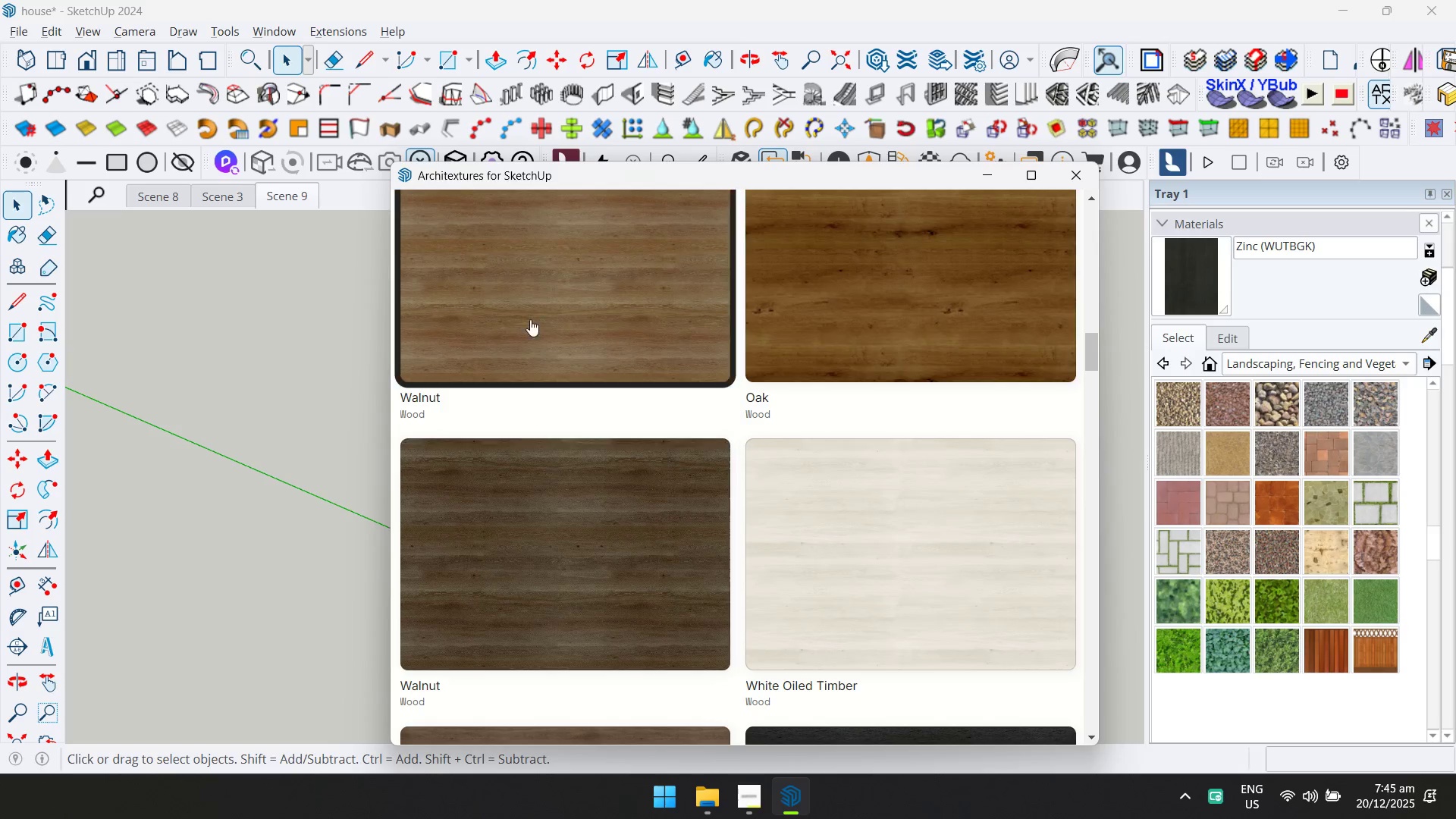 
left_click([543, 482])
 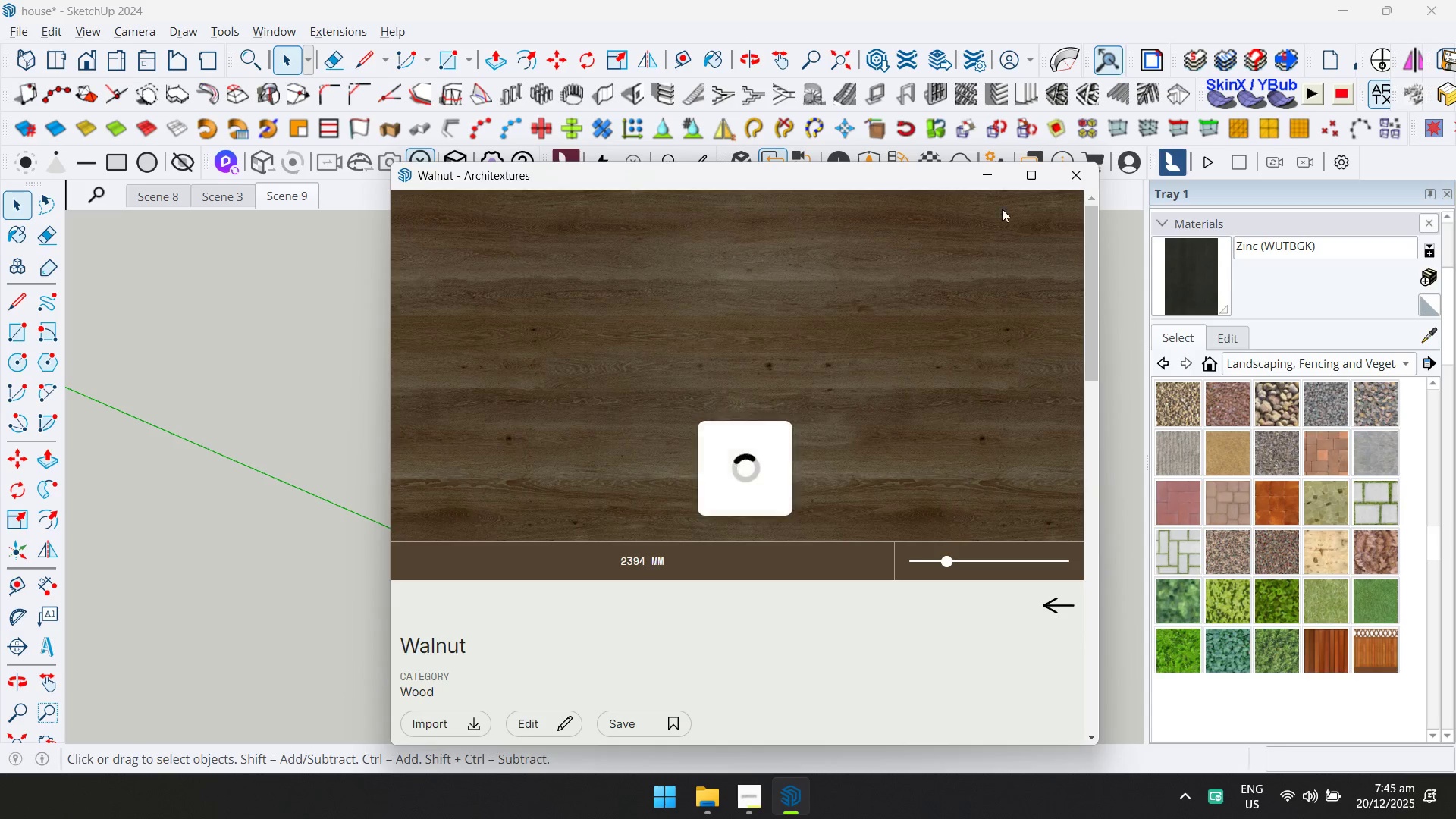 
left_click([1082, 177])
 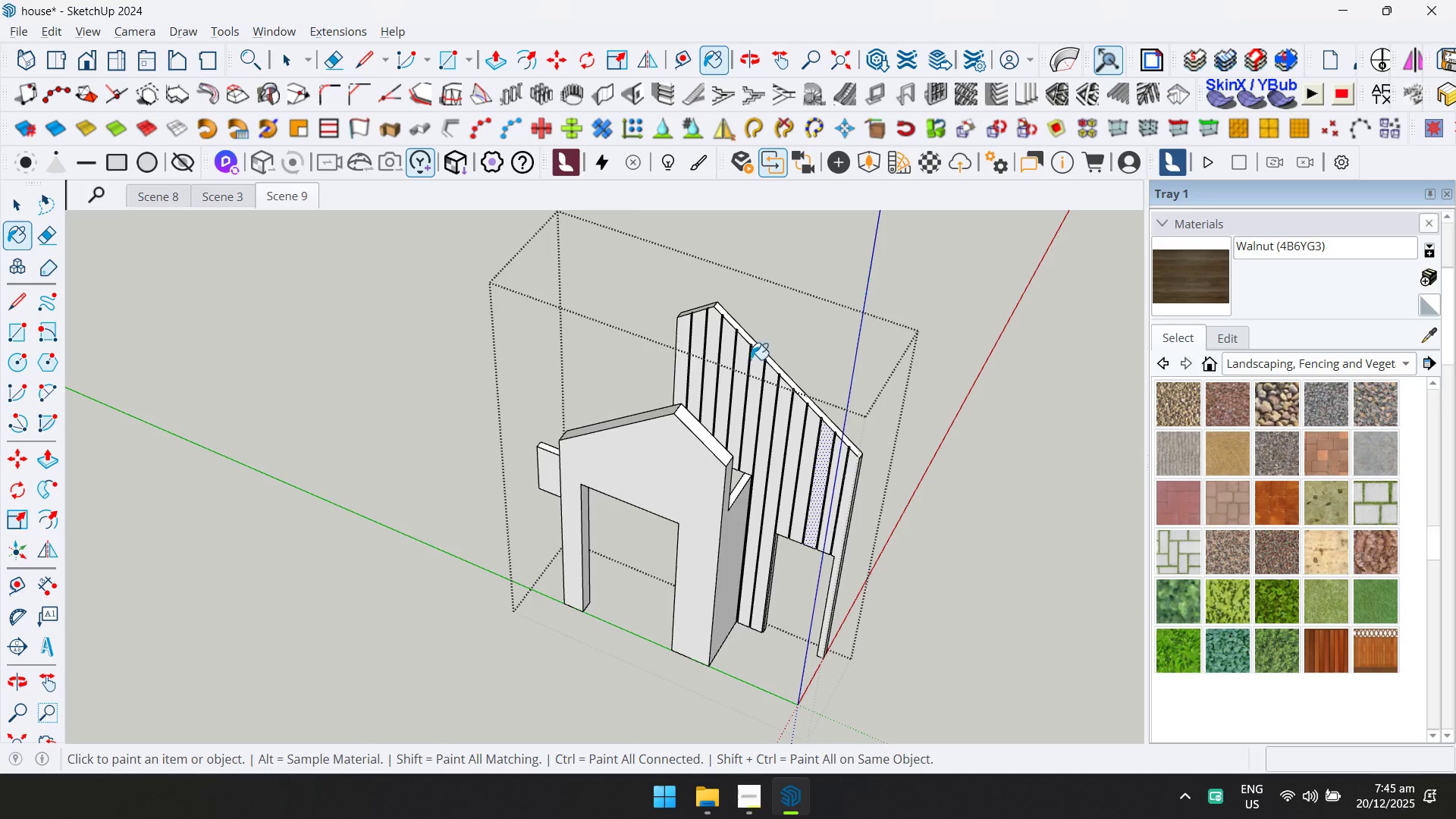 
left_click([750, 372])
 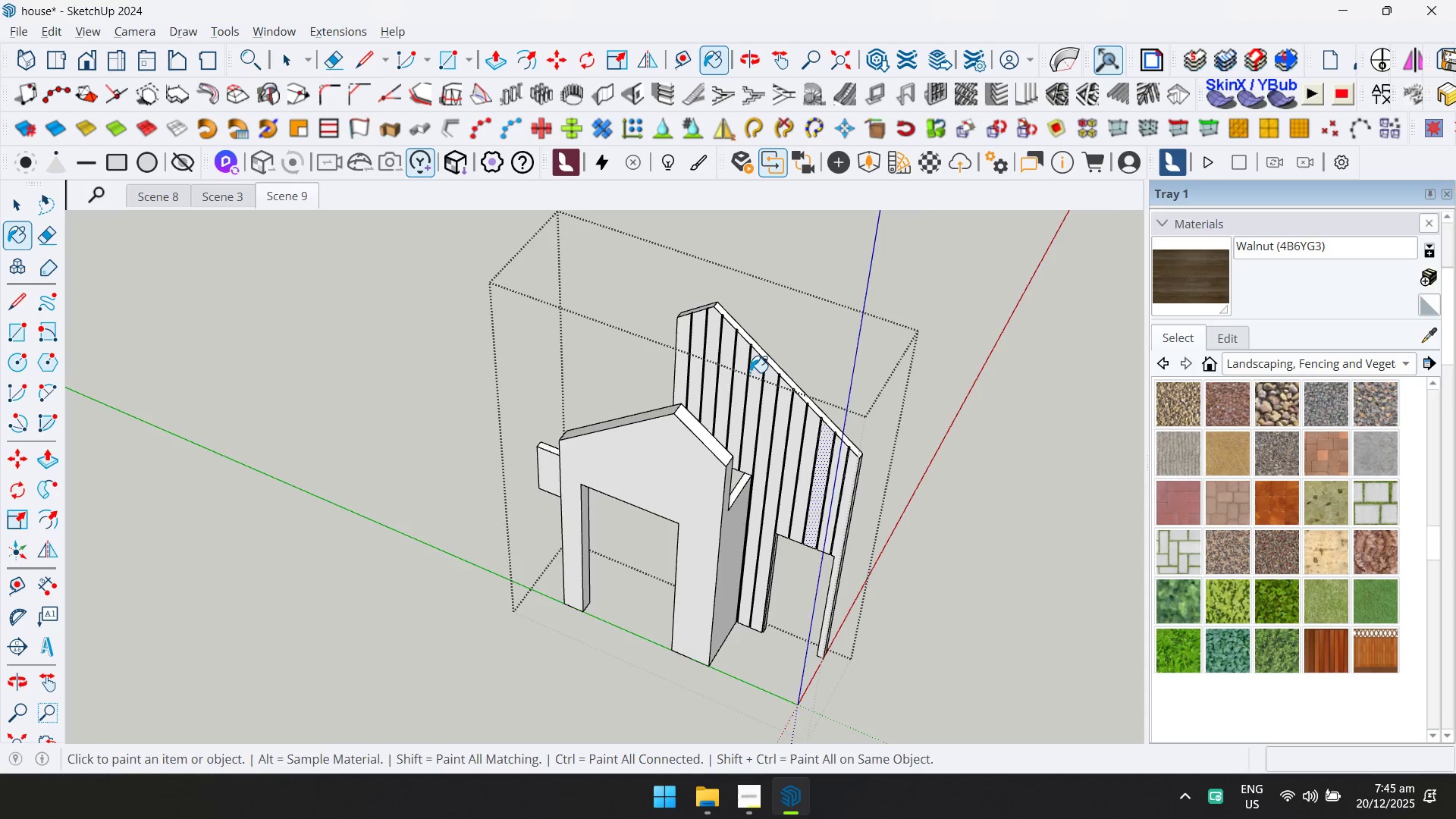 
scroll: coordinate [750, 372], scroll_direction: up, amount: 5.0
 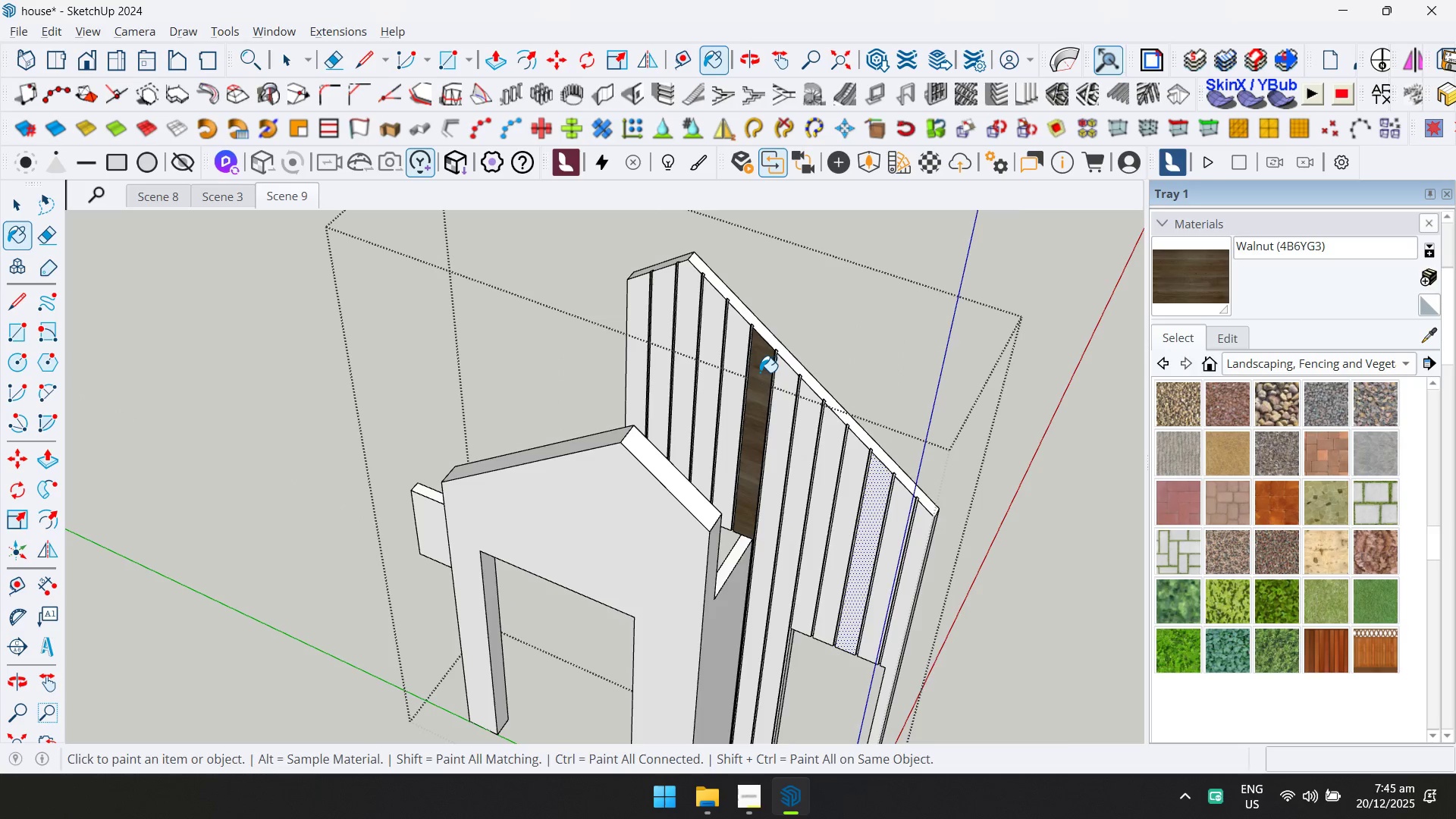 
hold_key(key=ControlLeft, duration=0.42)
left_click([739, 356])
 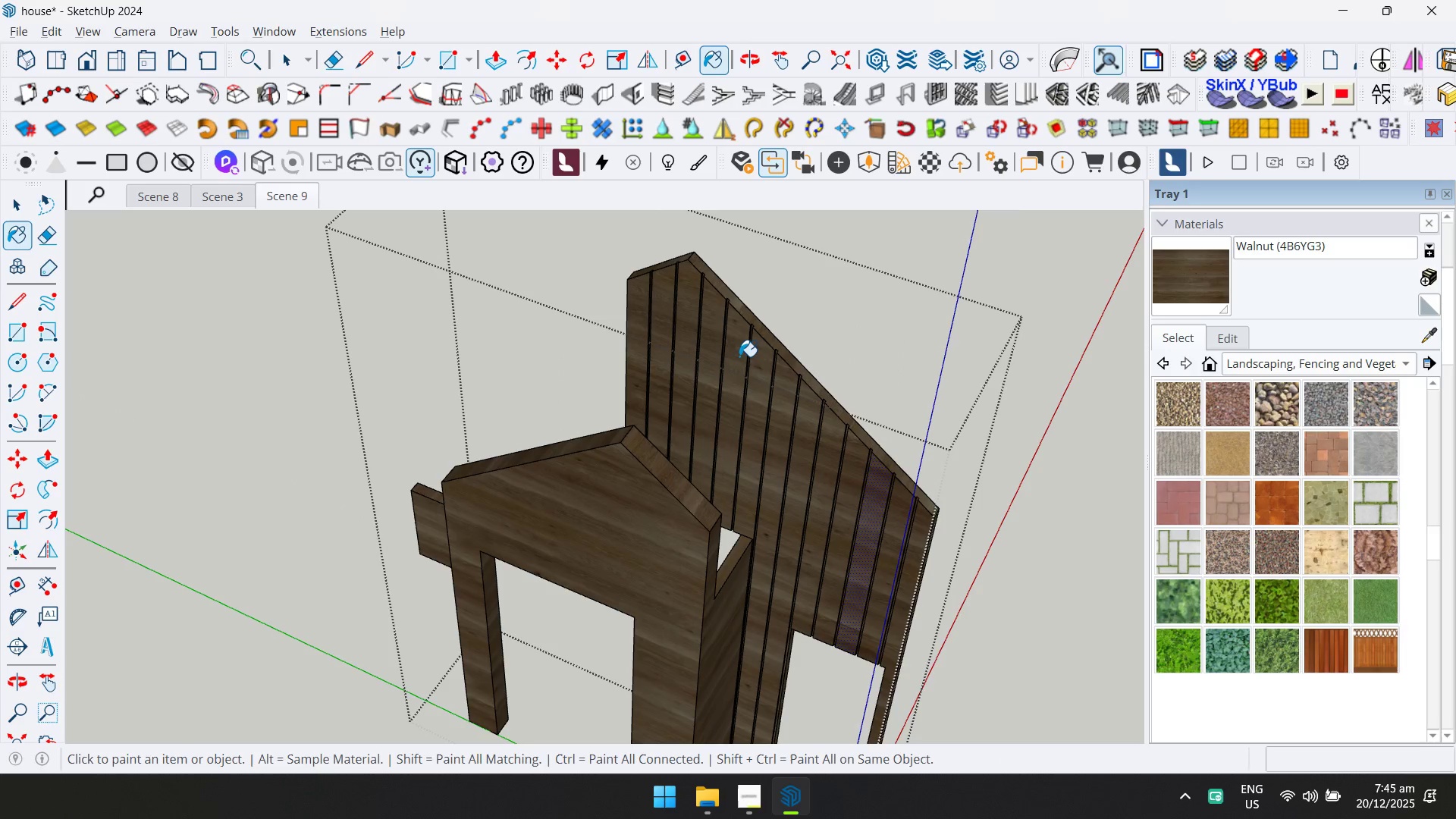 
key(Space)
 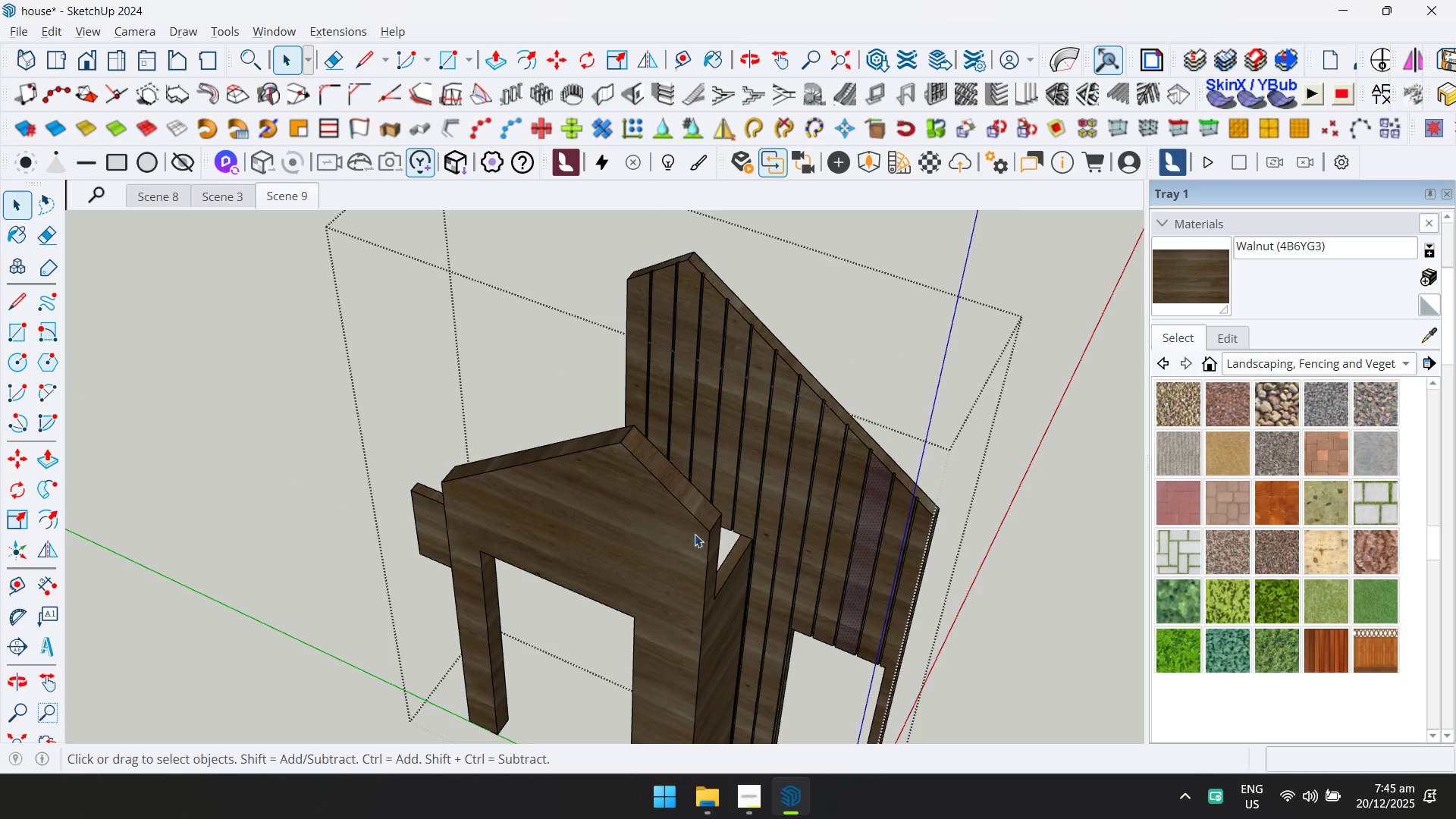 
key(Control+ControlLeft)
 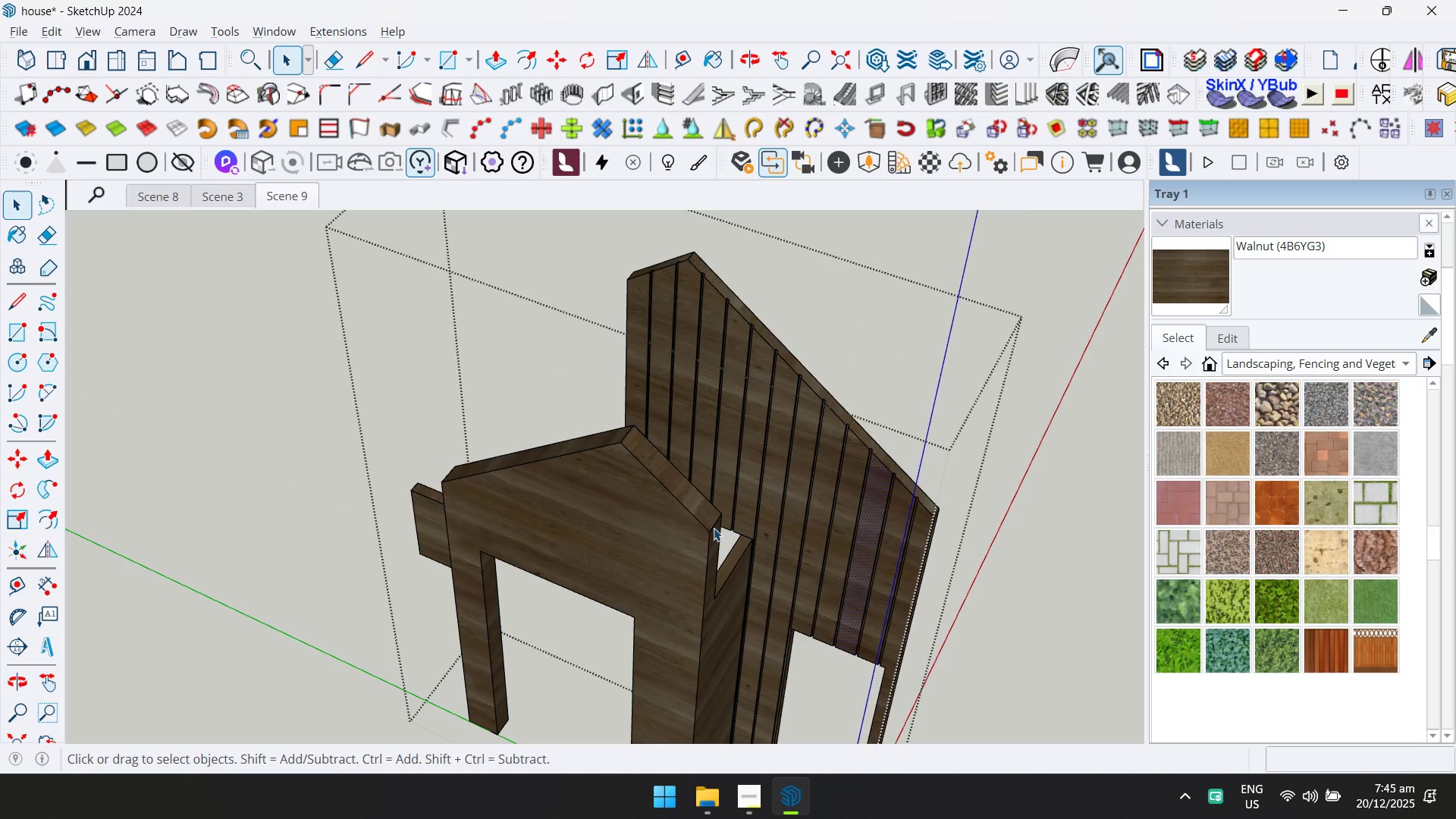 
key(Control+Z)
 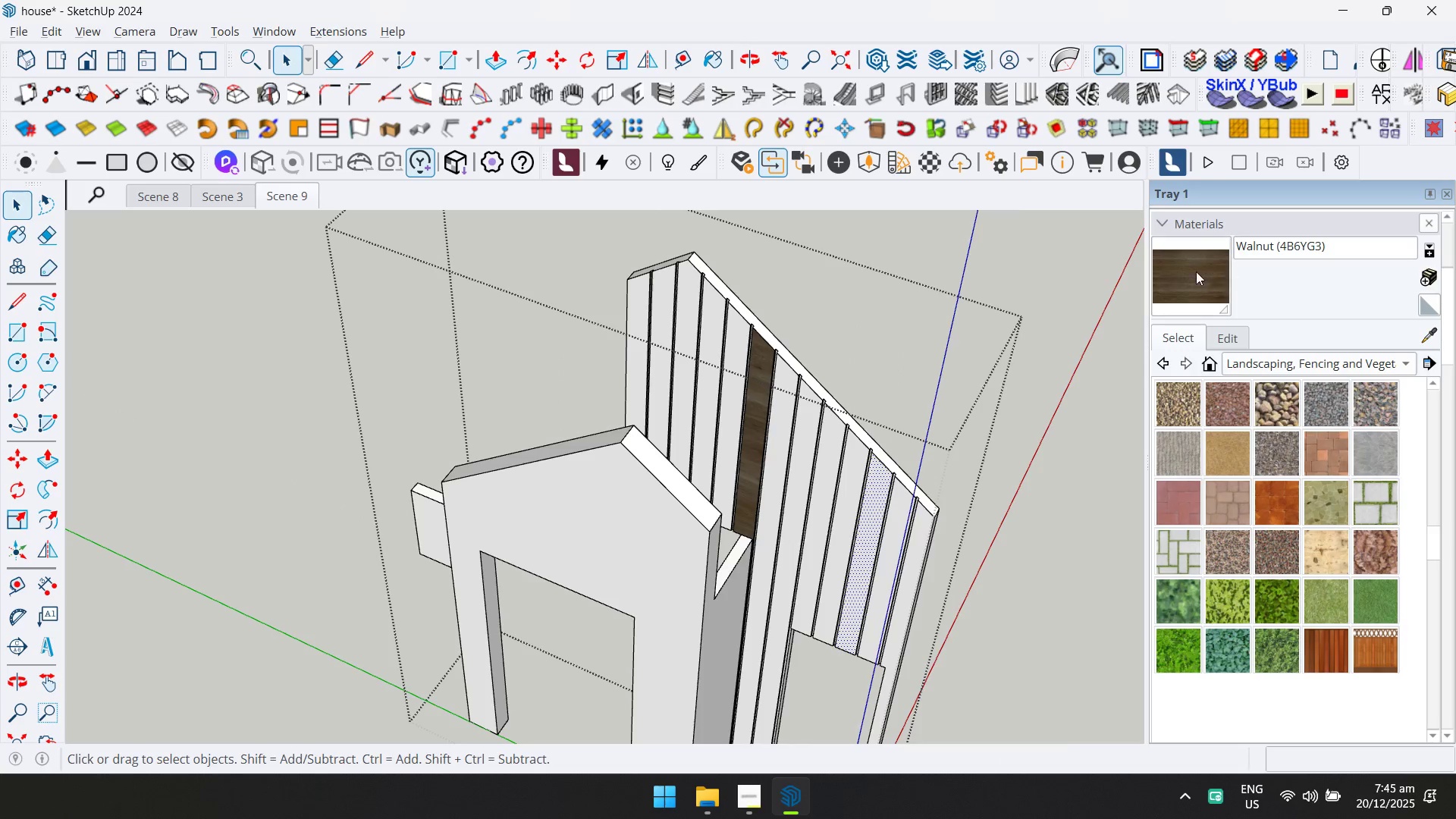 
scroll: coordinate [959, 513], scroll_direction: up, amount: 15.0
 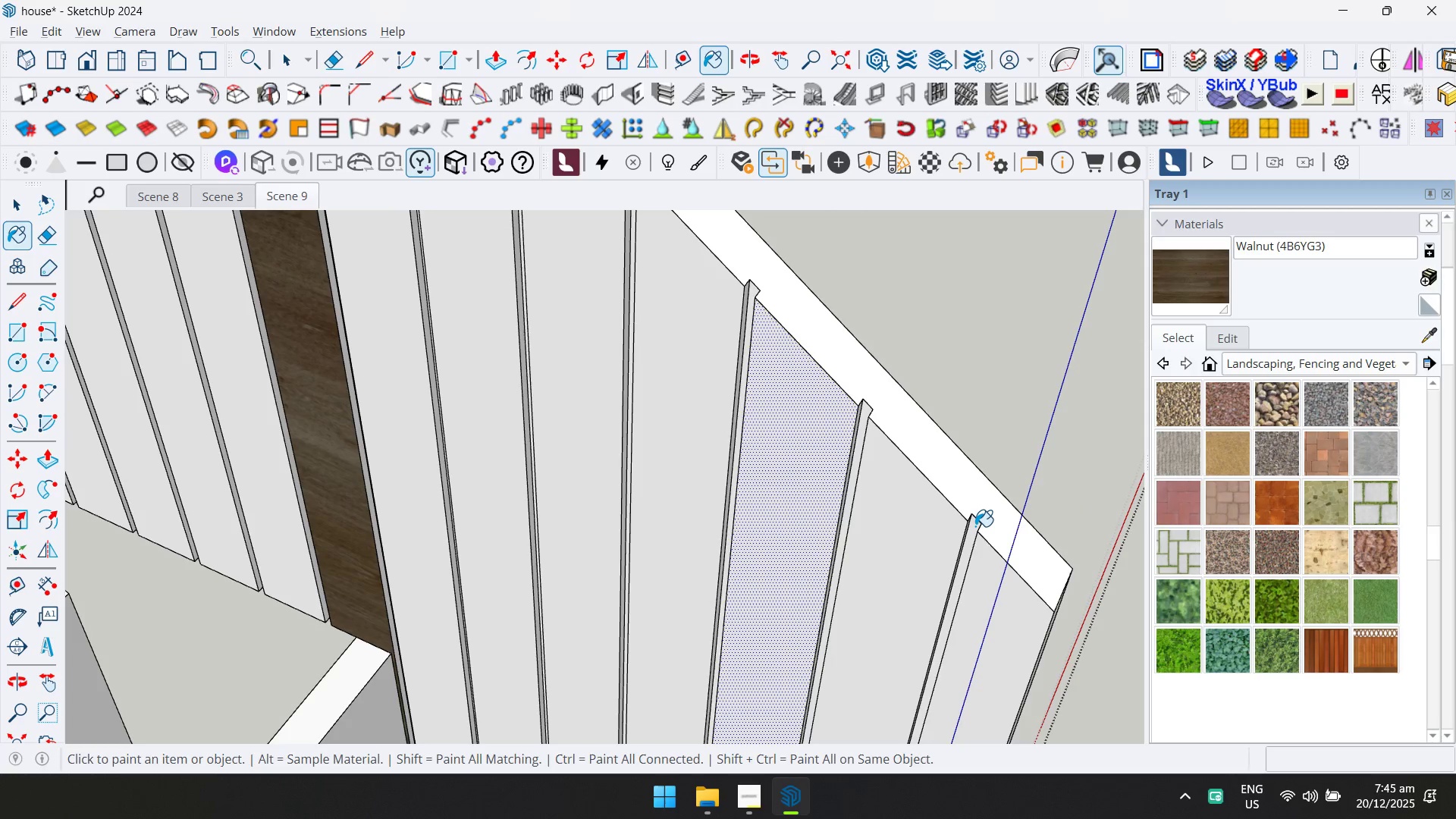 
double_click([984, 583])
 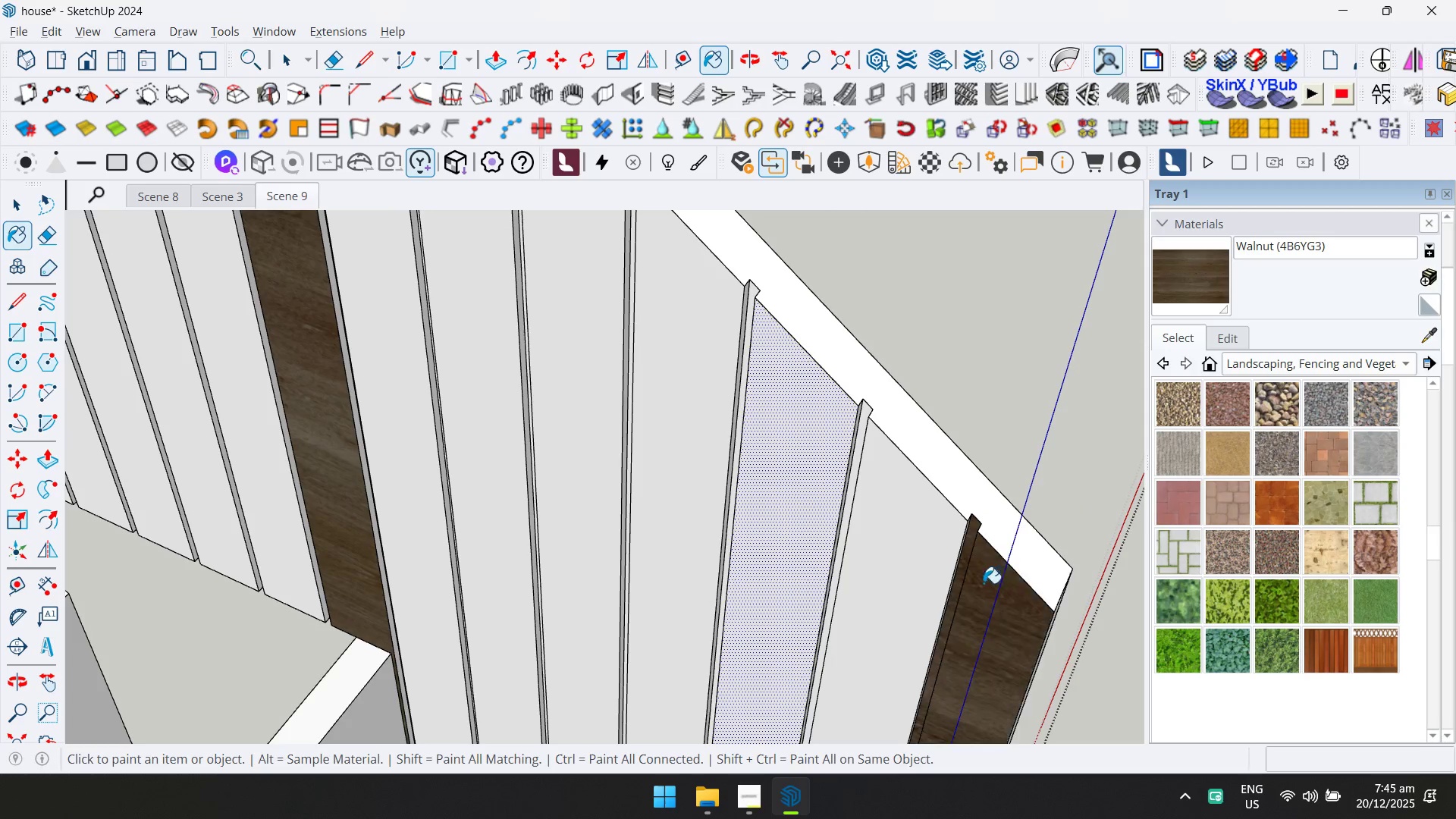 
triple_click([921, 524])
 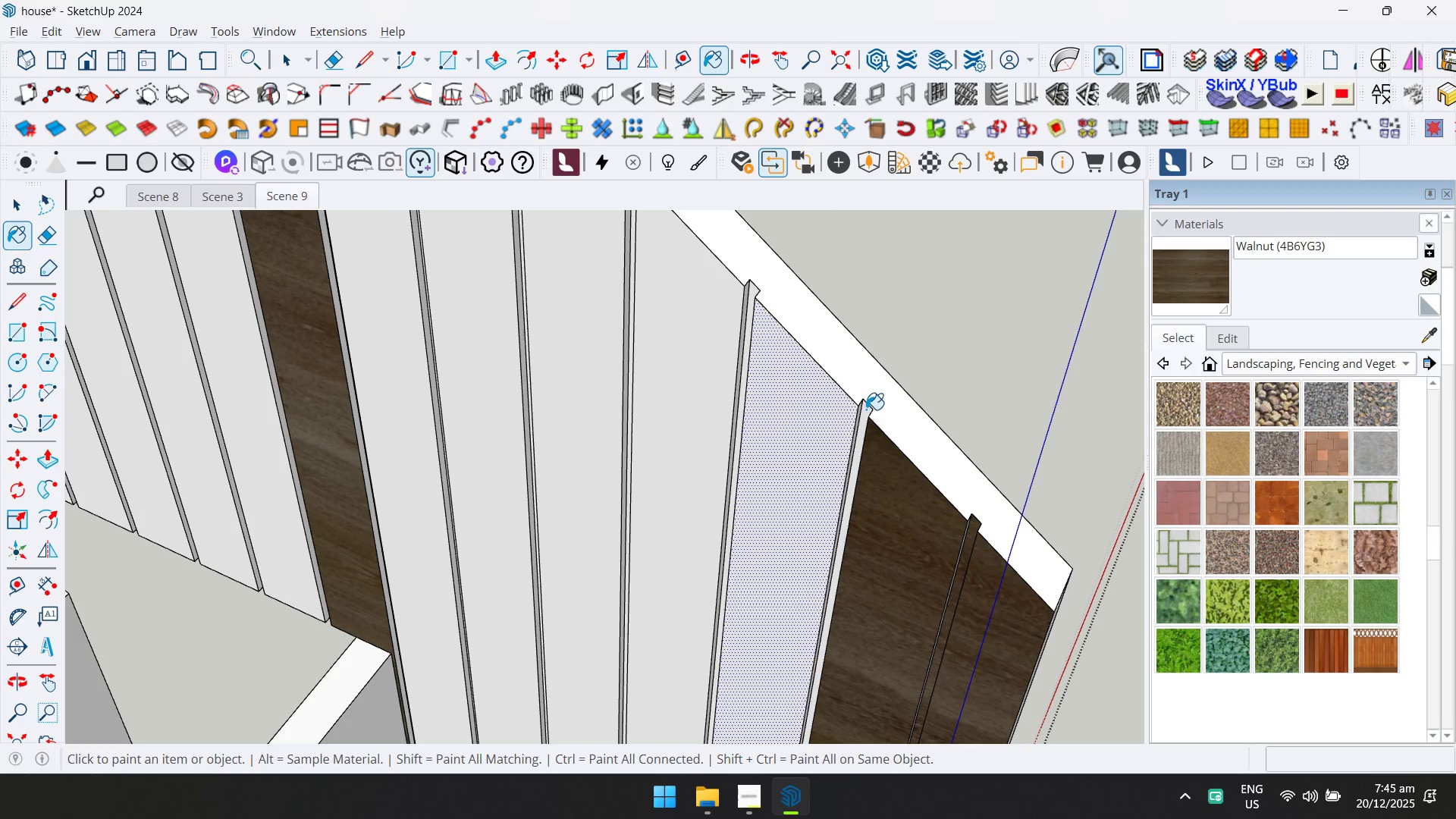 
double_click([843, 413])
 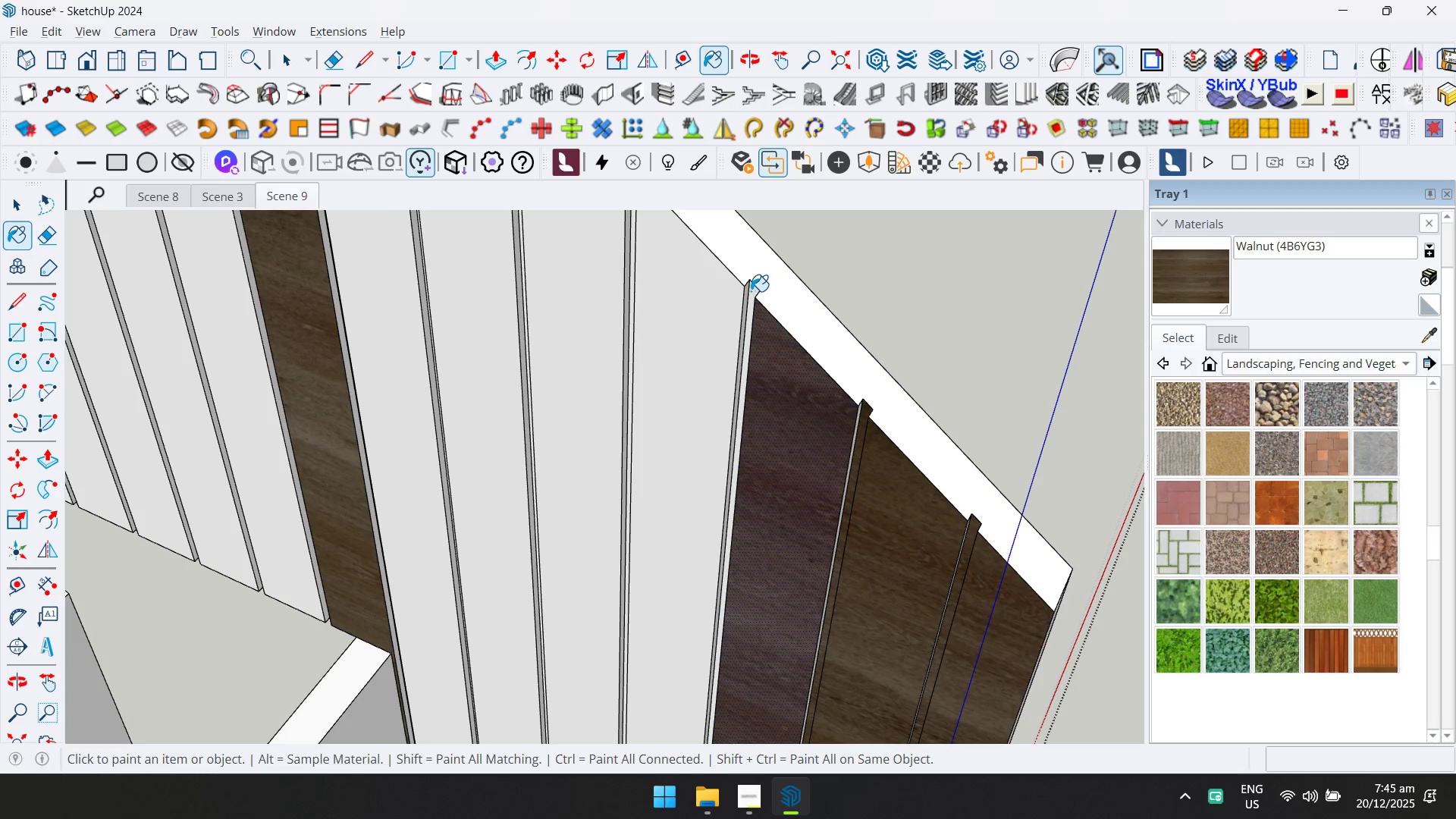 
double_click([713, 297])
 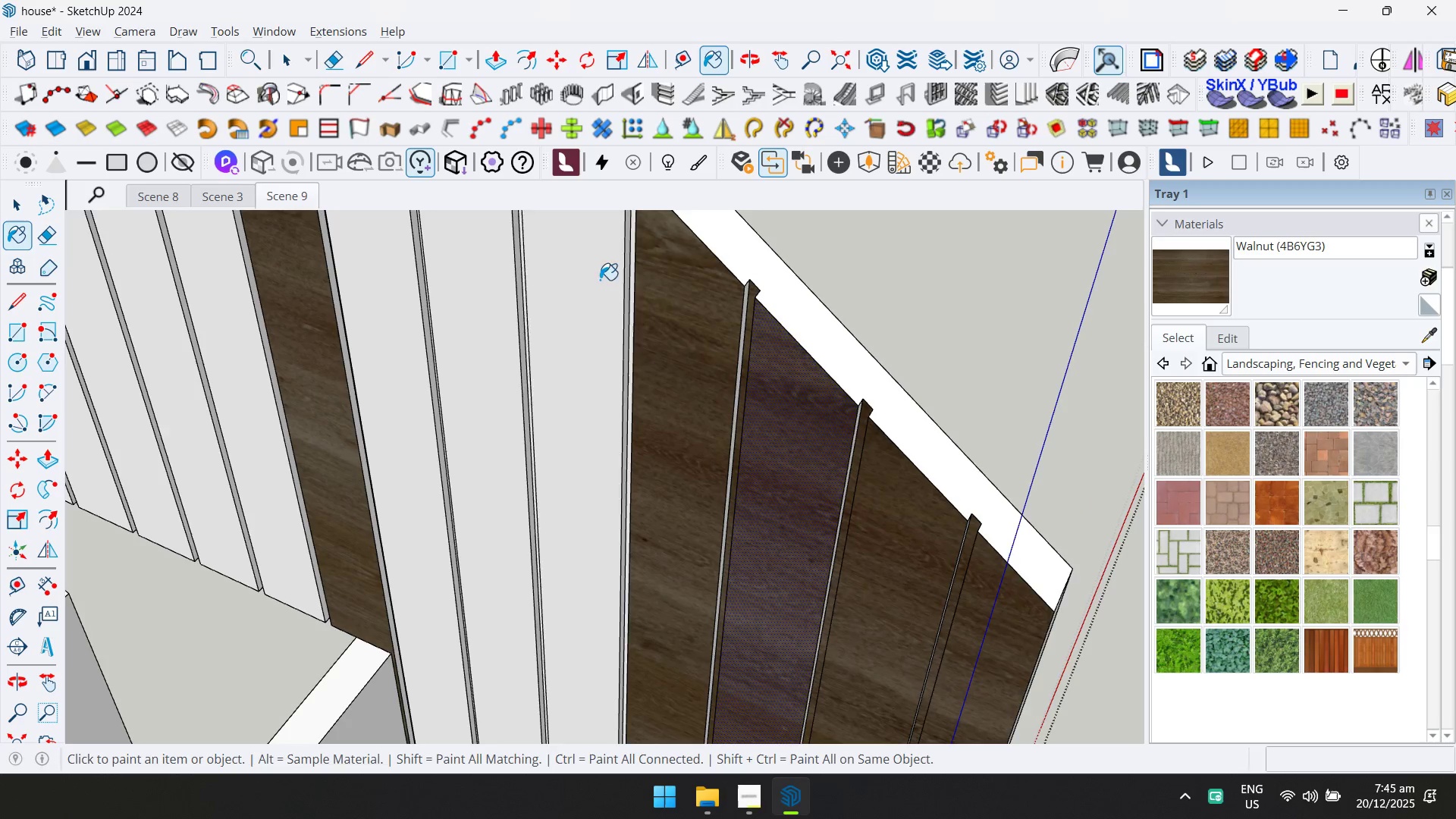 
hold_key(key=ShiftLeft, duration=0.41)
scroll: coordinate [533, 298], scroll_direction: down, amount: 3.0
 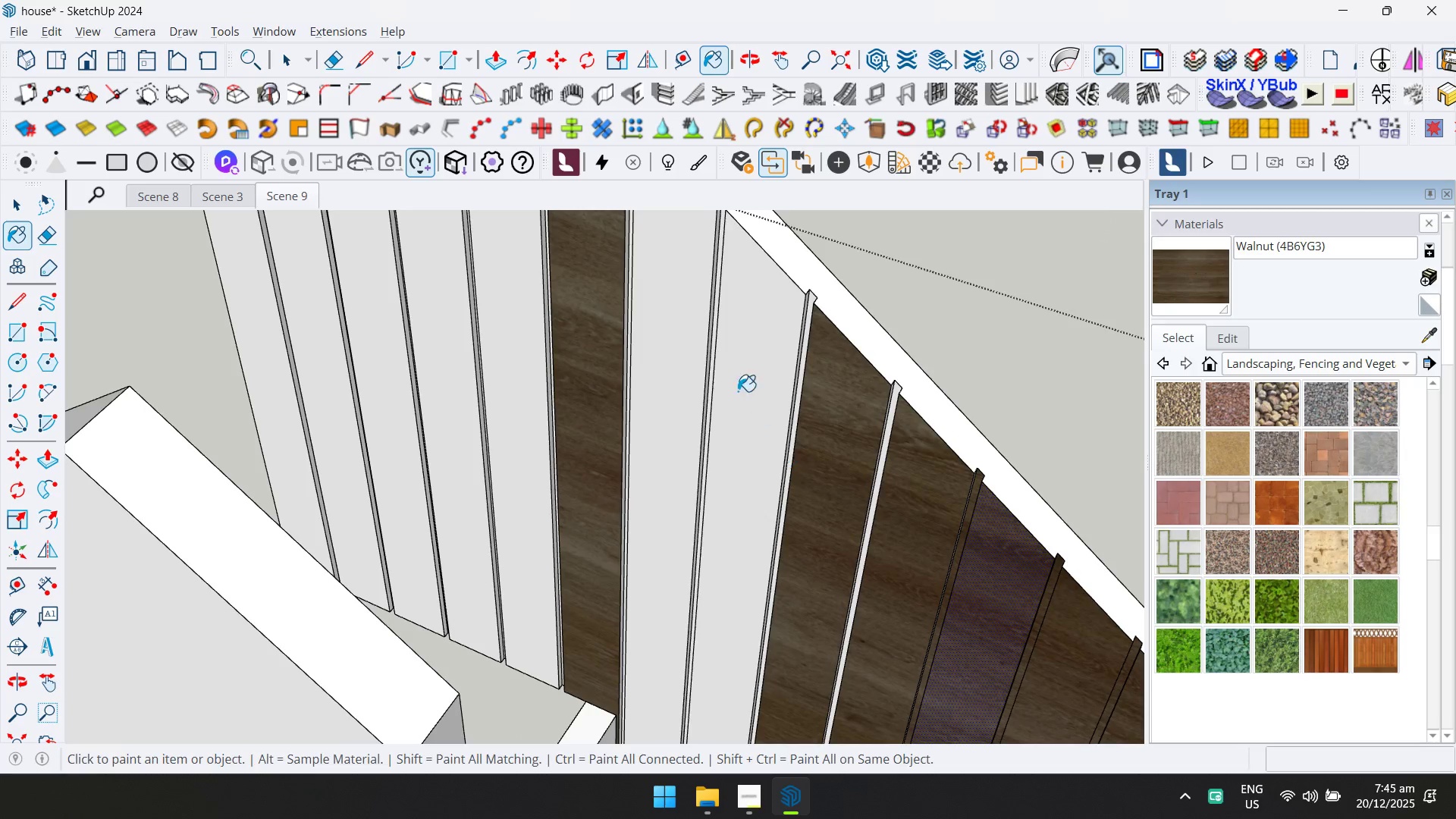 
double_click([667, 337])
 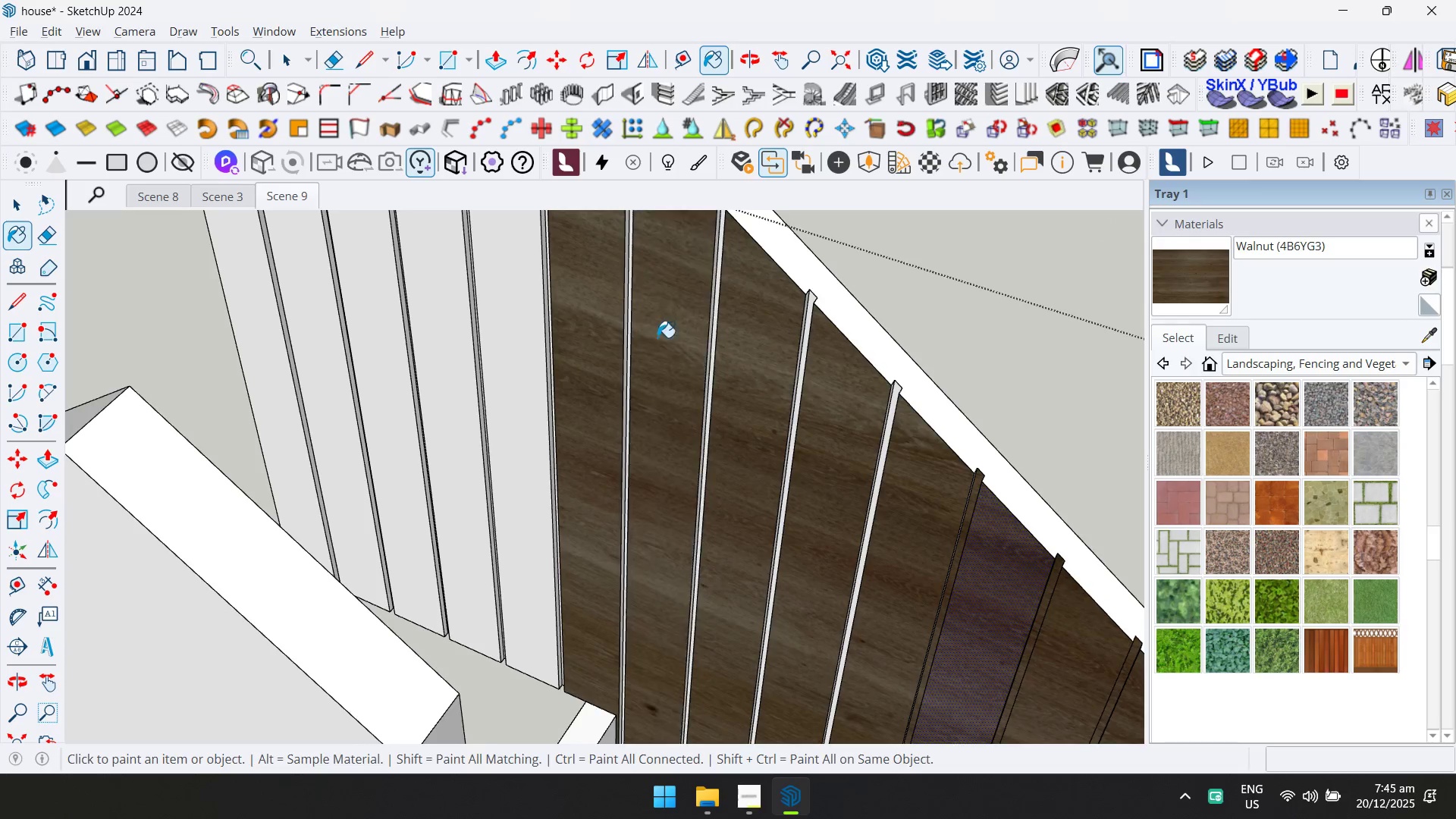 
key(Shift+ShiftLeft)
 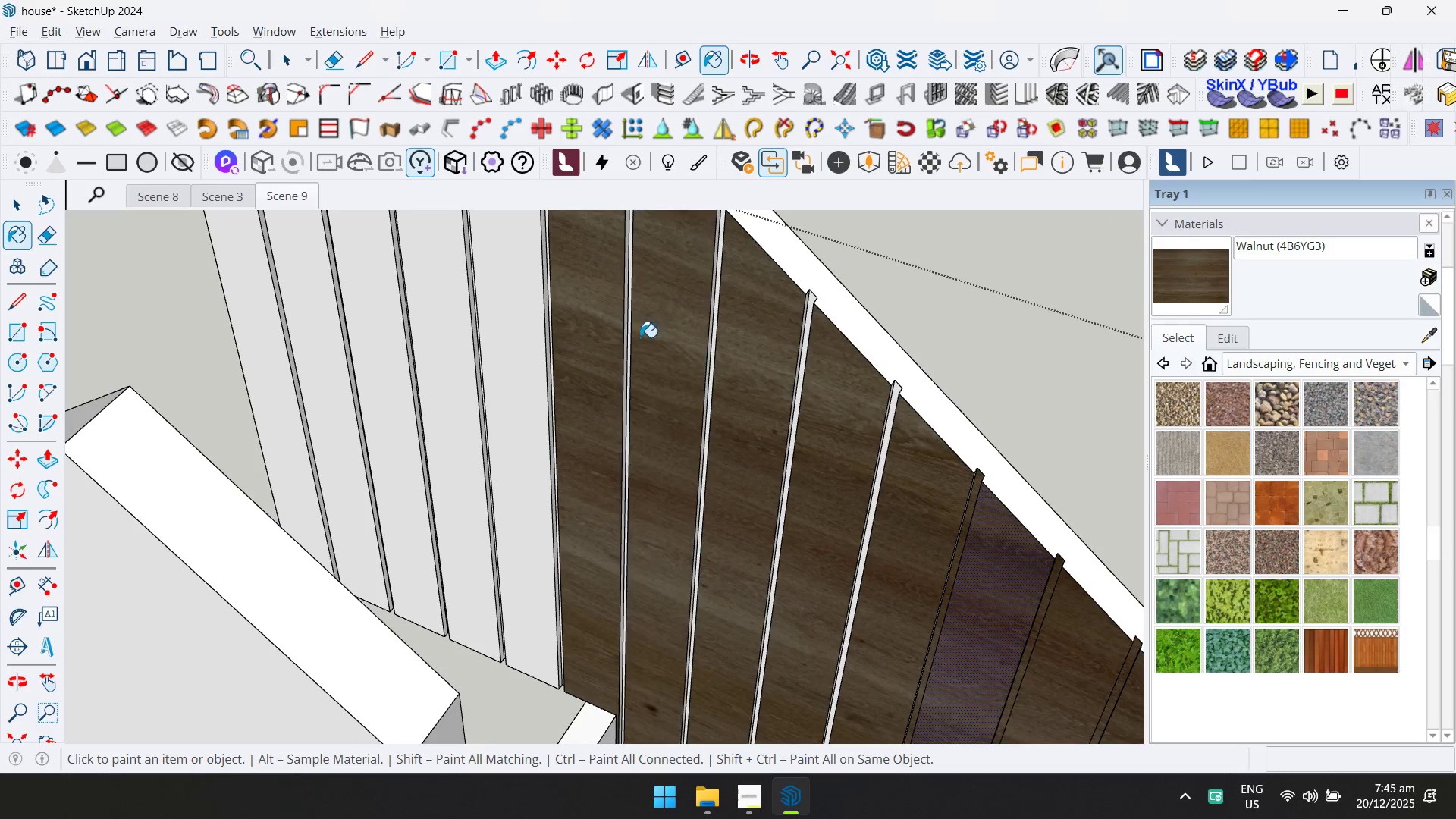 
scroll: coordinate [640, 337], scroll_direction: down, amount: 3.0
 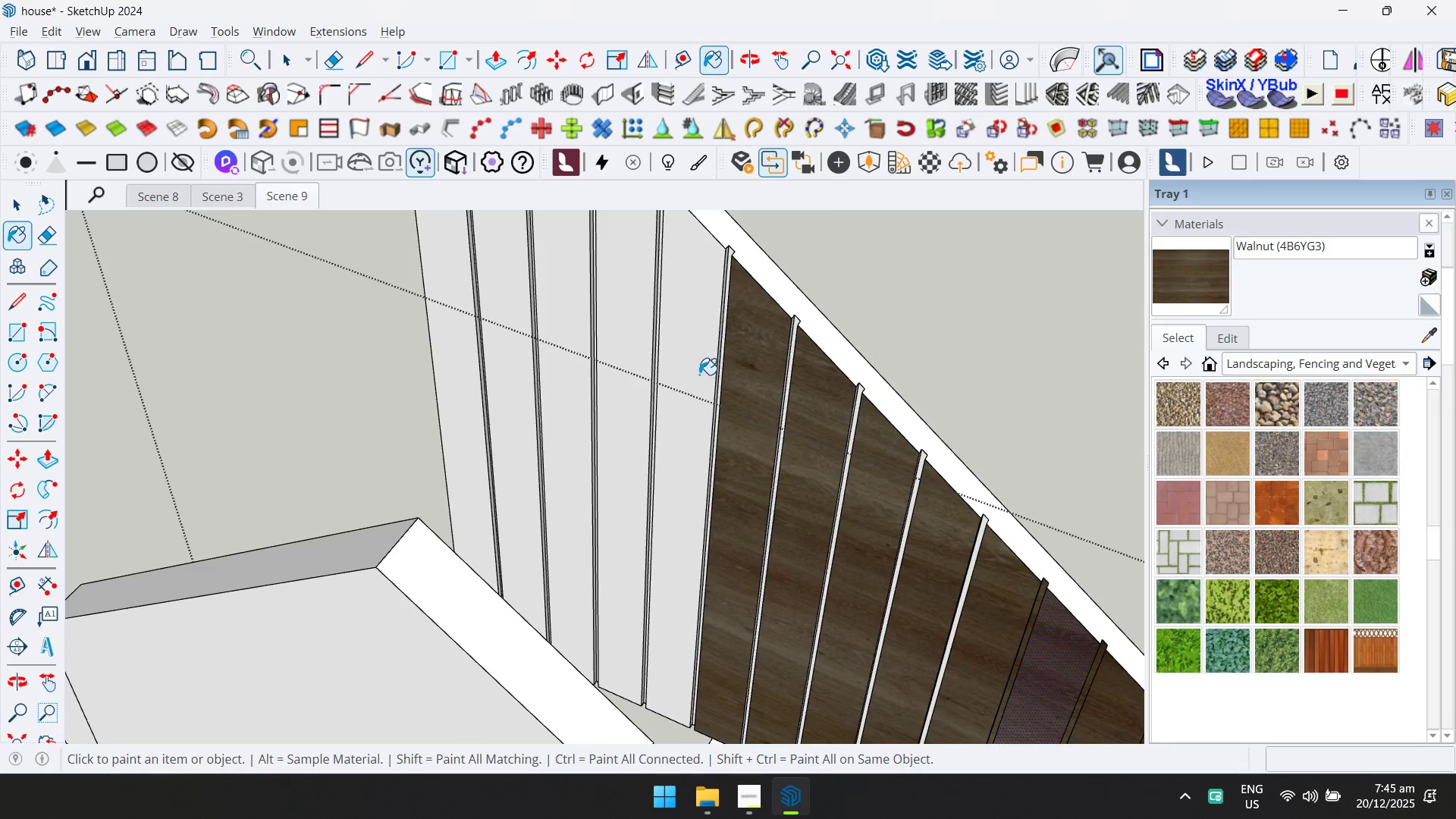 
double_click([611, 346])
 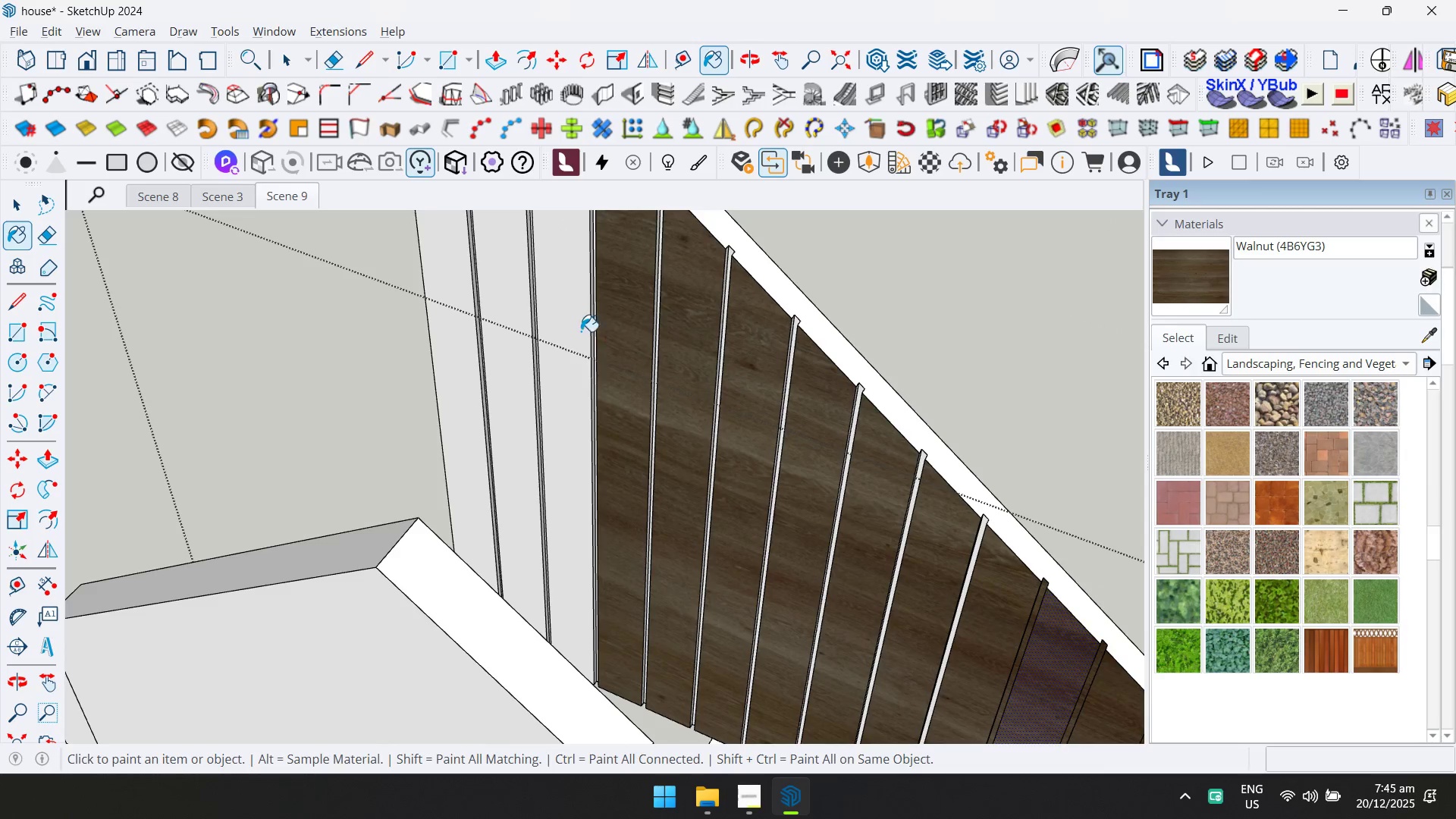 
triple_click([560, 321])
 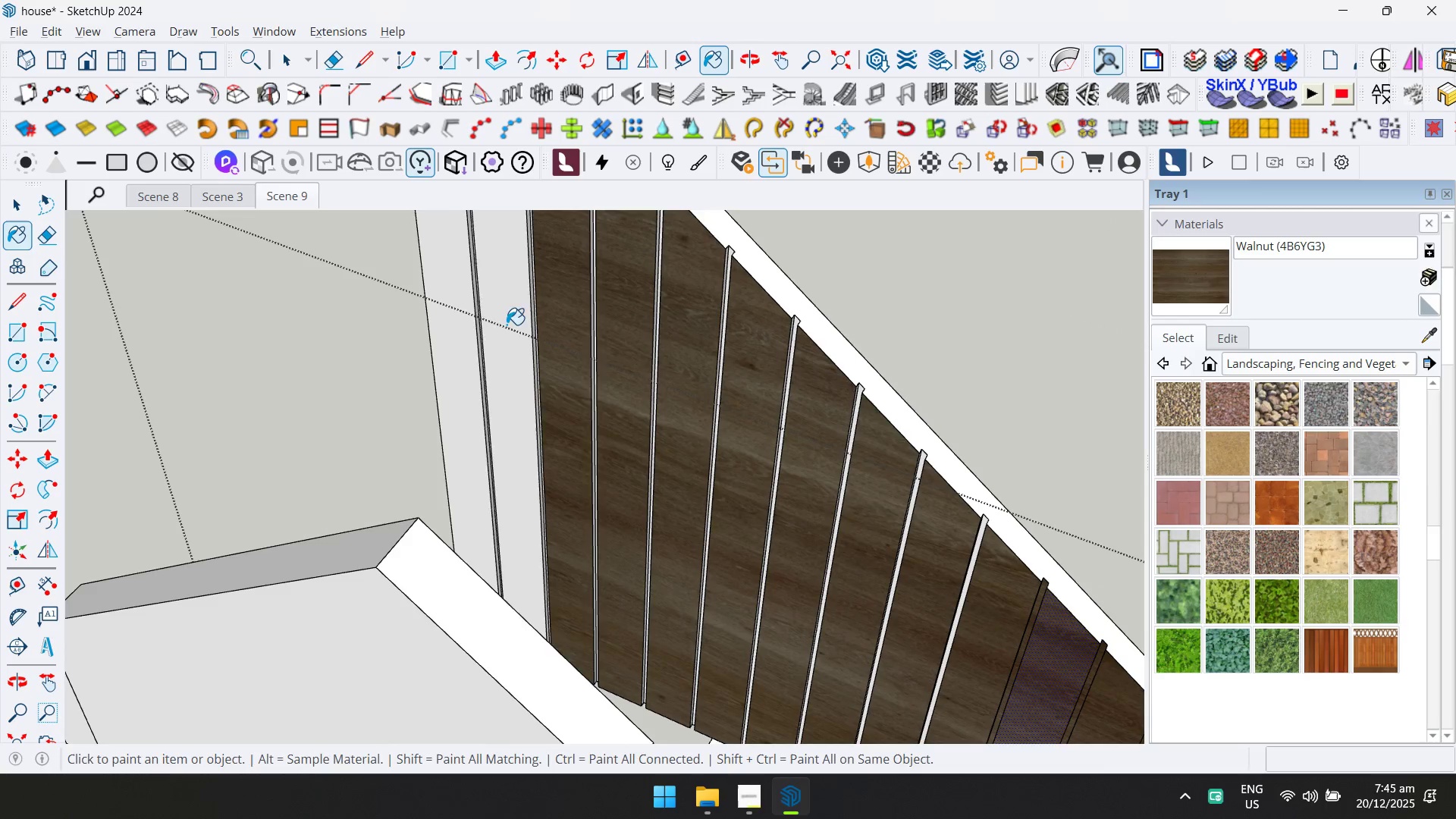 
double_click([453, 306])
 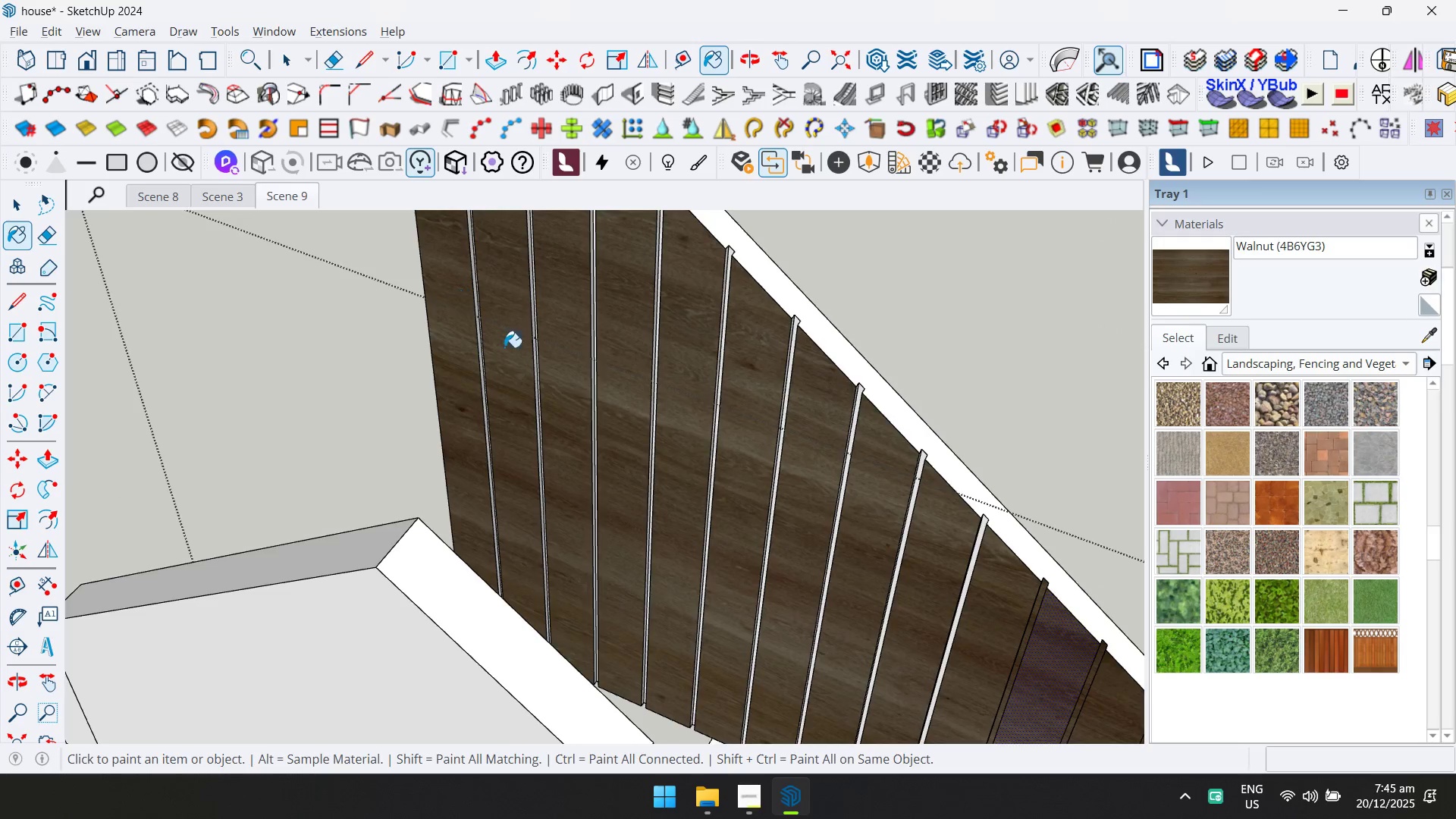 
key(D)
 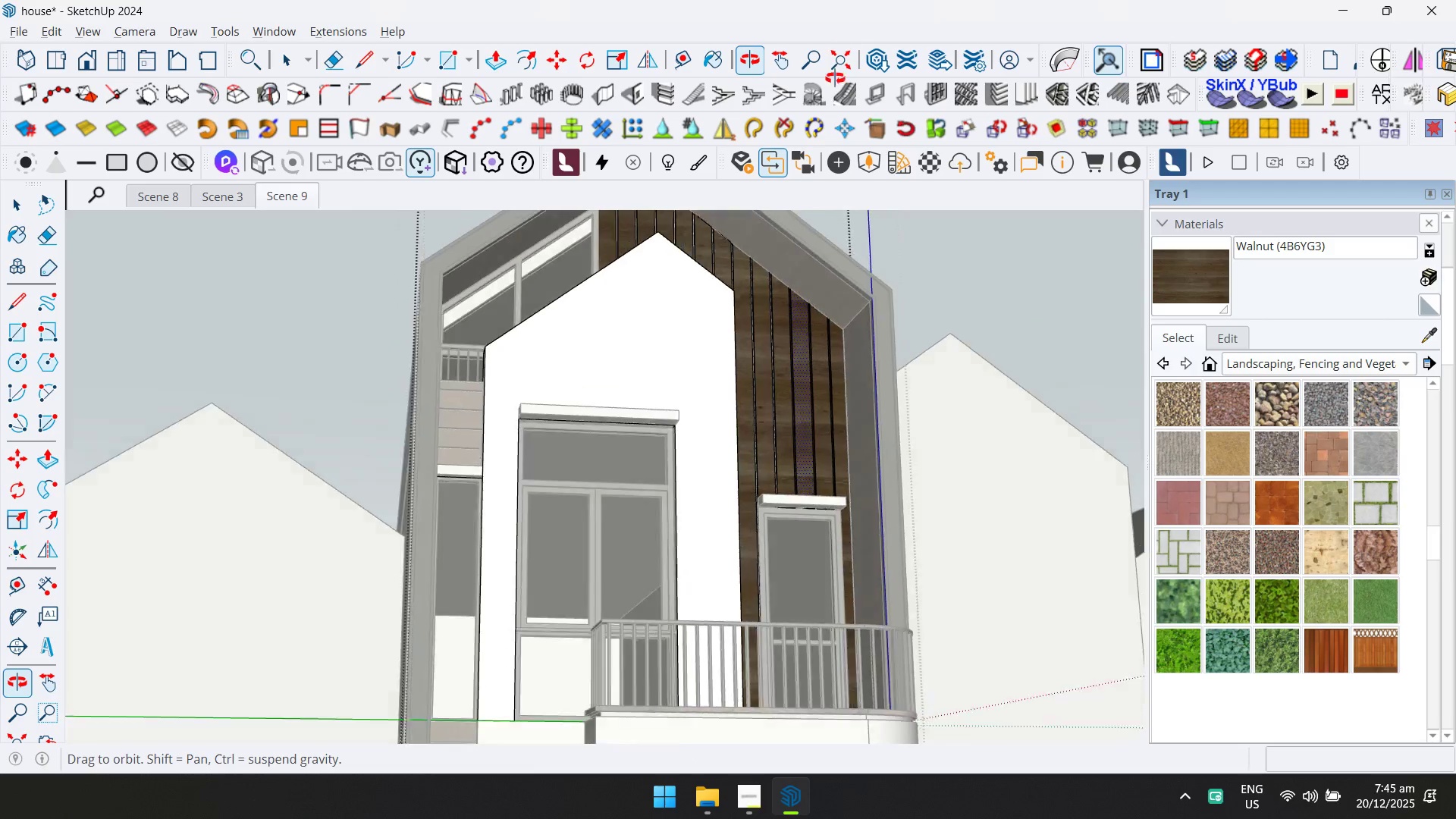 
scroll: coordinate [617, 419], scroll_direction: down, amount: 12.0
 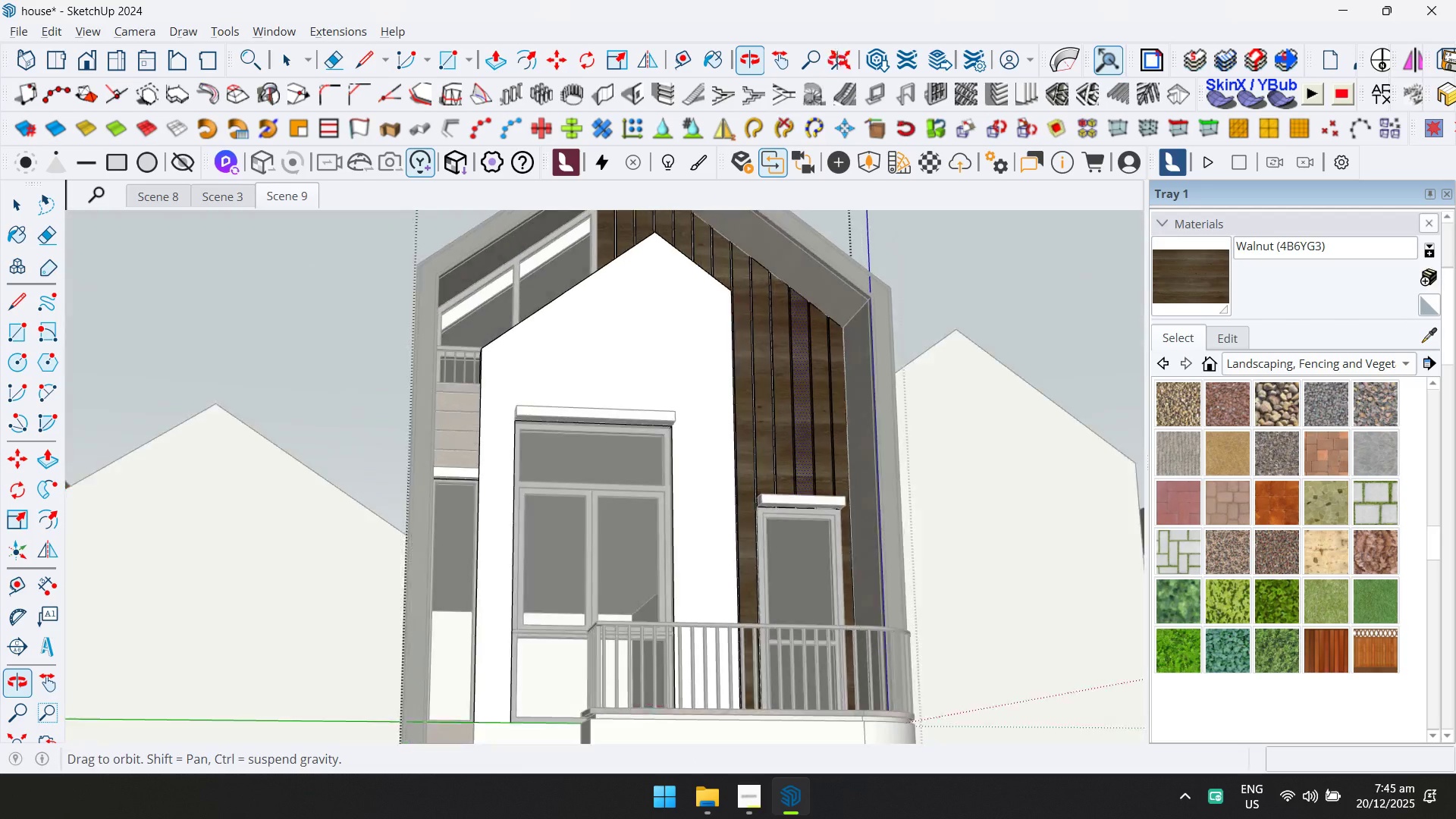 
key(D)
 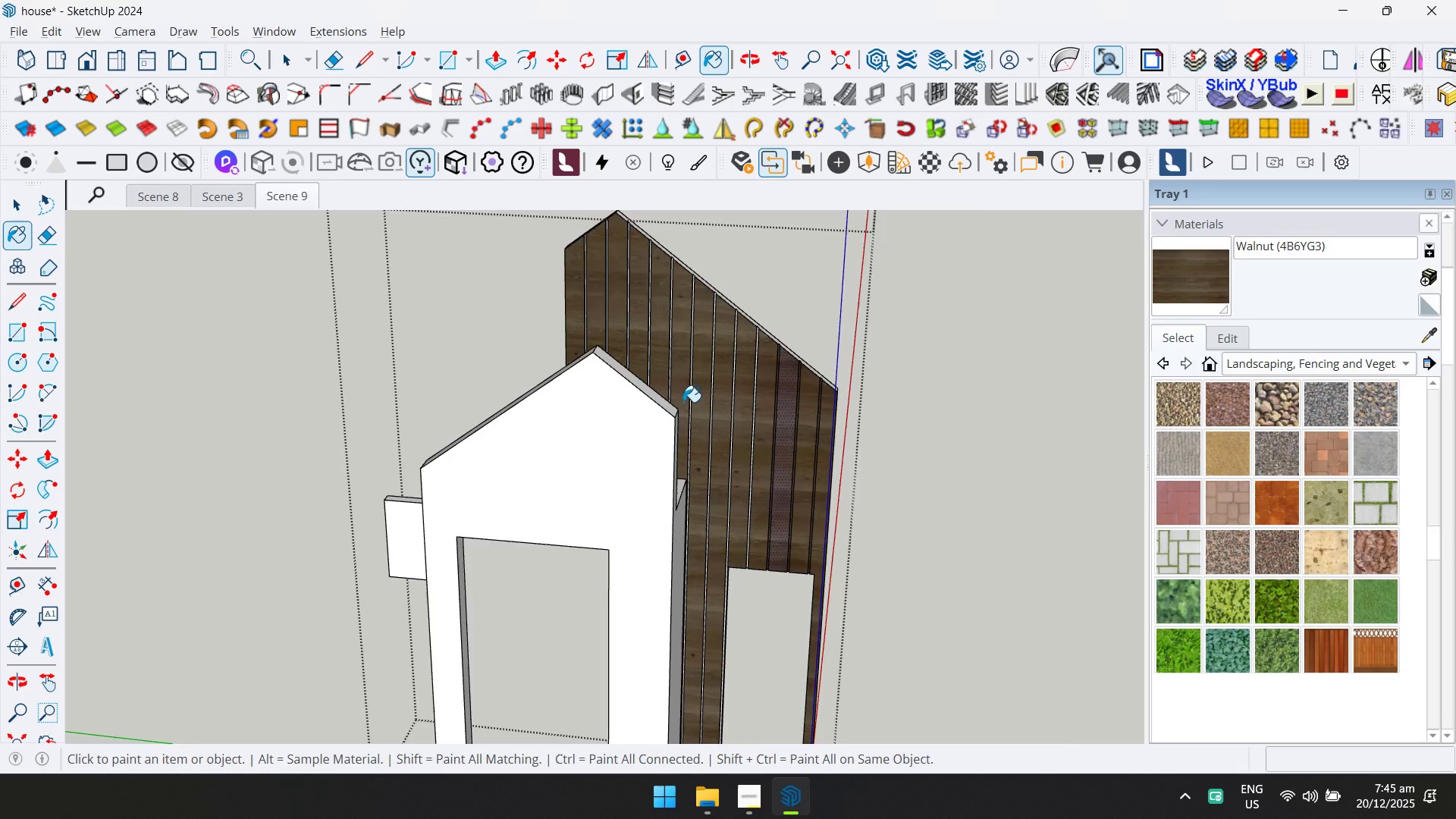 
scroll: coordinate [864, 293], scroll_direction: up, amount: 17.0
 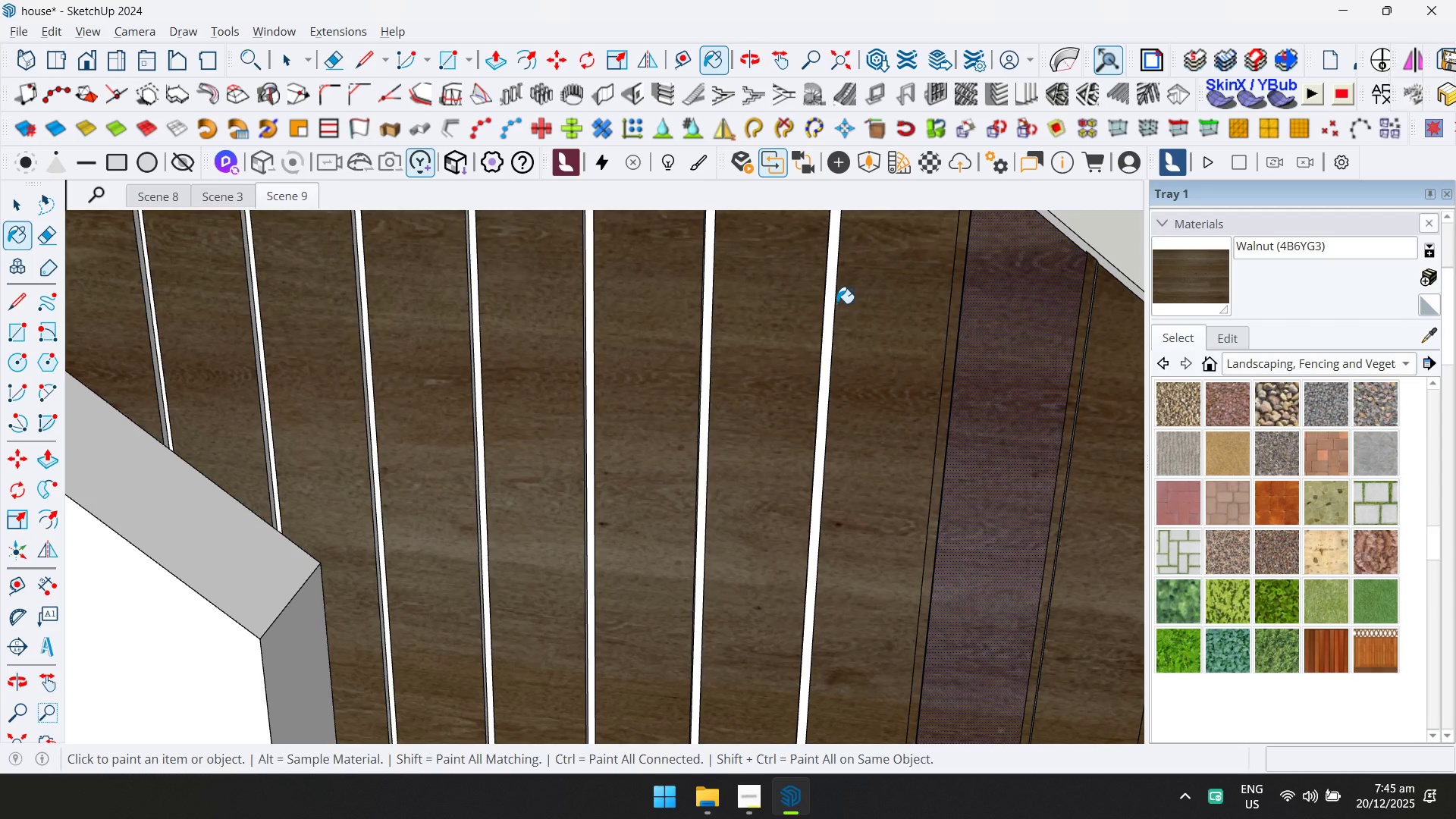 
left_click([831, 304])
 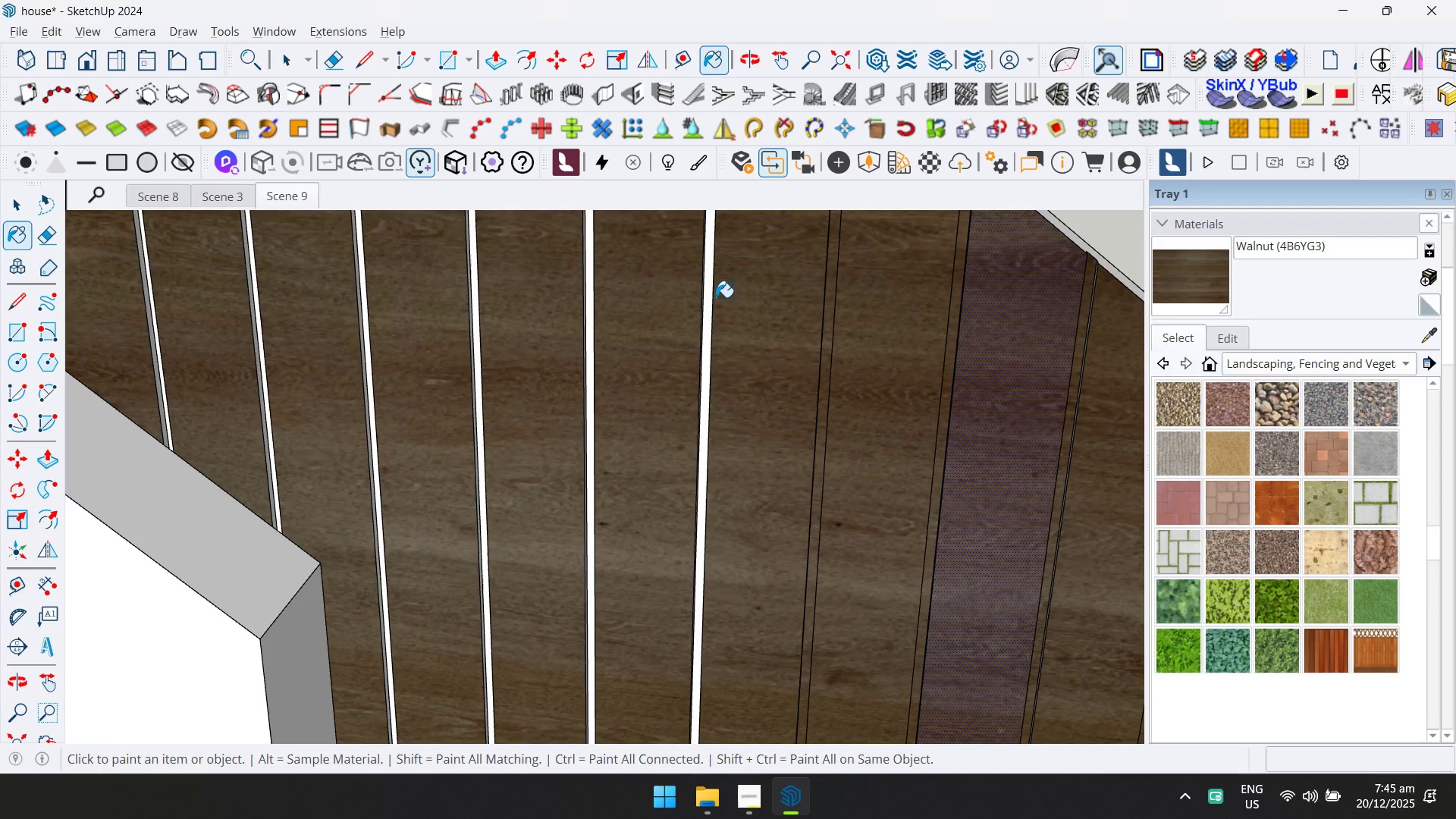 
left_click([708, 297])
 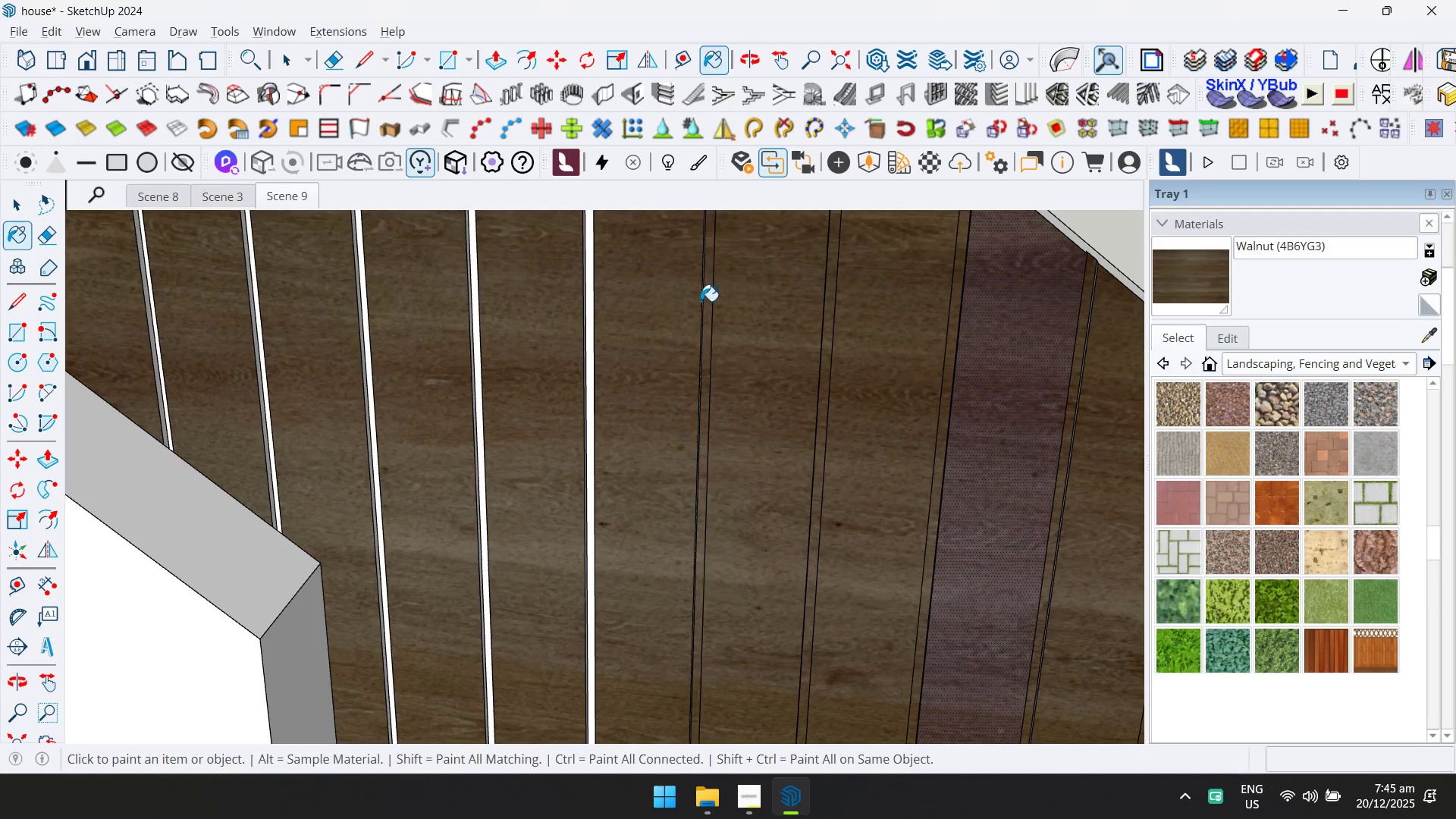 
hold_key(key=ShiftLeft, duration=0.45)
 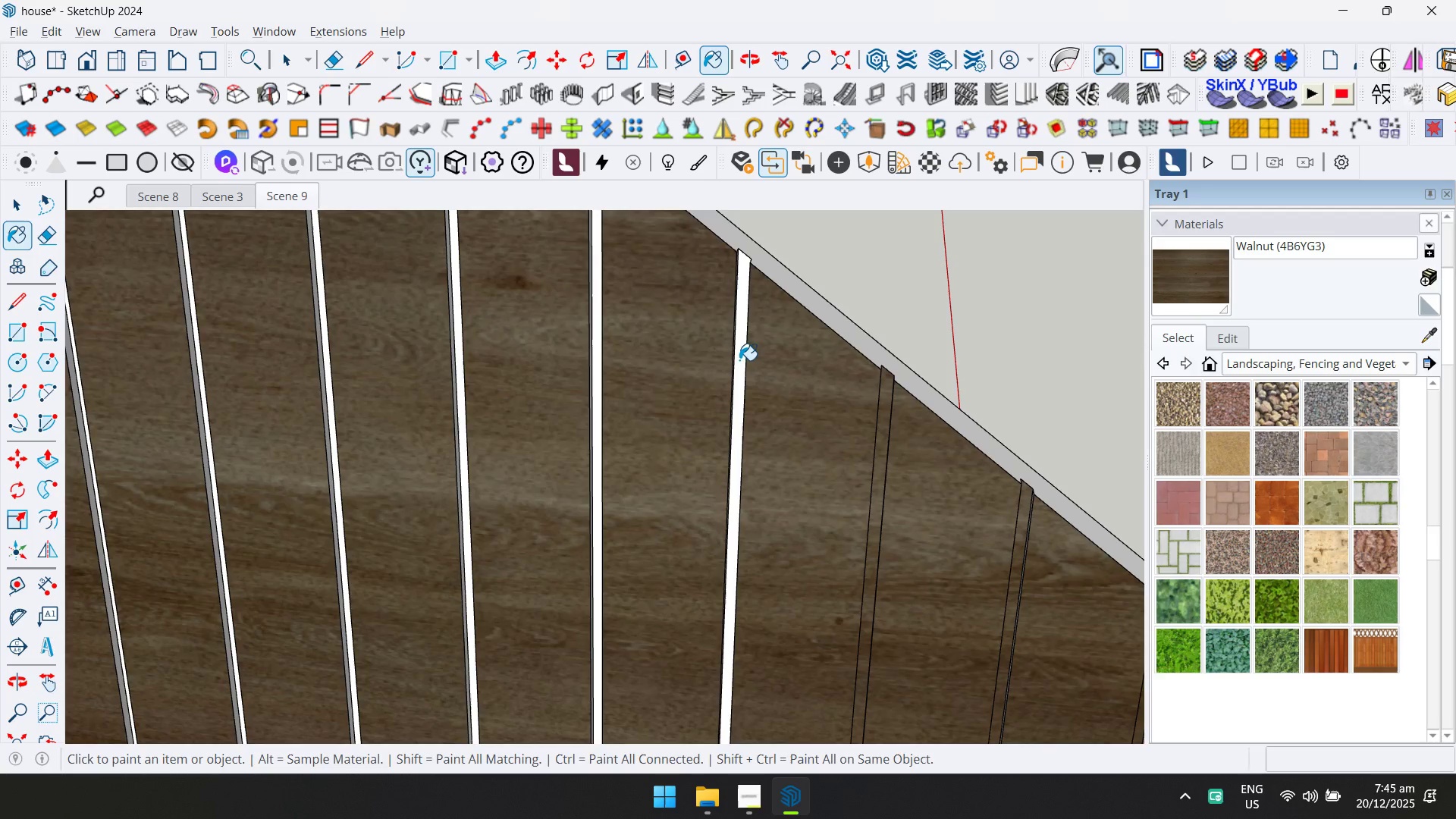 
left_click([736, 359])
 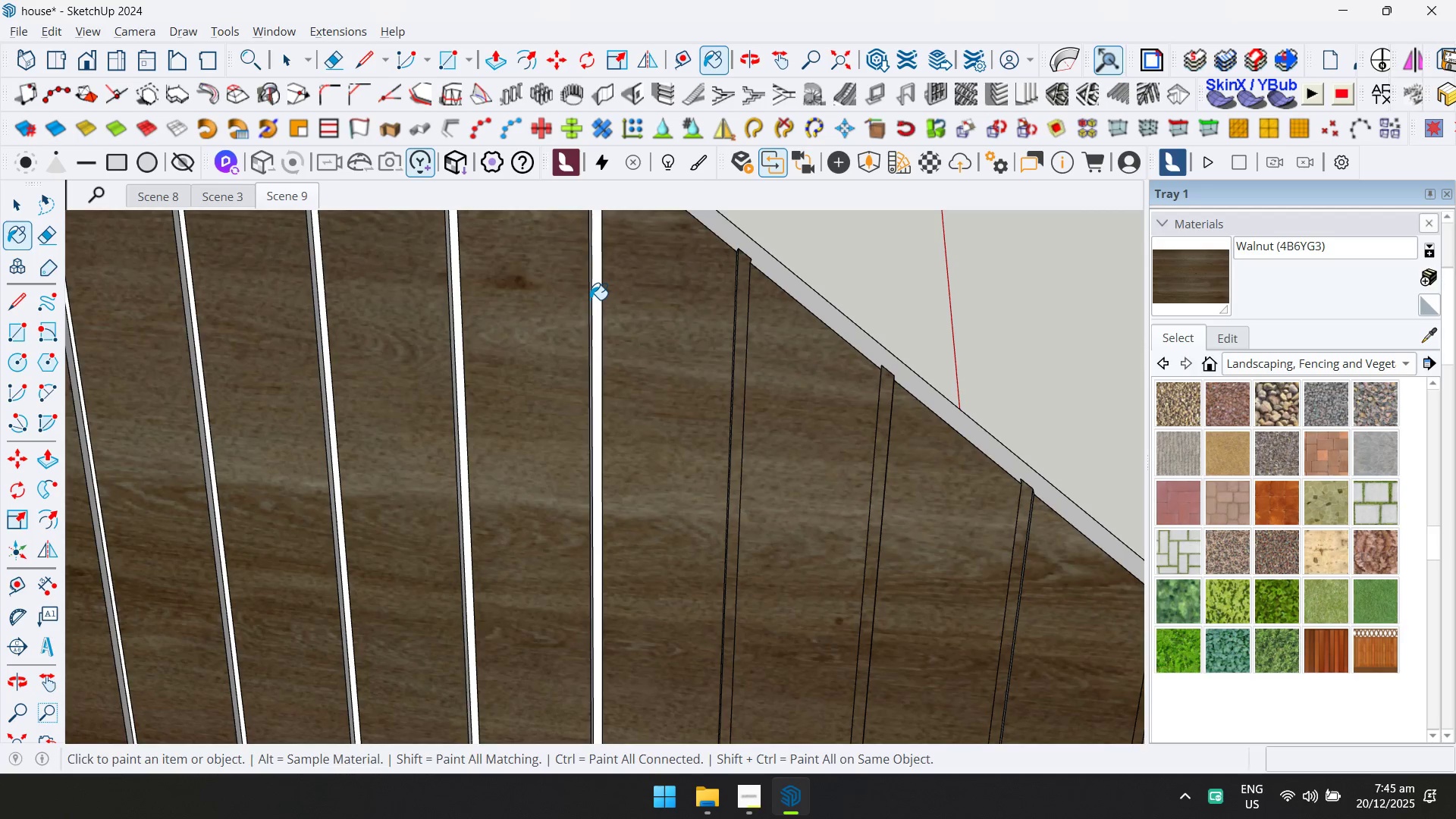 
scroll: coordinate [760, 385], scroll_direction: up, amount: 1.0
 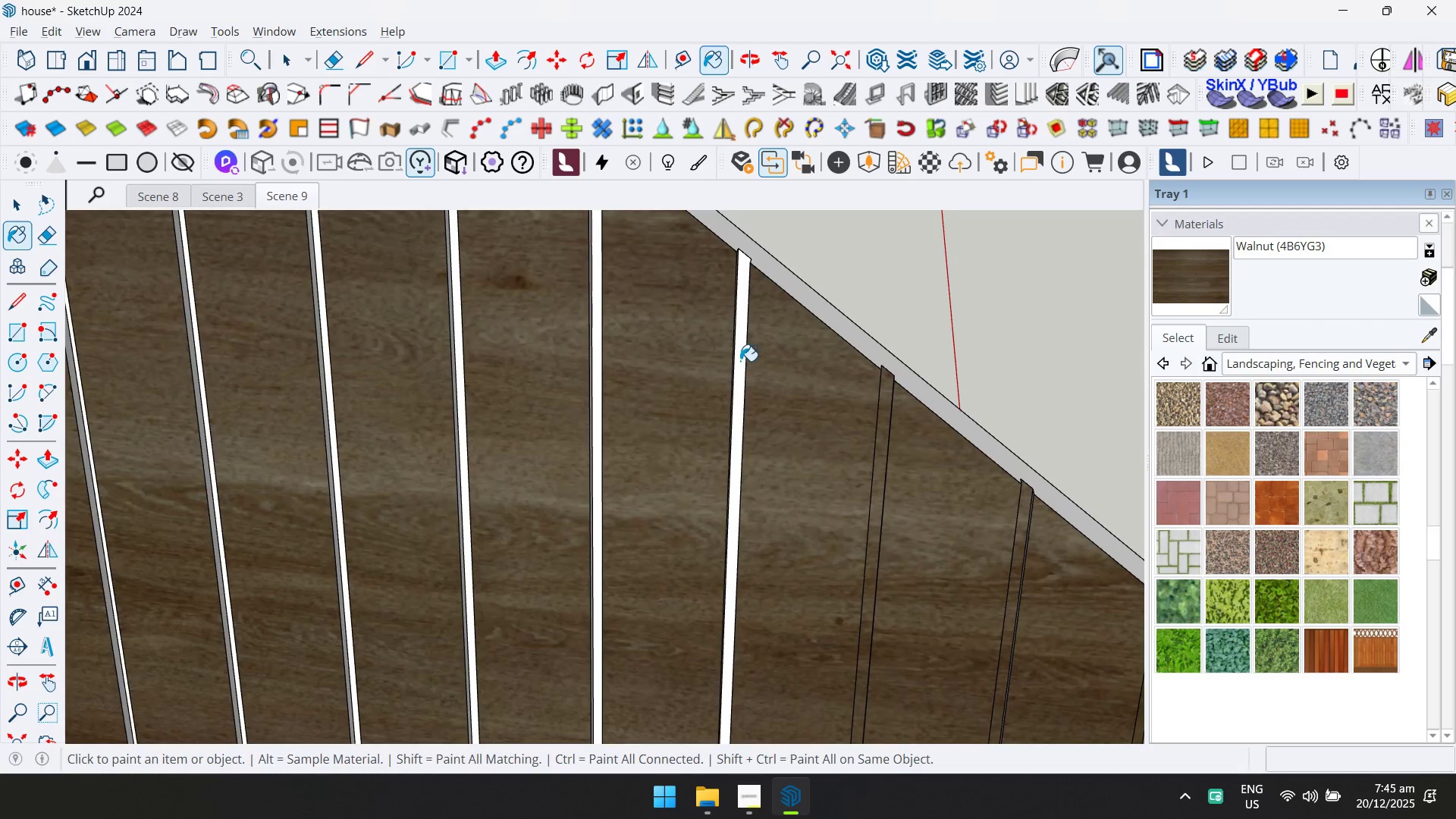 
left_click_drag(start_coordinate=[594, 302], to_coordinate=[598, 303])
 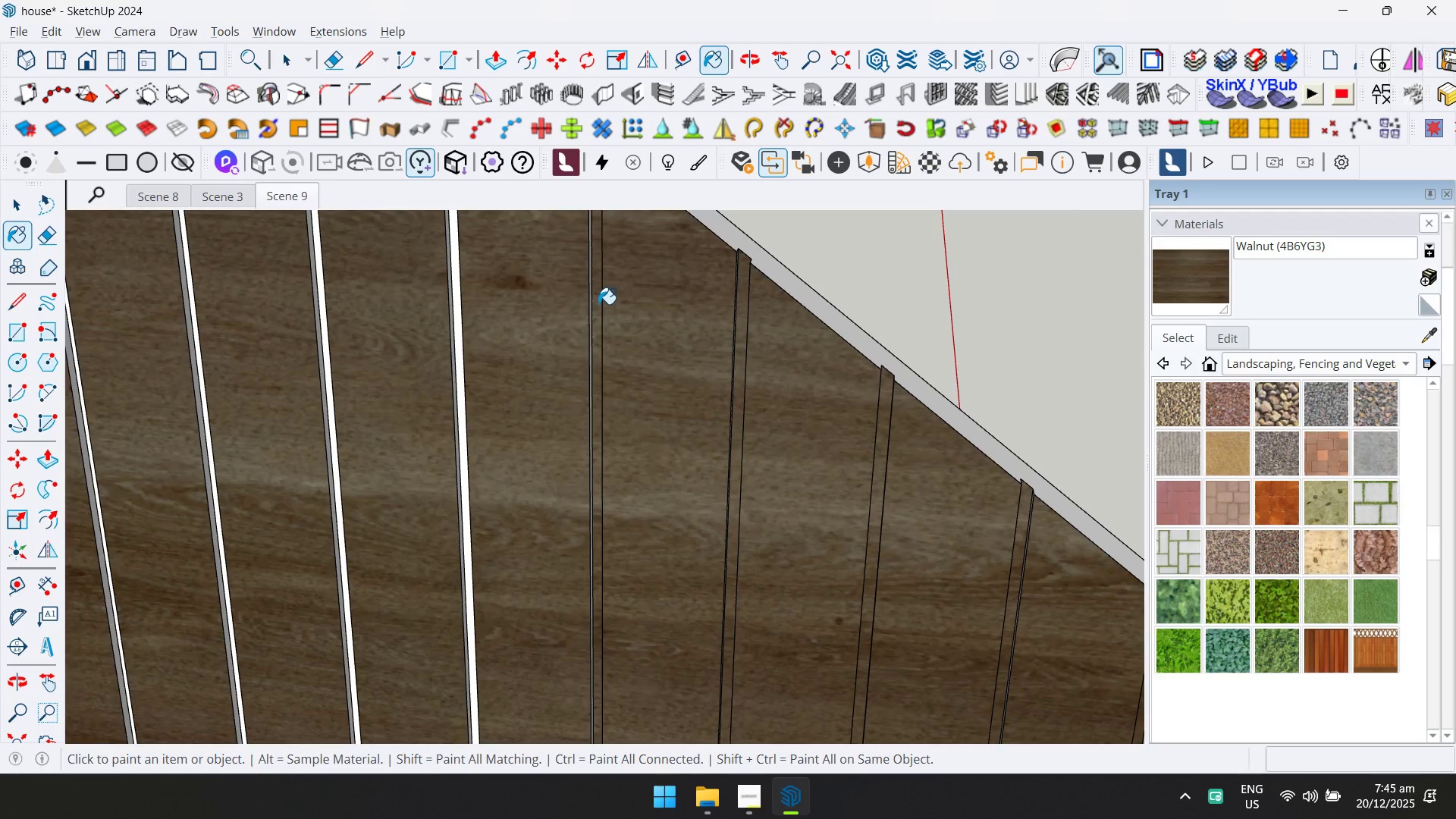 
hold_key(key=ShiftLeft, duration=0.41)
 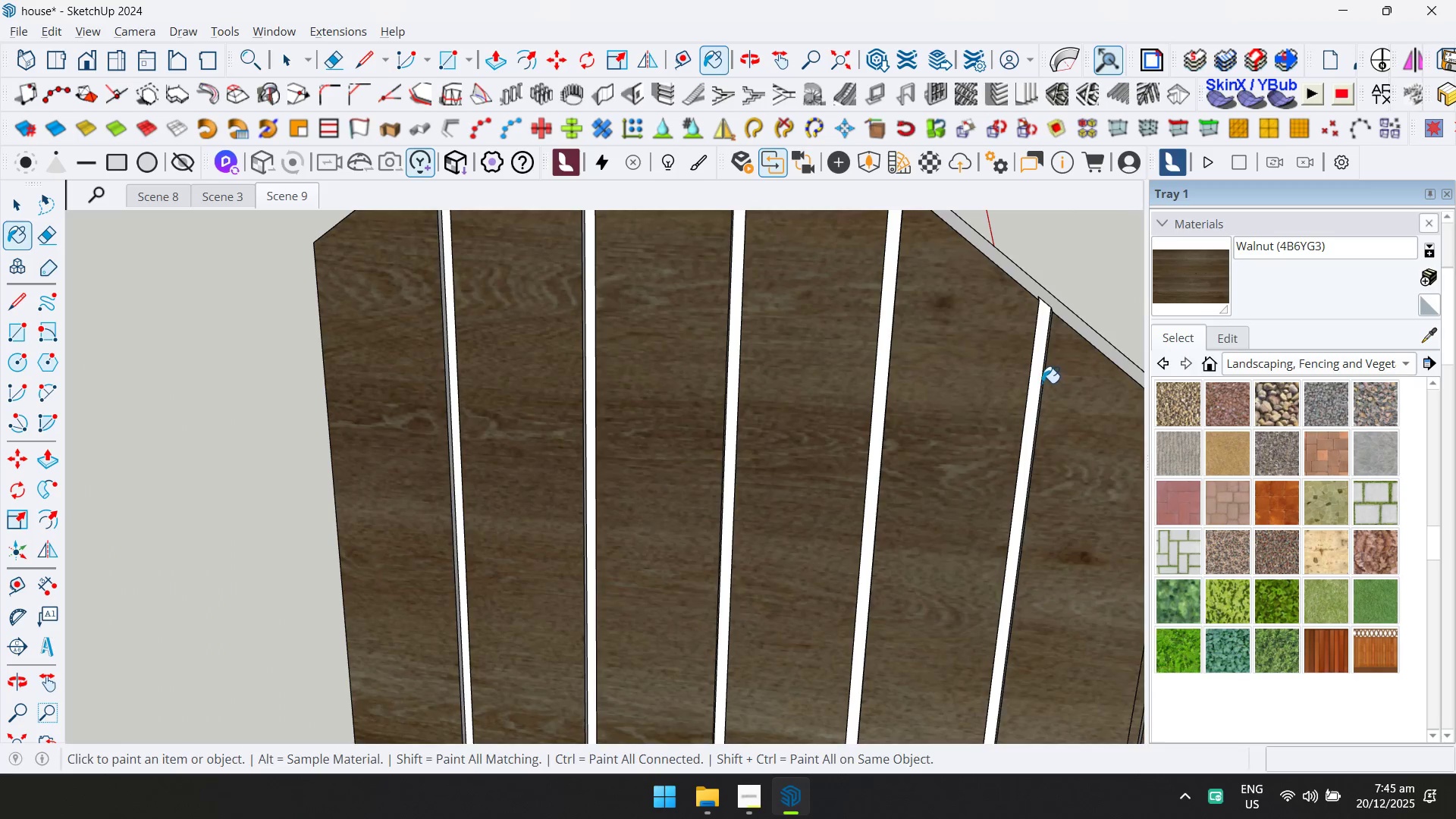 
left_click([1034, 380])
 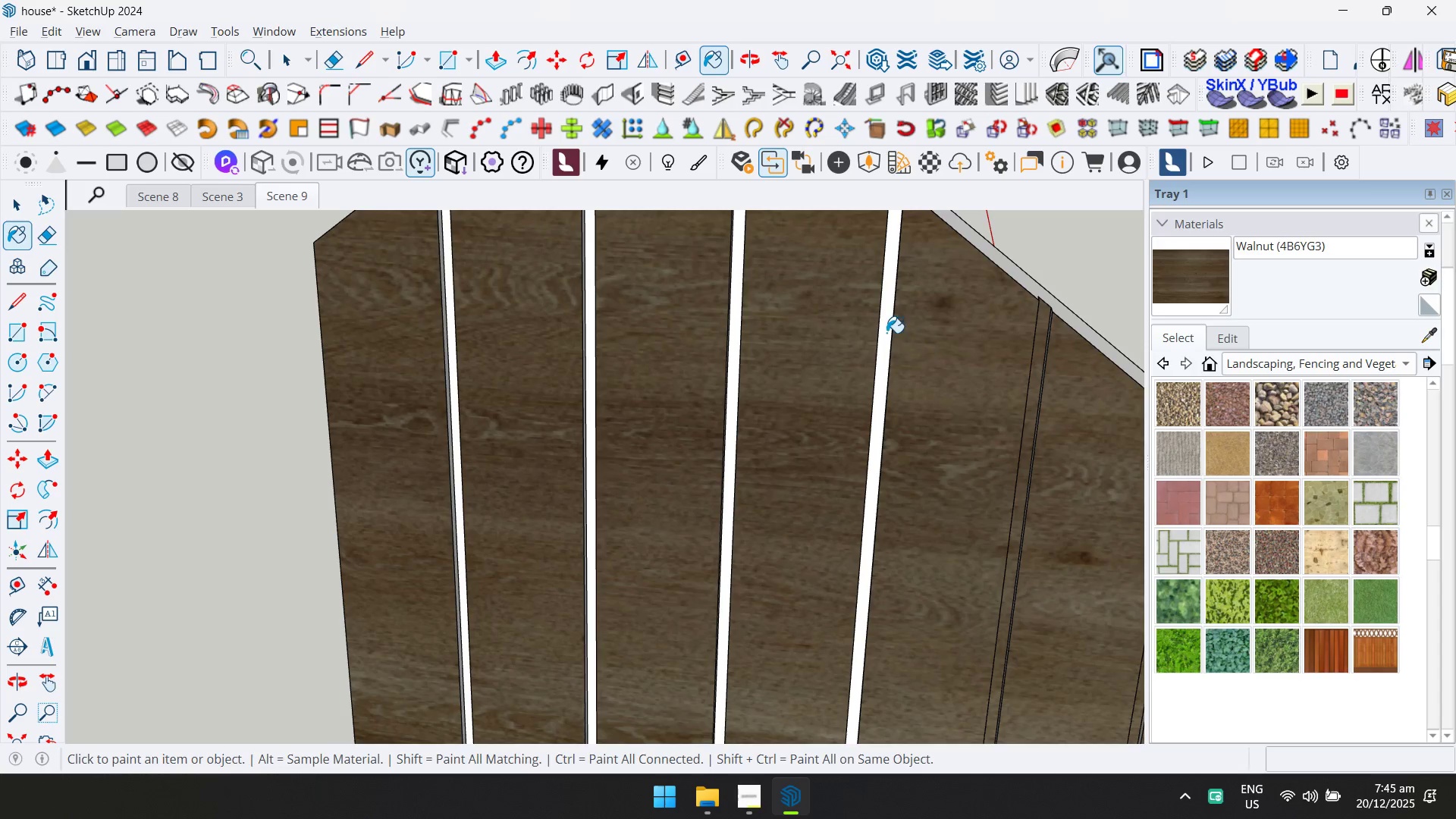 
left_click([881, 328])
 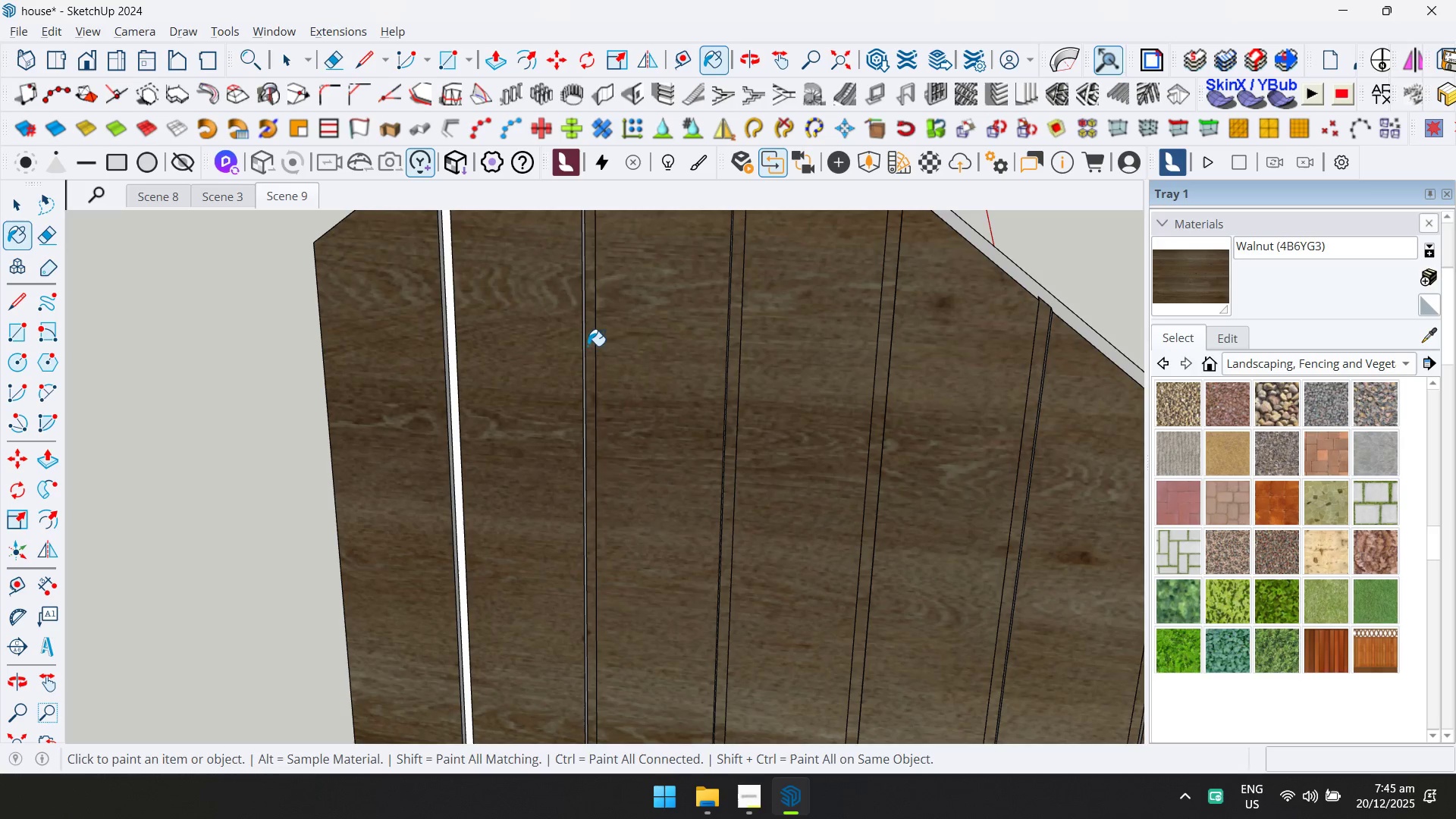 
left_click([451, 359])
 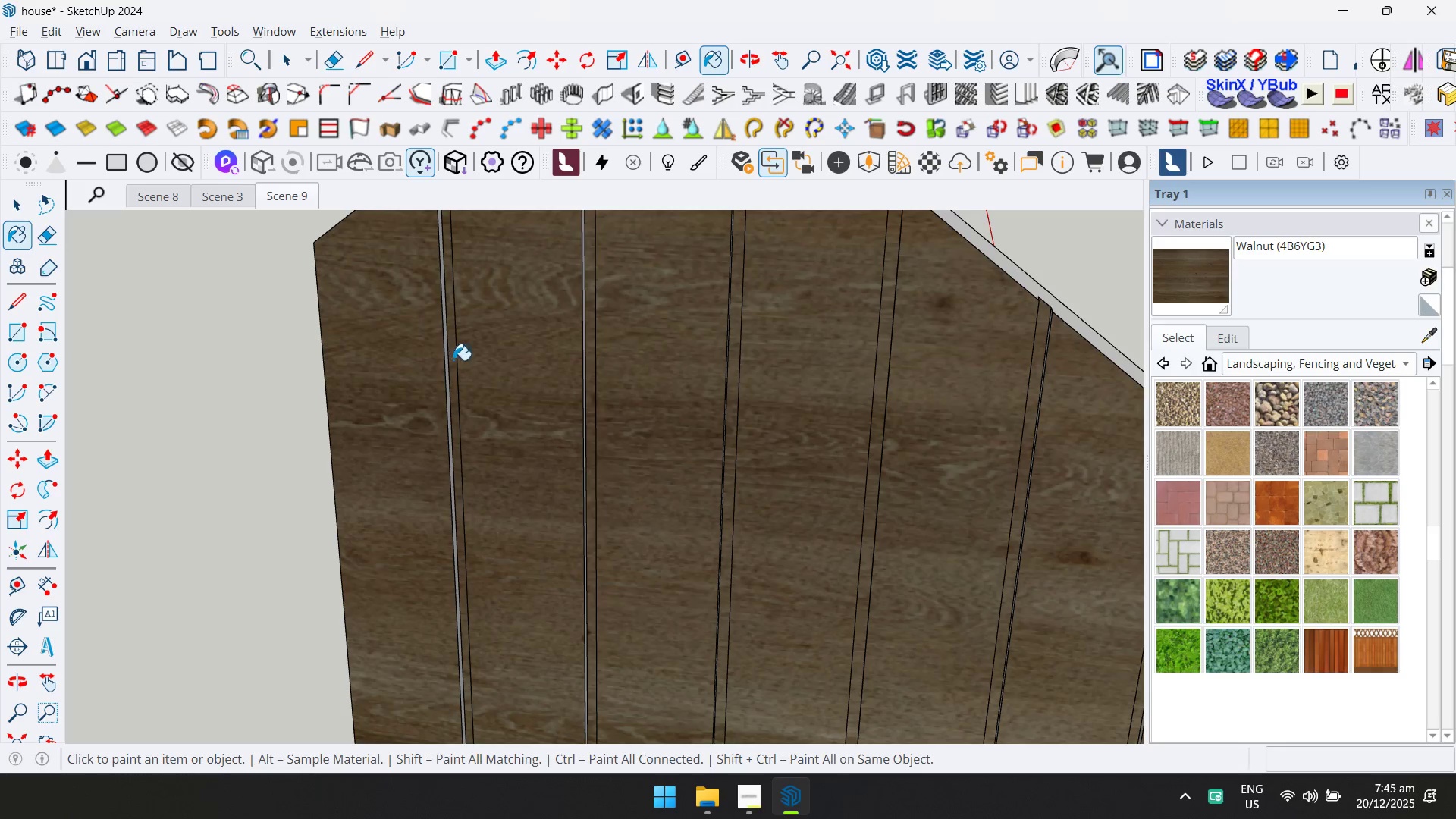 
scroll: coordinate [661, 393], scroll_direction: down, amount: 16.0
 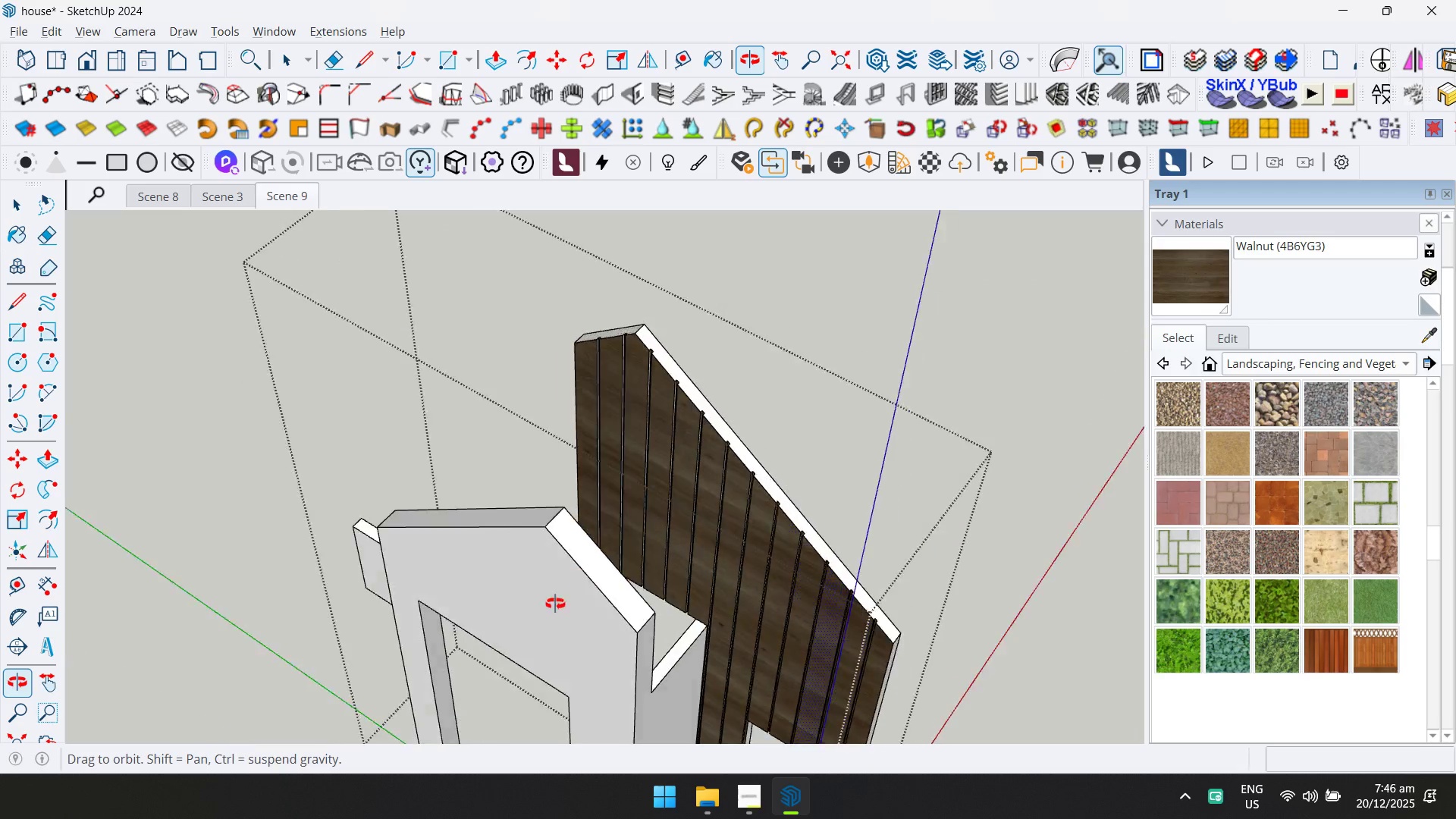 
hold_key(key=ShiftLeft, duration=0.31)
 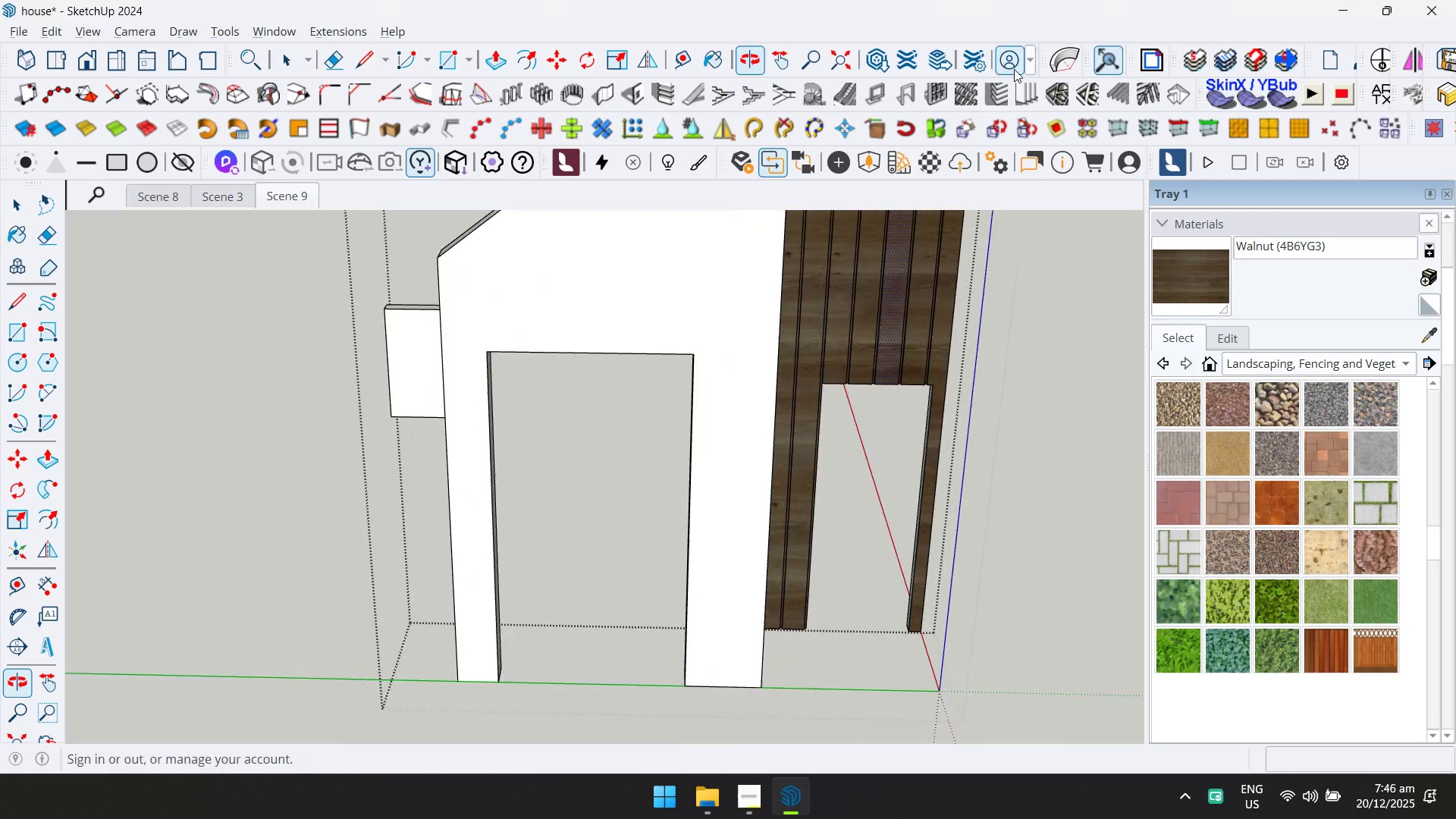 
key(Shift+ShiftLeft)
 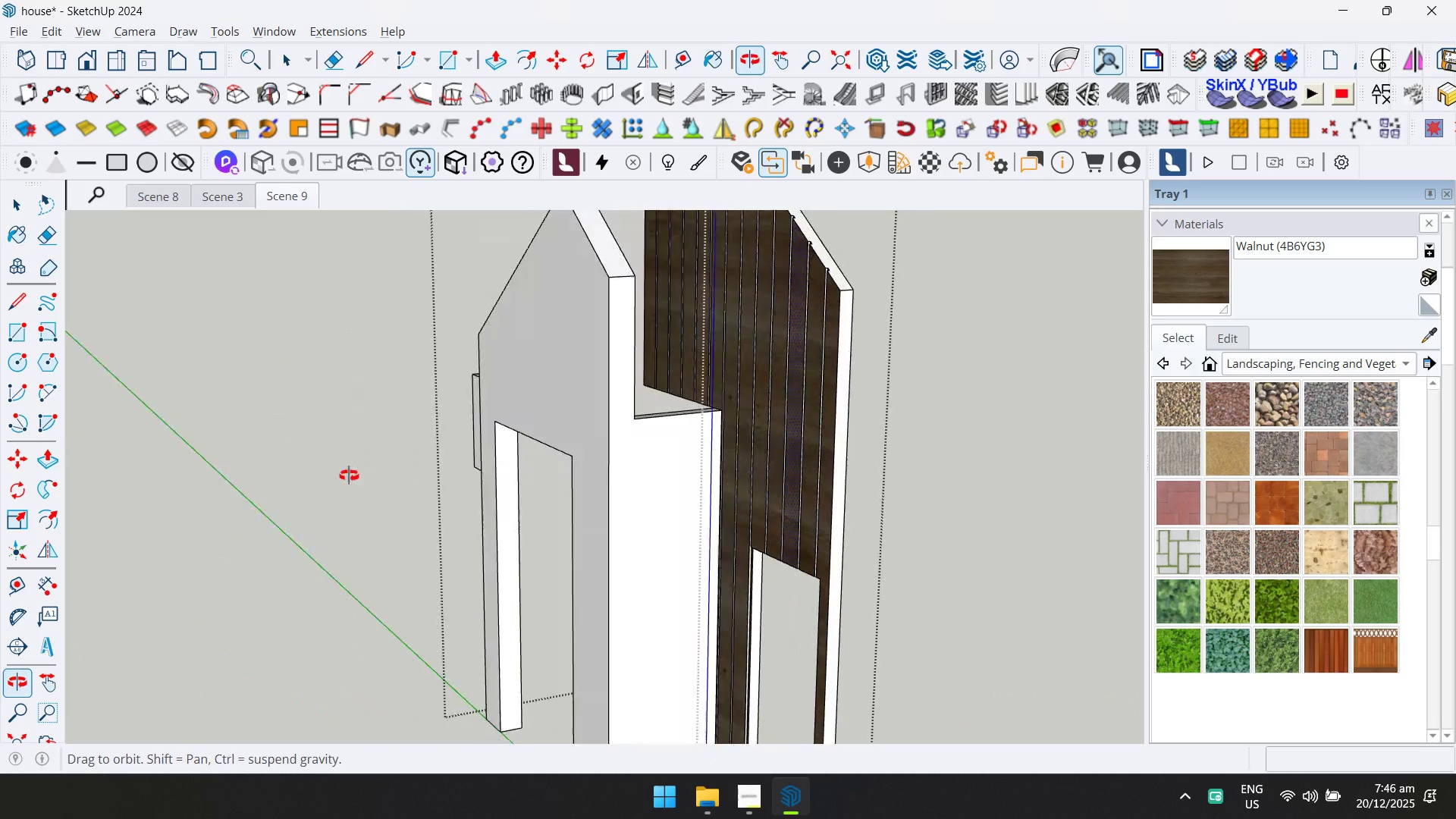 
scroll: coordinate [783, 243], scroll_direction: up, amount: 16.0
 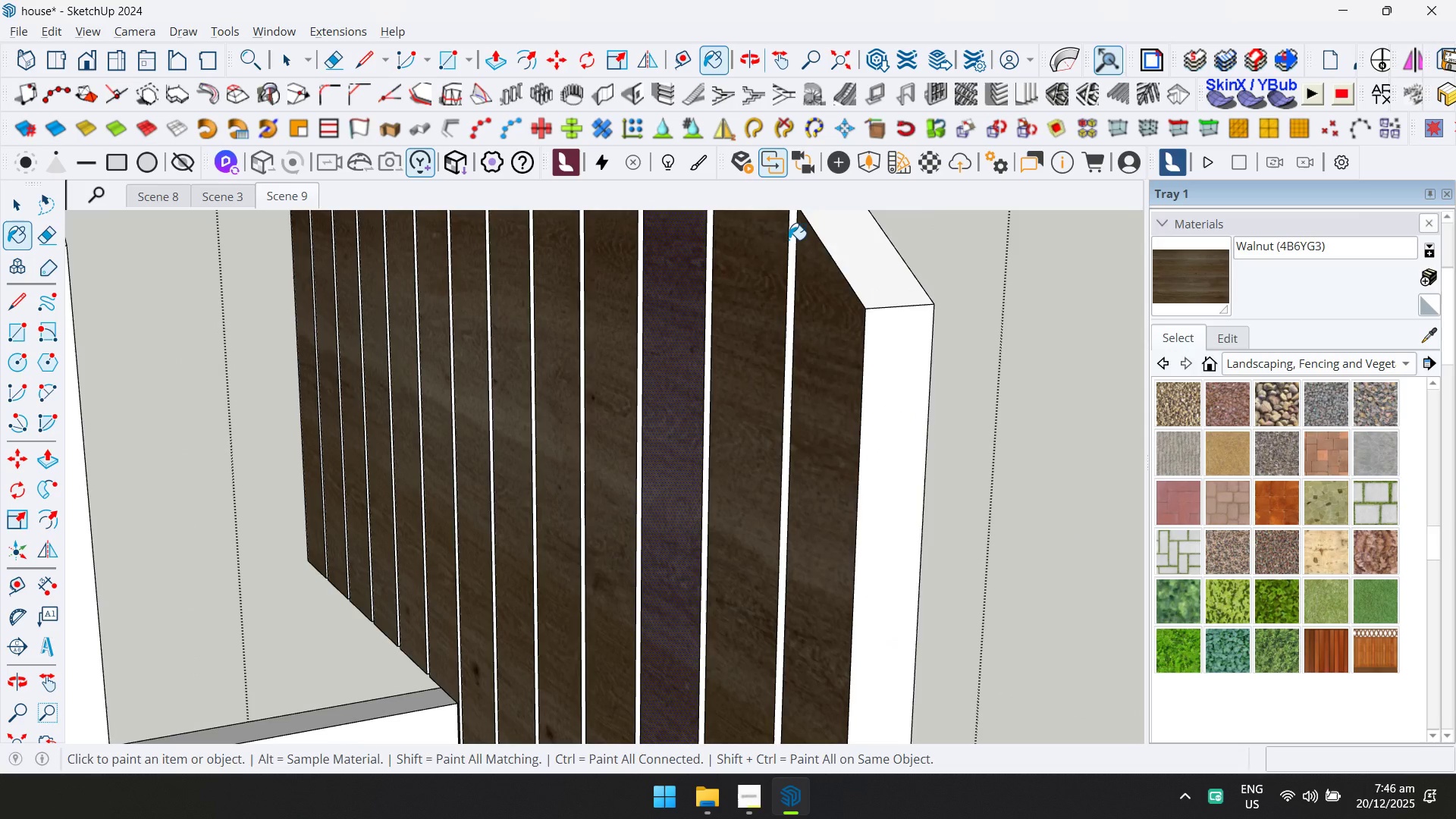 
left_click([790, 240])
 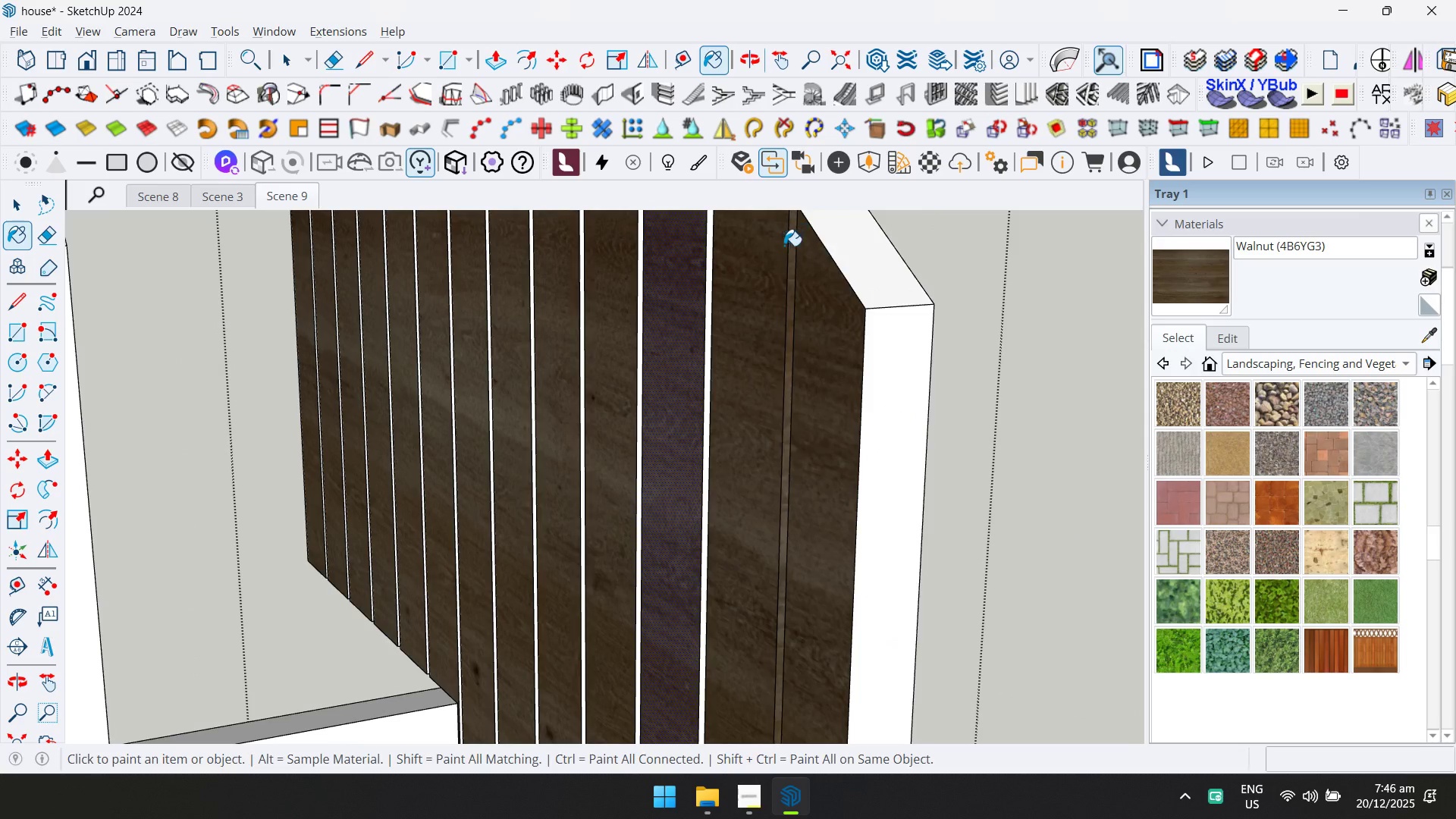 
hold_key(key=ShiftLeft, duration=0.45)
 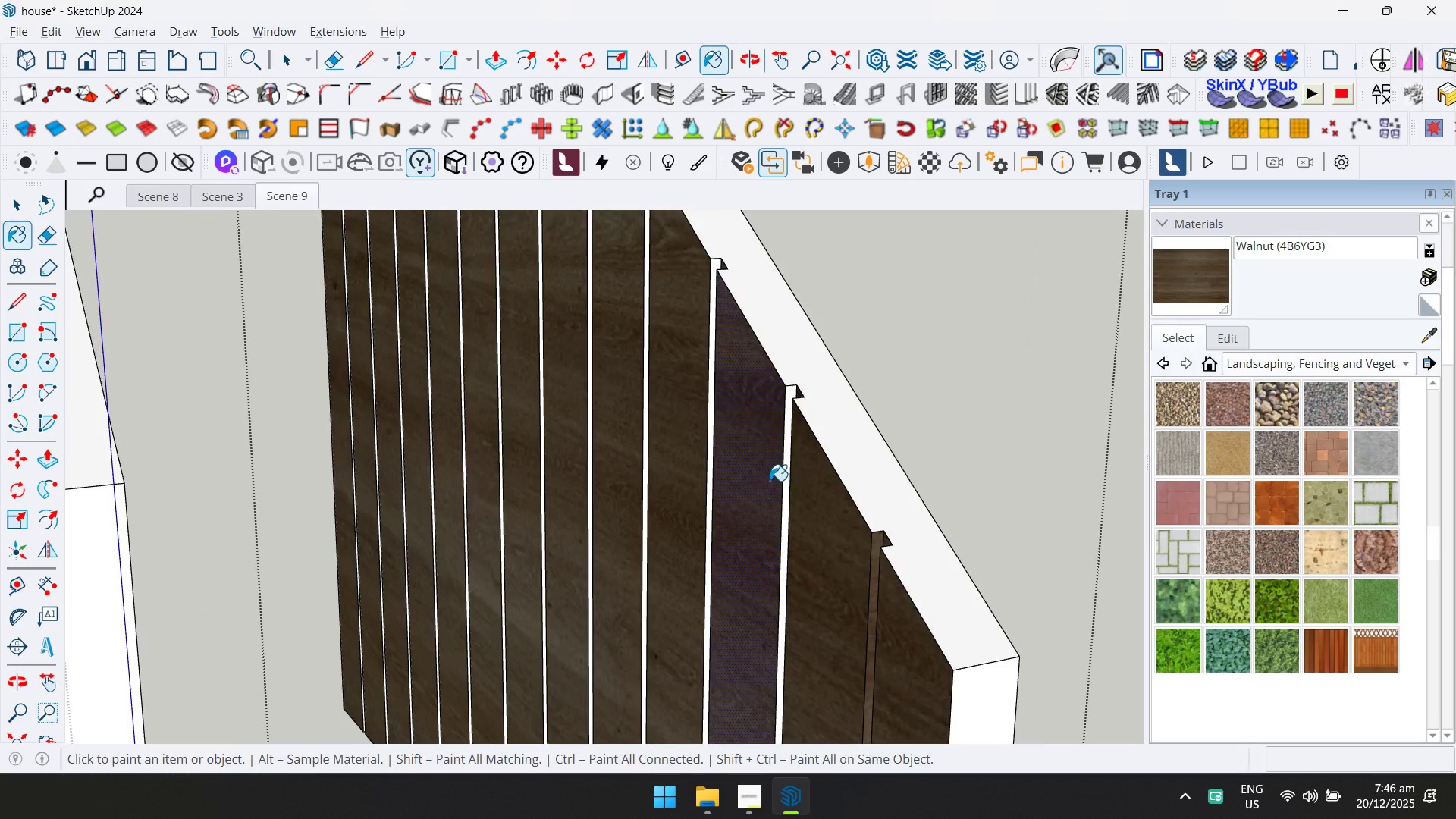 
left_click([807, 375])
 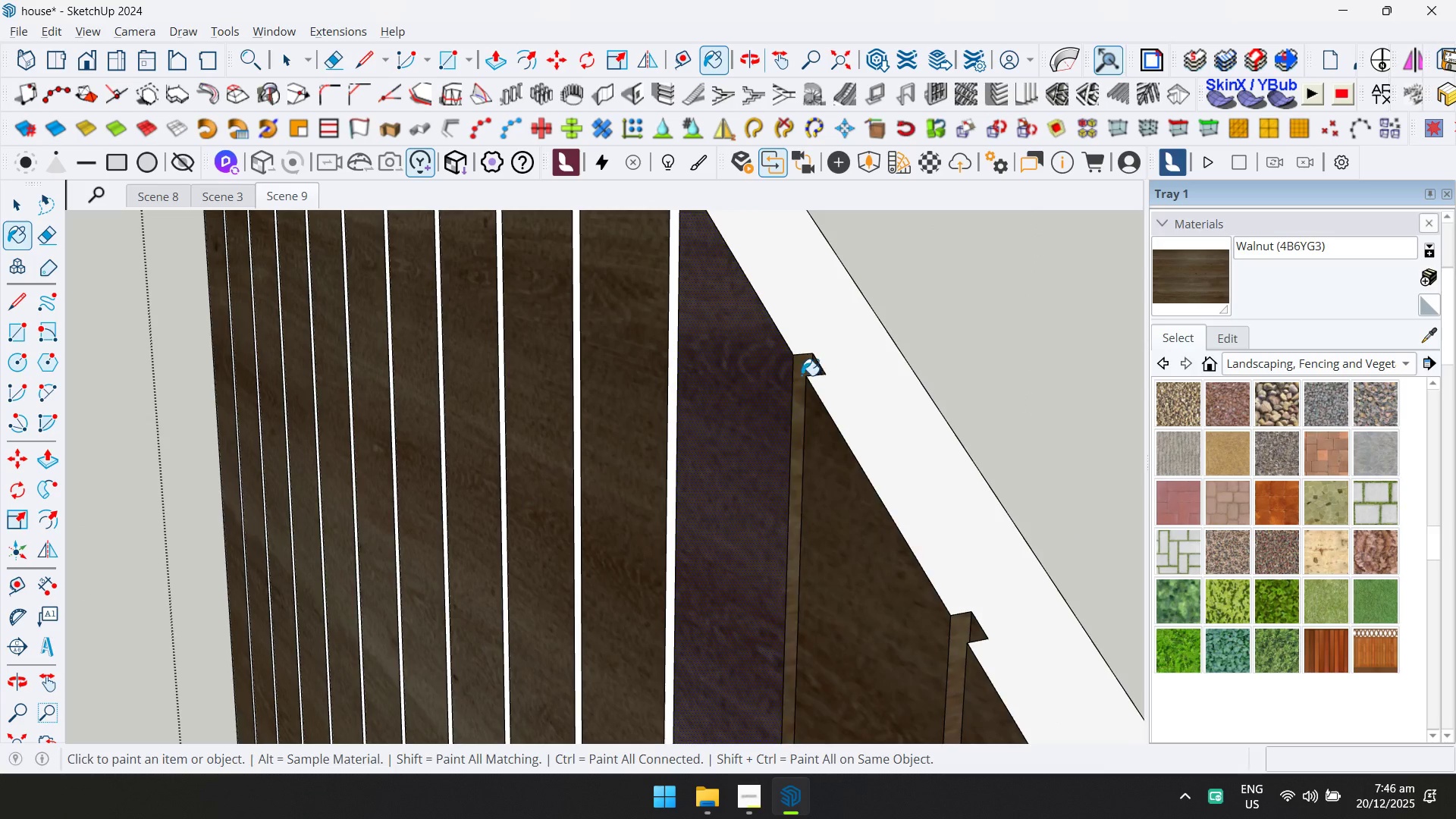 
hold_key(key=ShiftLeft, duration=0.31)
 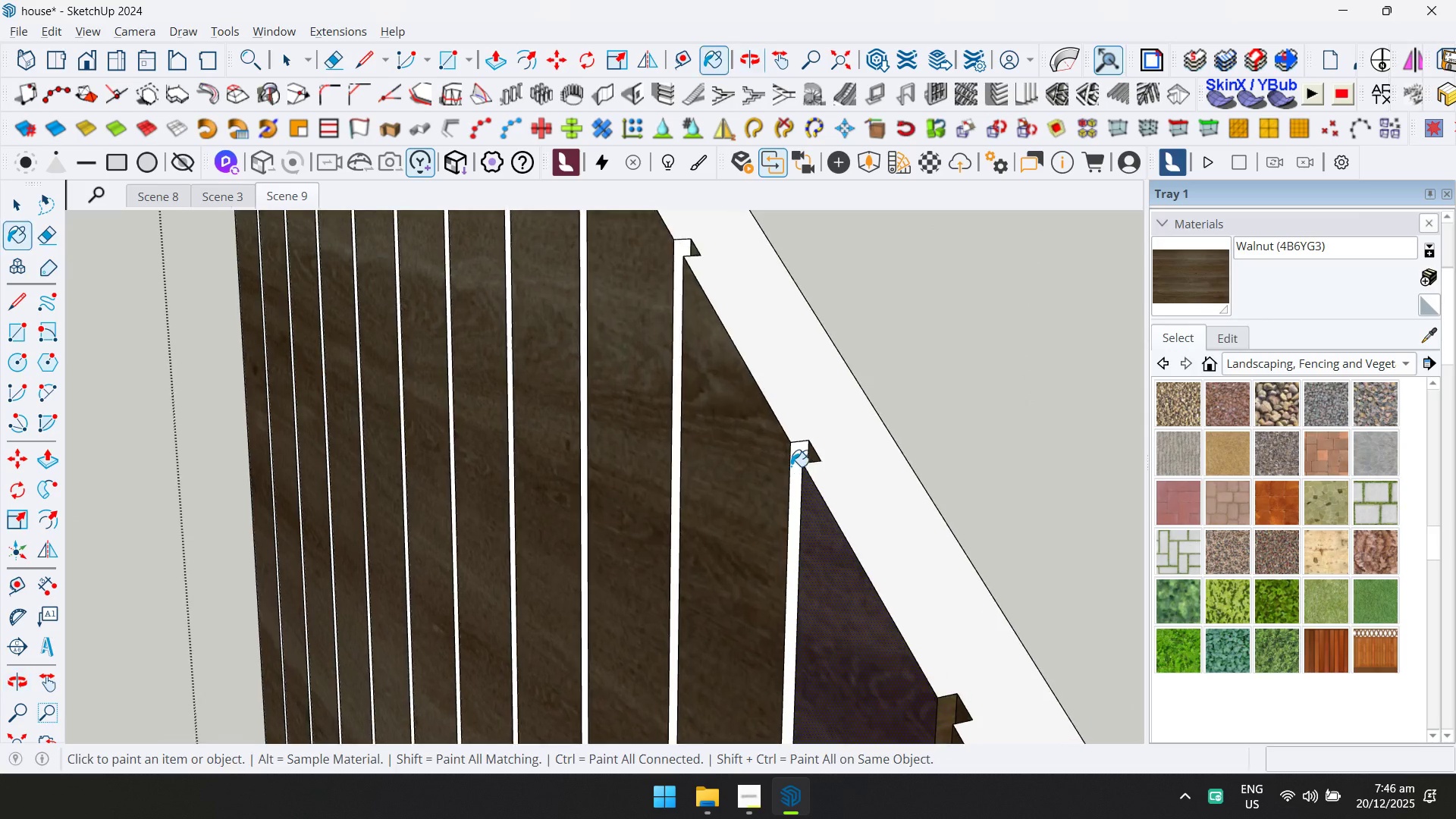 
left_click([796, 455])
 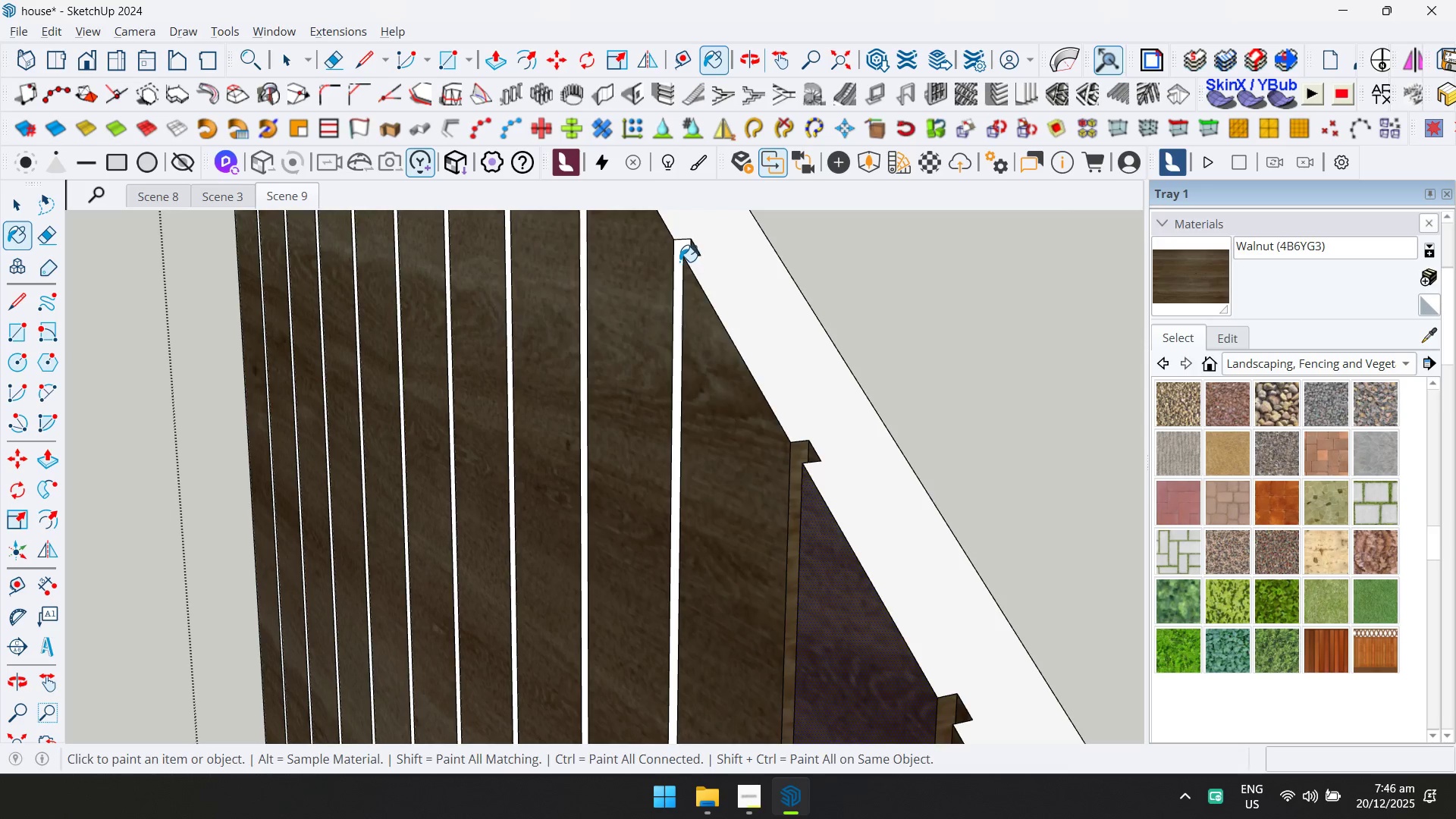 
scroll: coordinate [787, 475], scroll_direction: up, amount: 5.0
 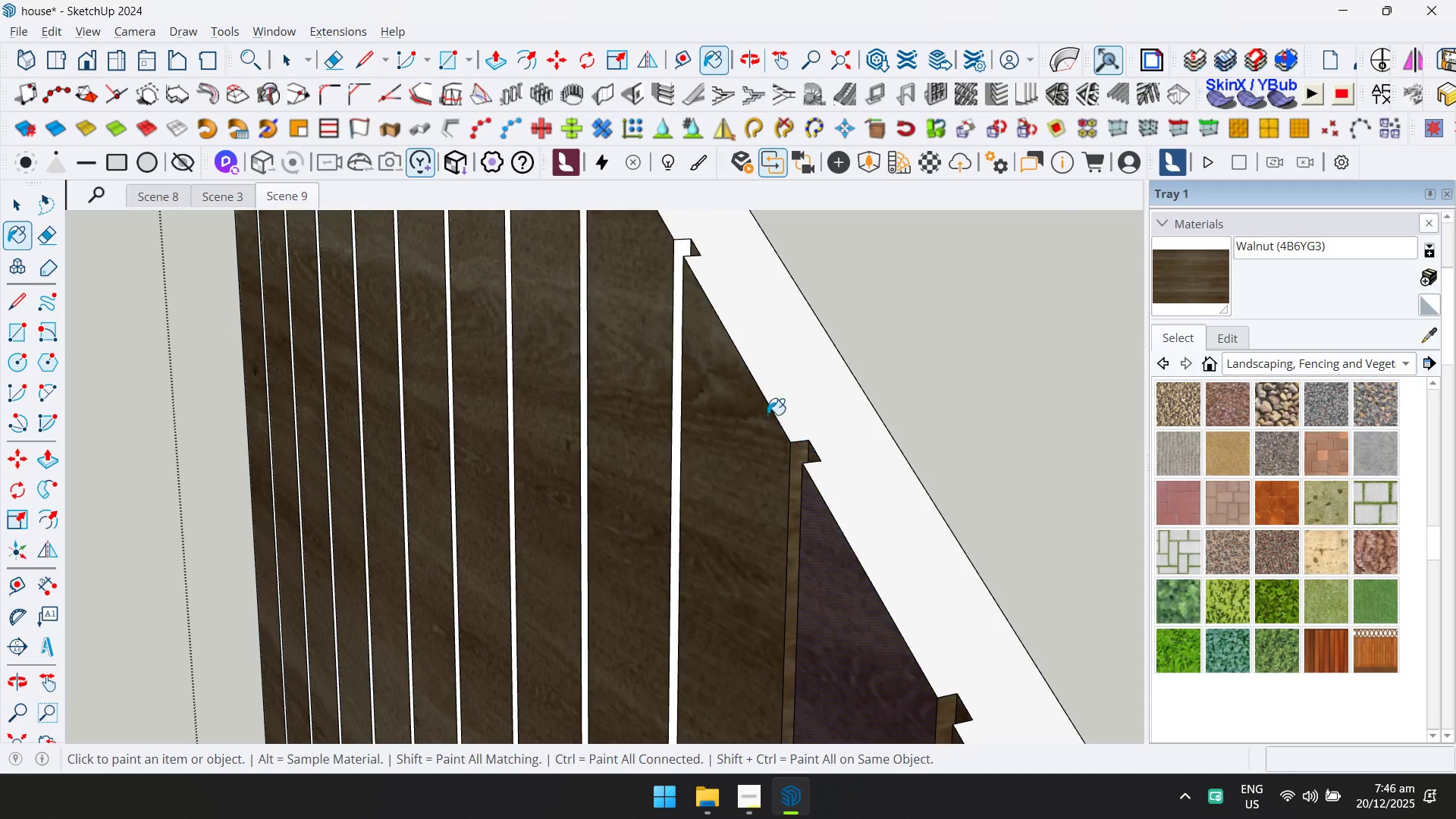 
left_click([678, 259])
 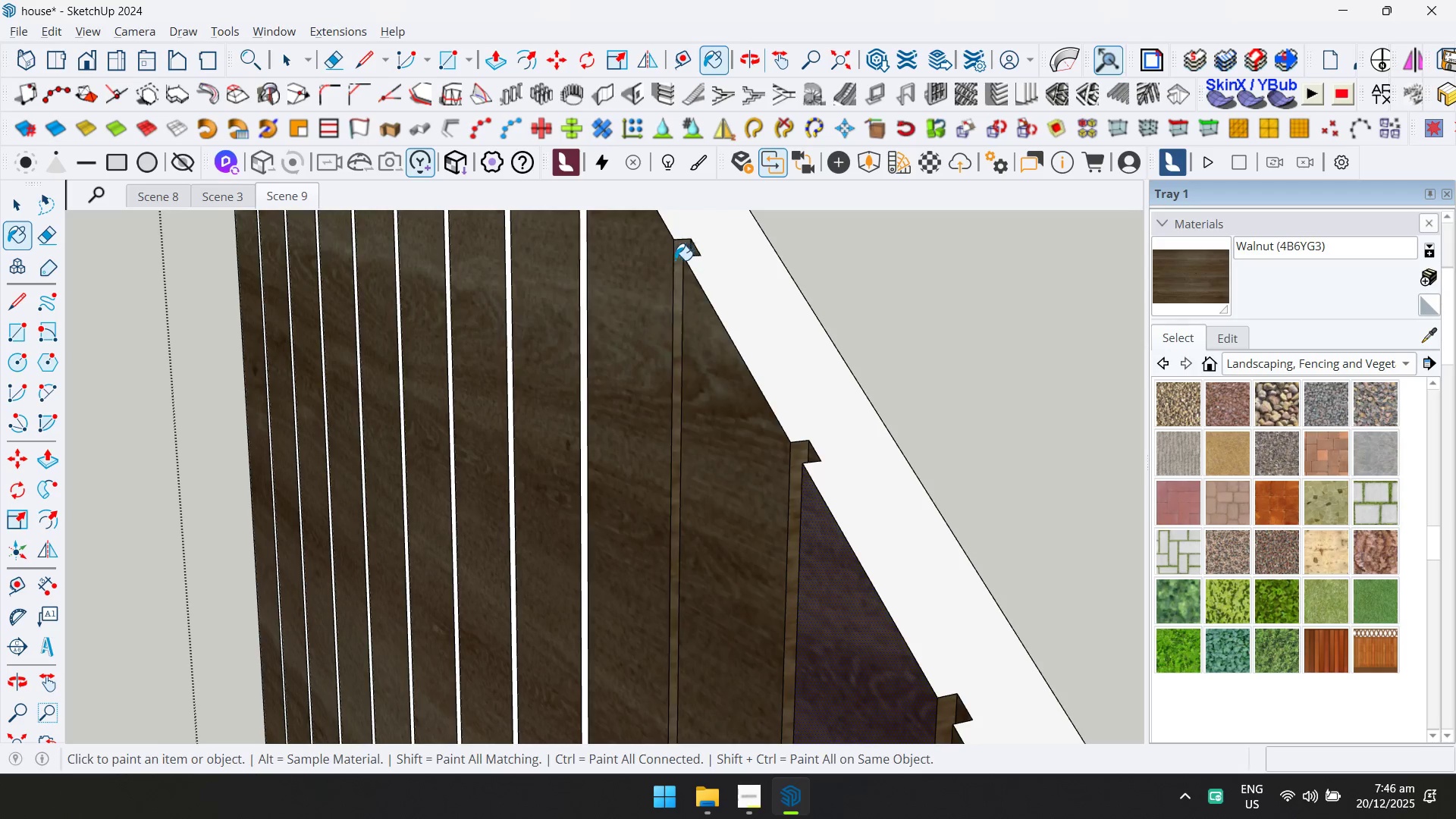 
hold_key(key=ShiftLeft, duration=0.34)
 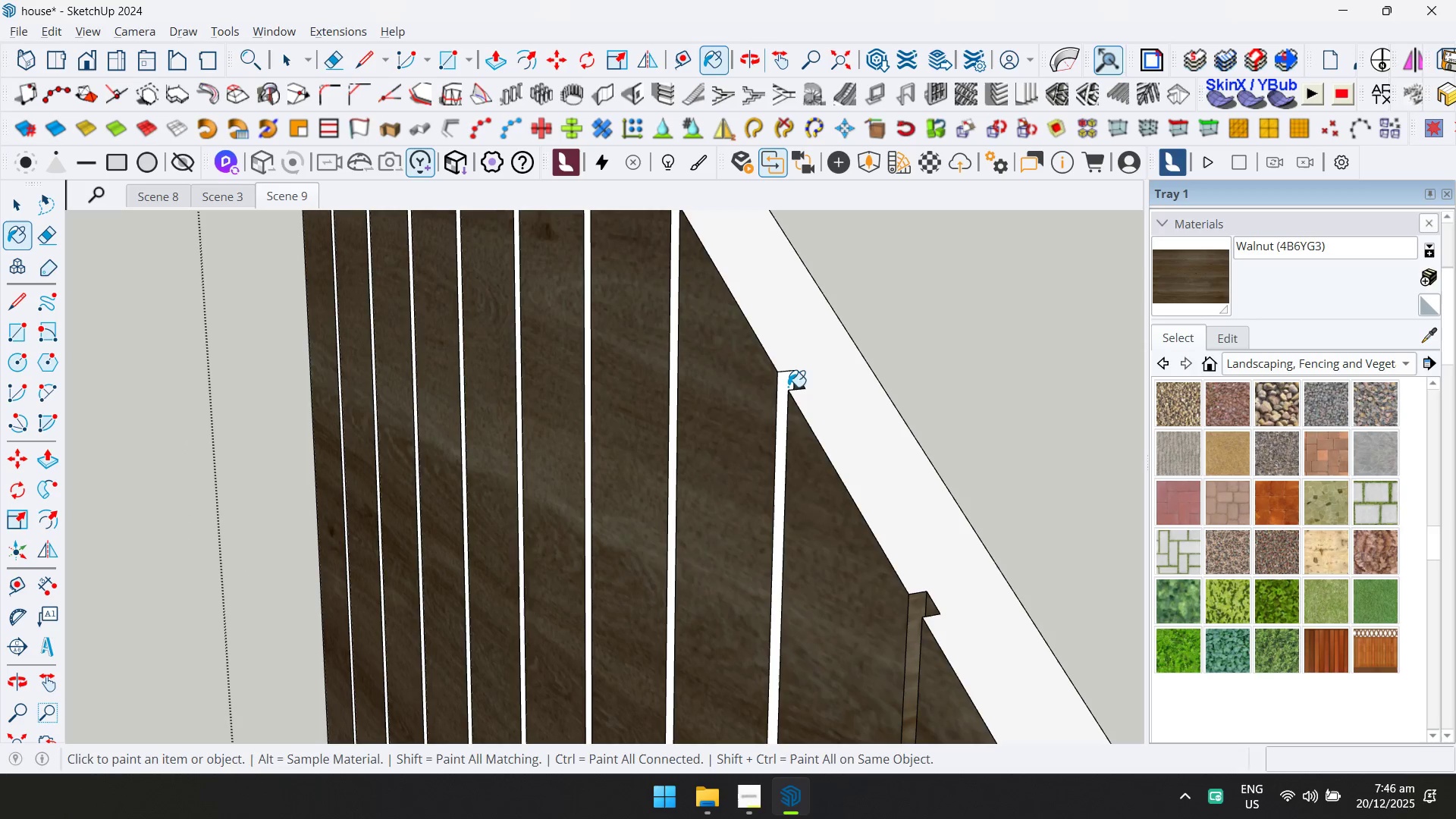 
left_click([782, 379])
 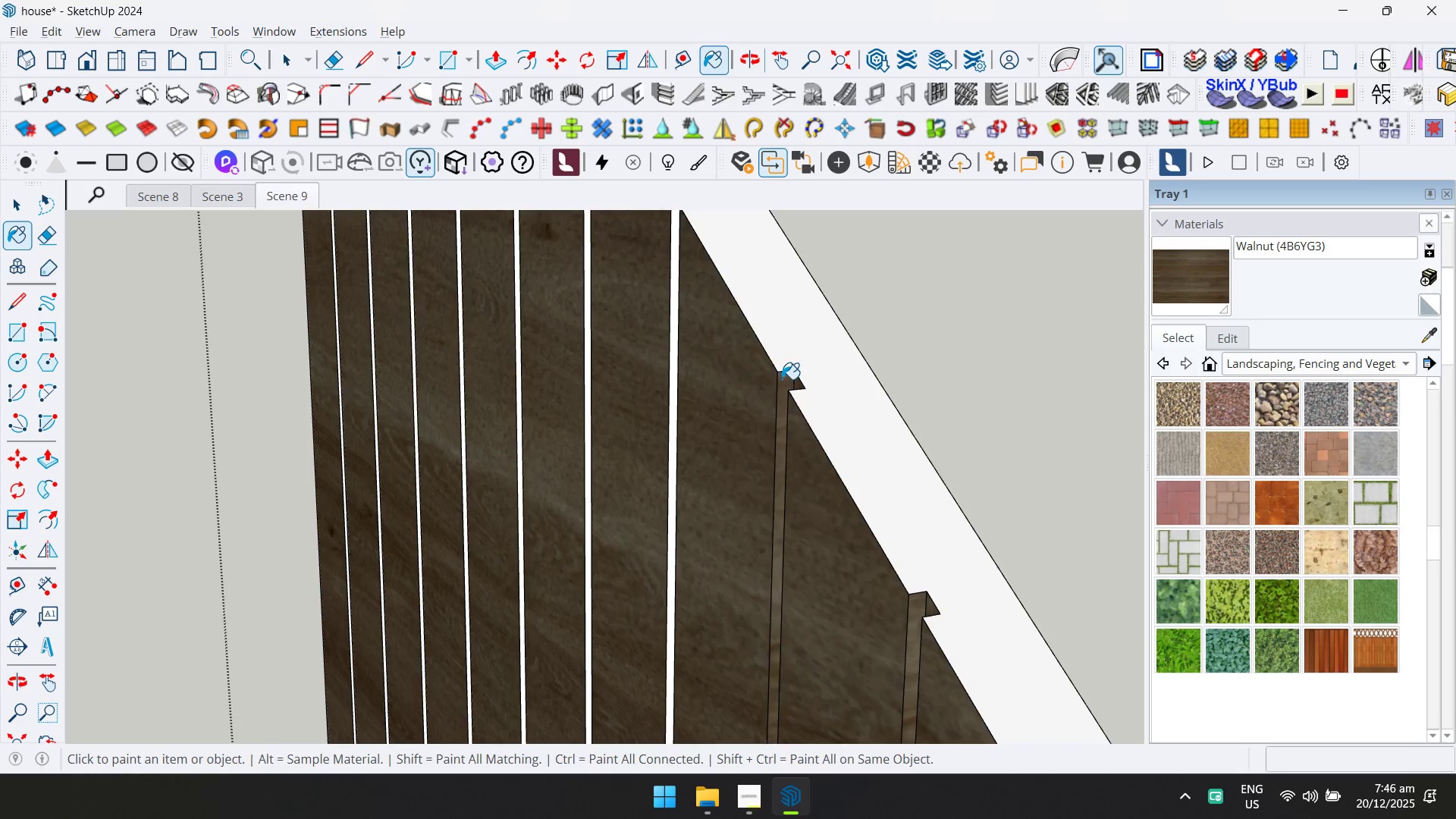 
scroll: coordinate [808, 445], scroll_direction: up, amount: 1.0
 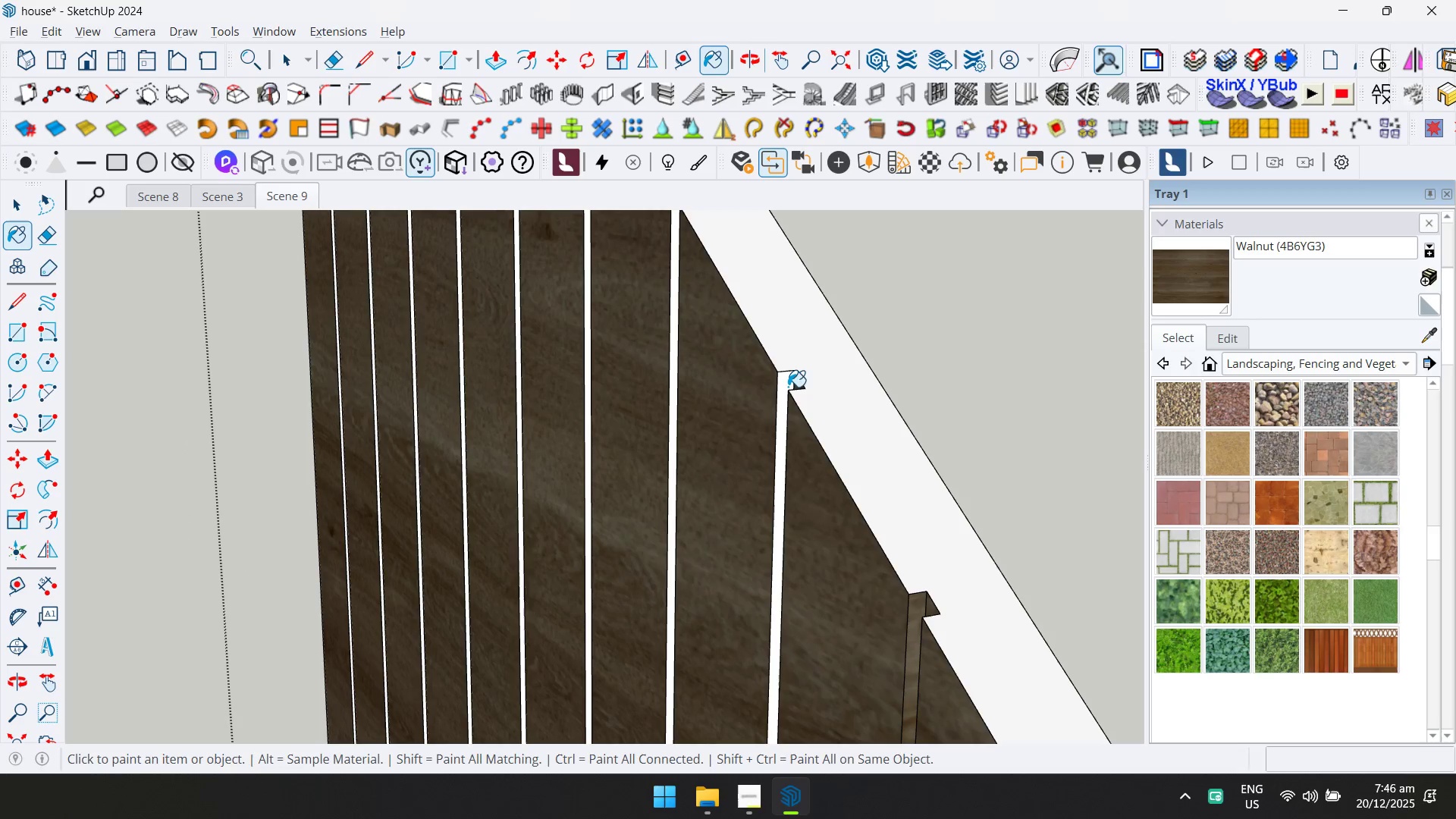 
key(Shift+ShiftLeft)
 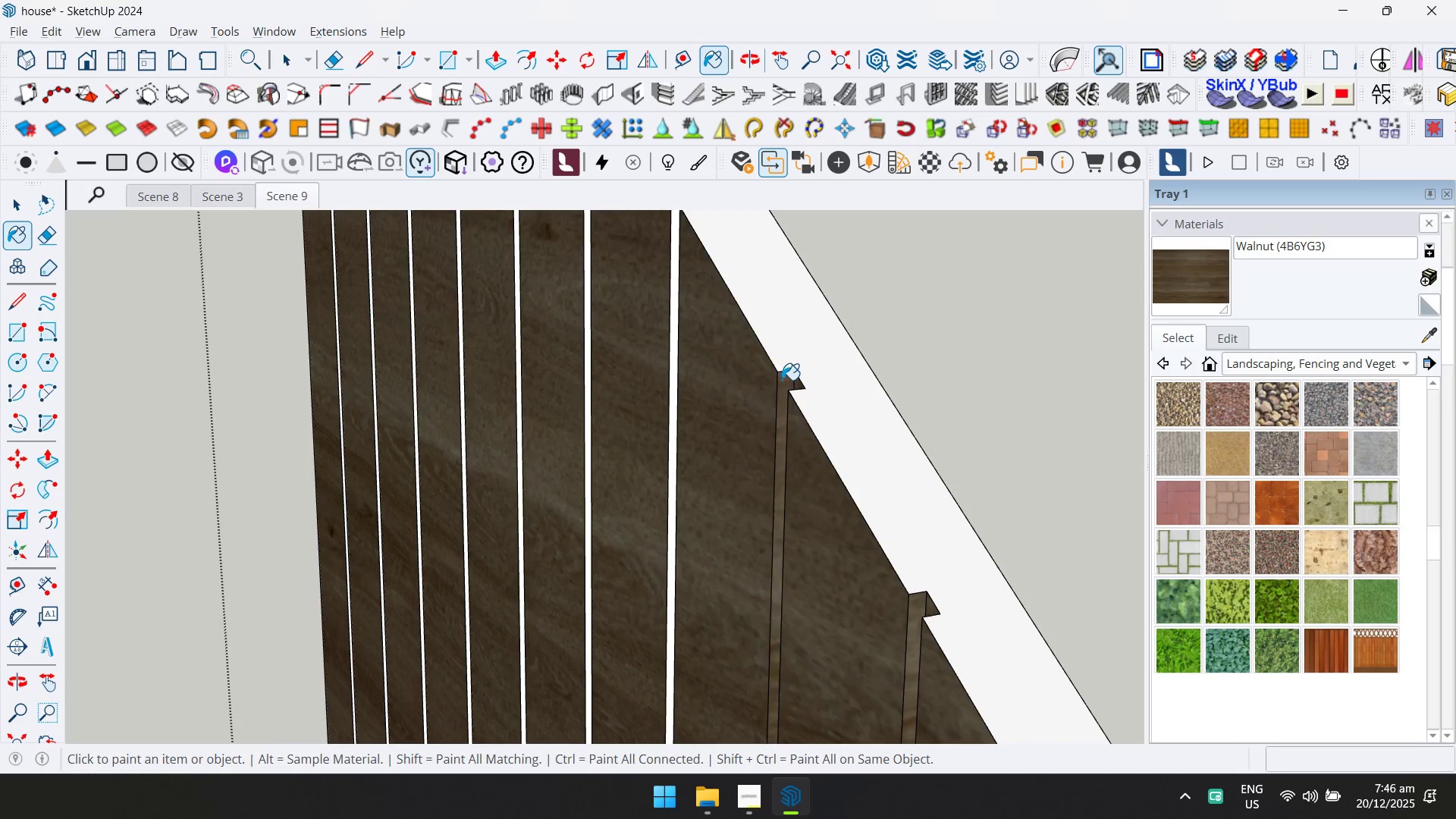 
left_click([797, 416])
 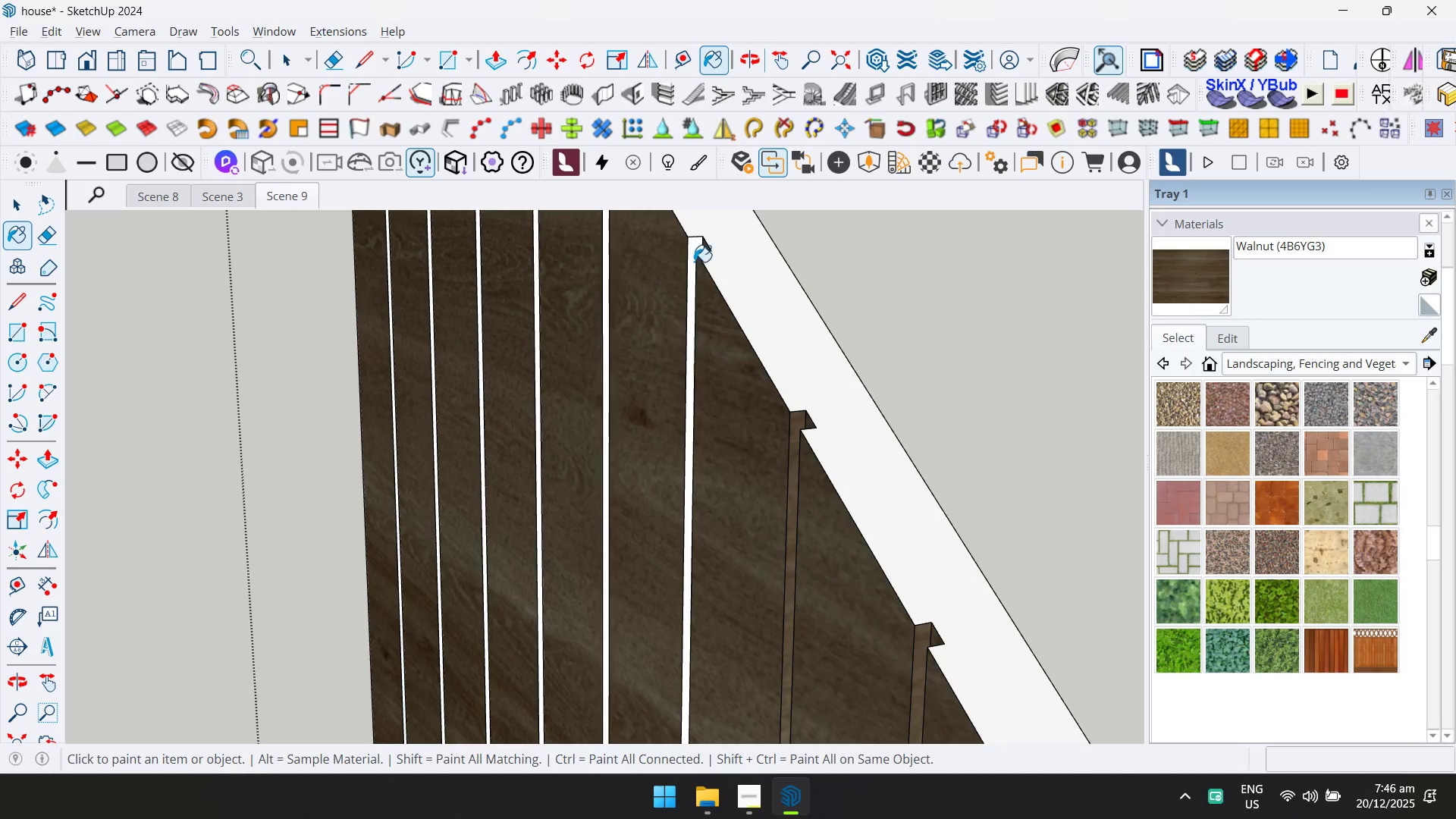 
scroll: coordinate [761, 425], scroll_direction: none, amount: 0.0
 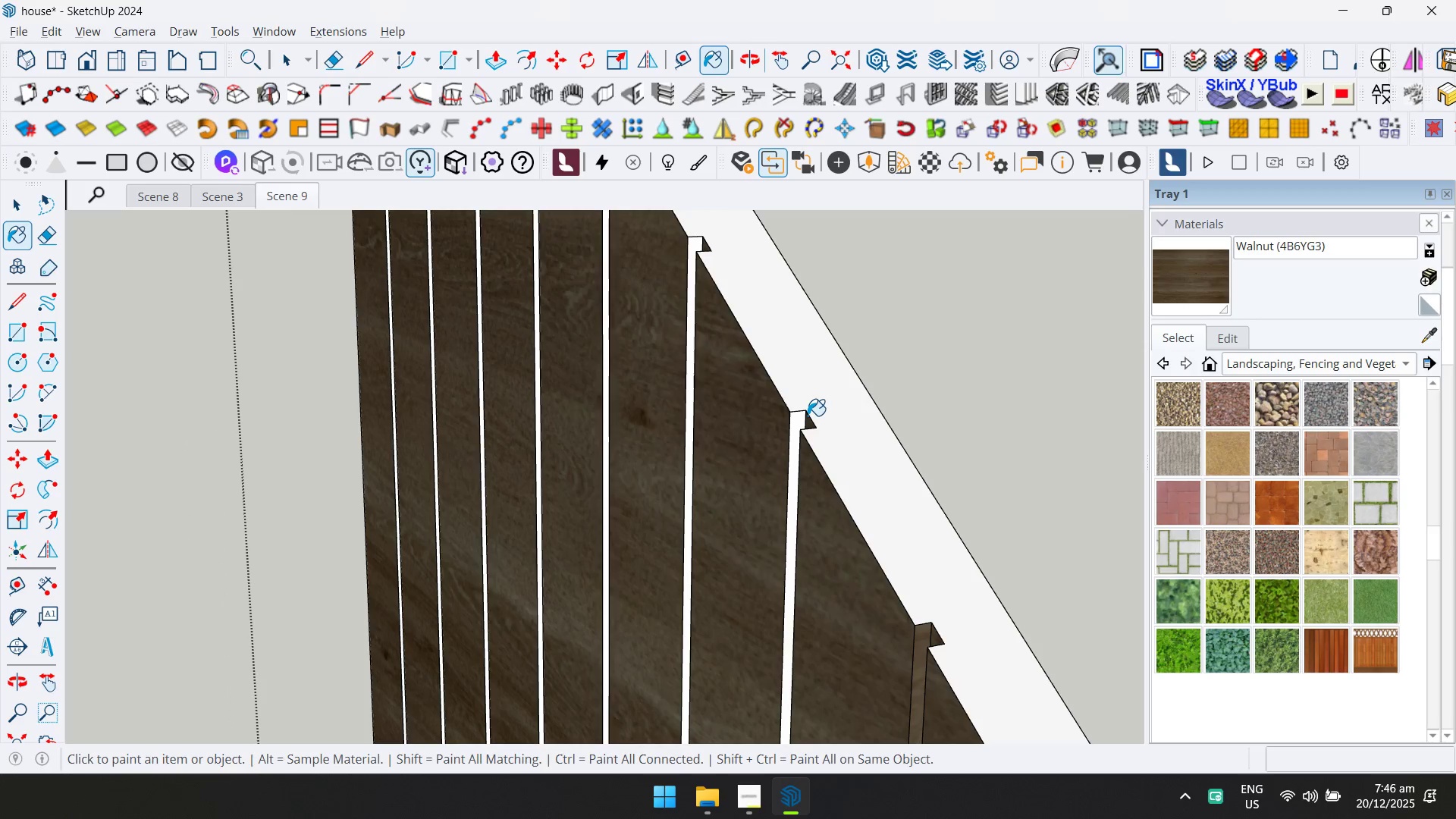 
left_click([691, 245])
 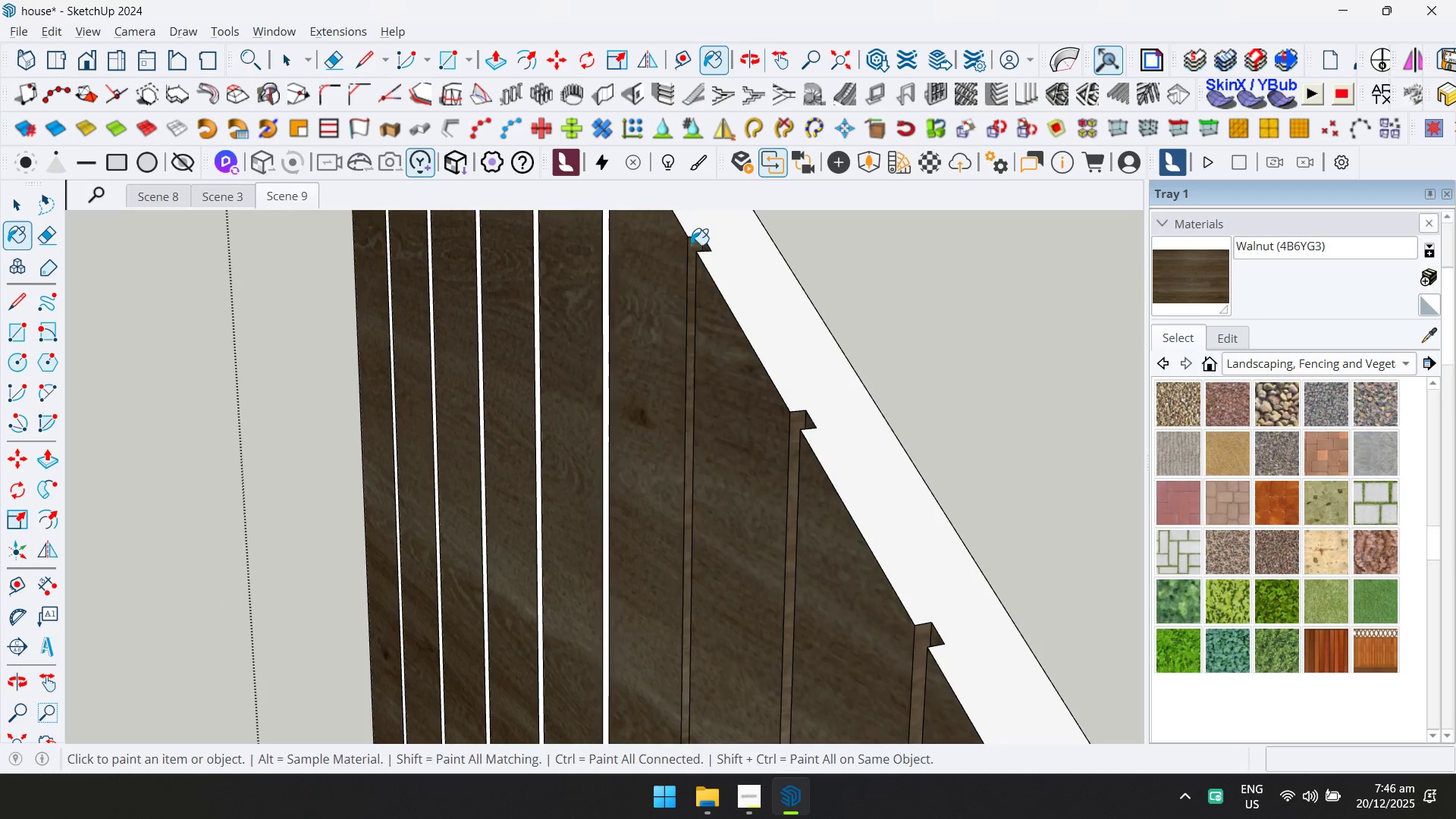 
key(Shift+ShiftLeft)
 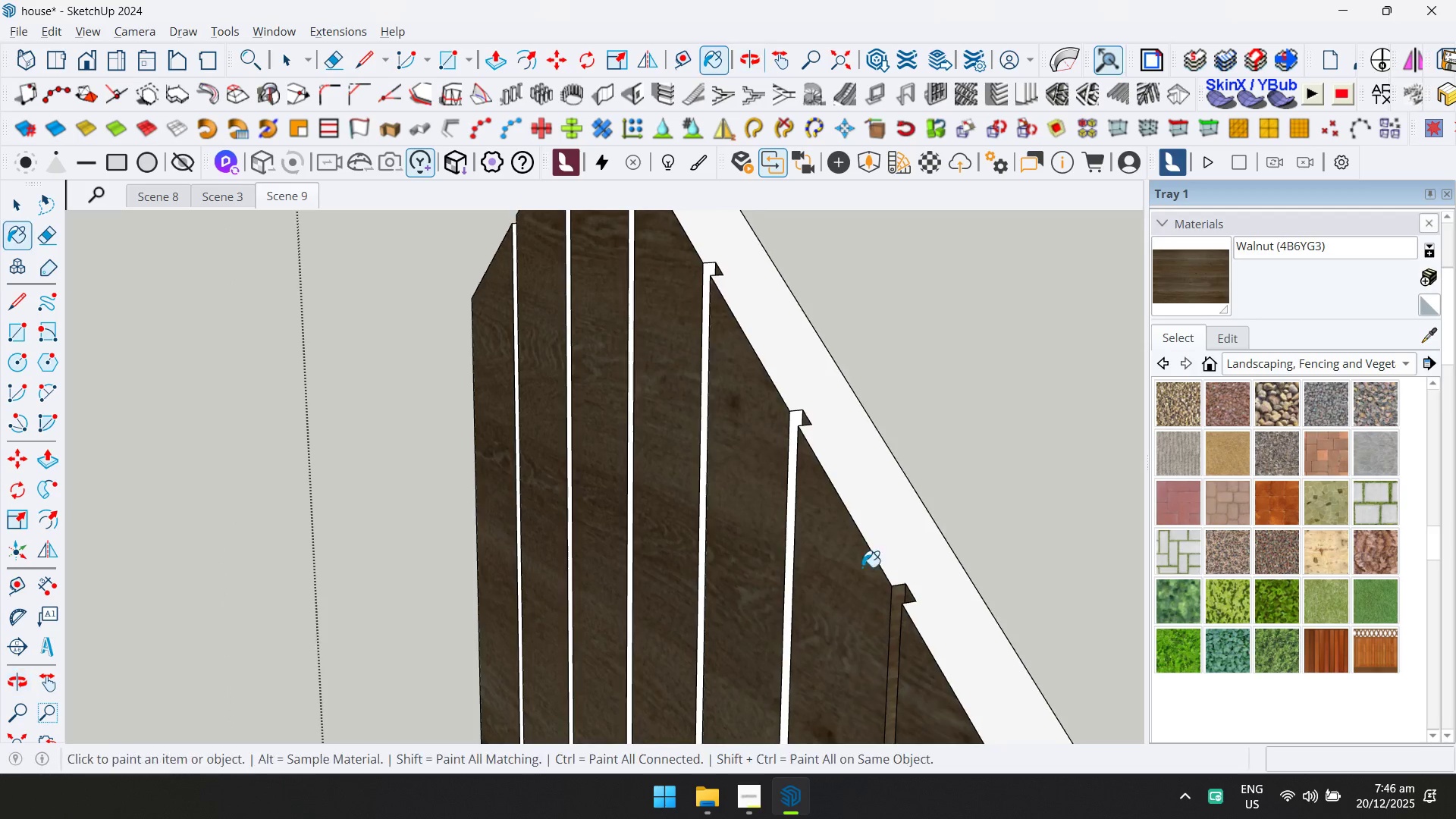 
left_click([792, 408])
 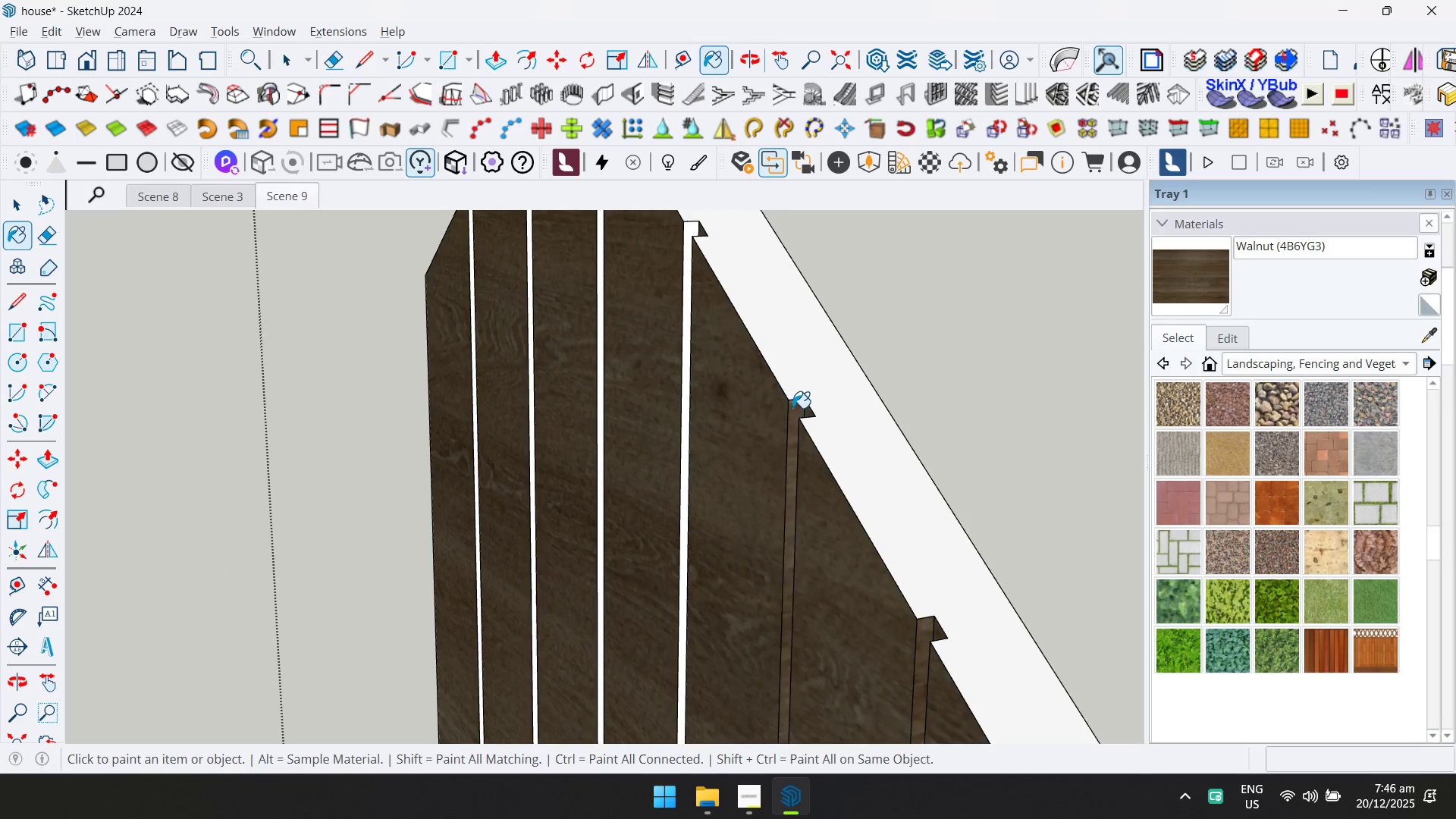 
scroll: coordinate [797, 457], scroll_direction: up, amount: 2.0
 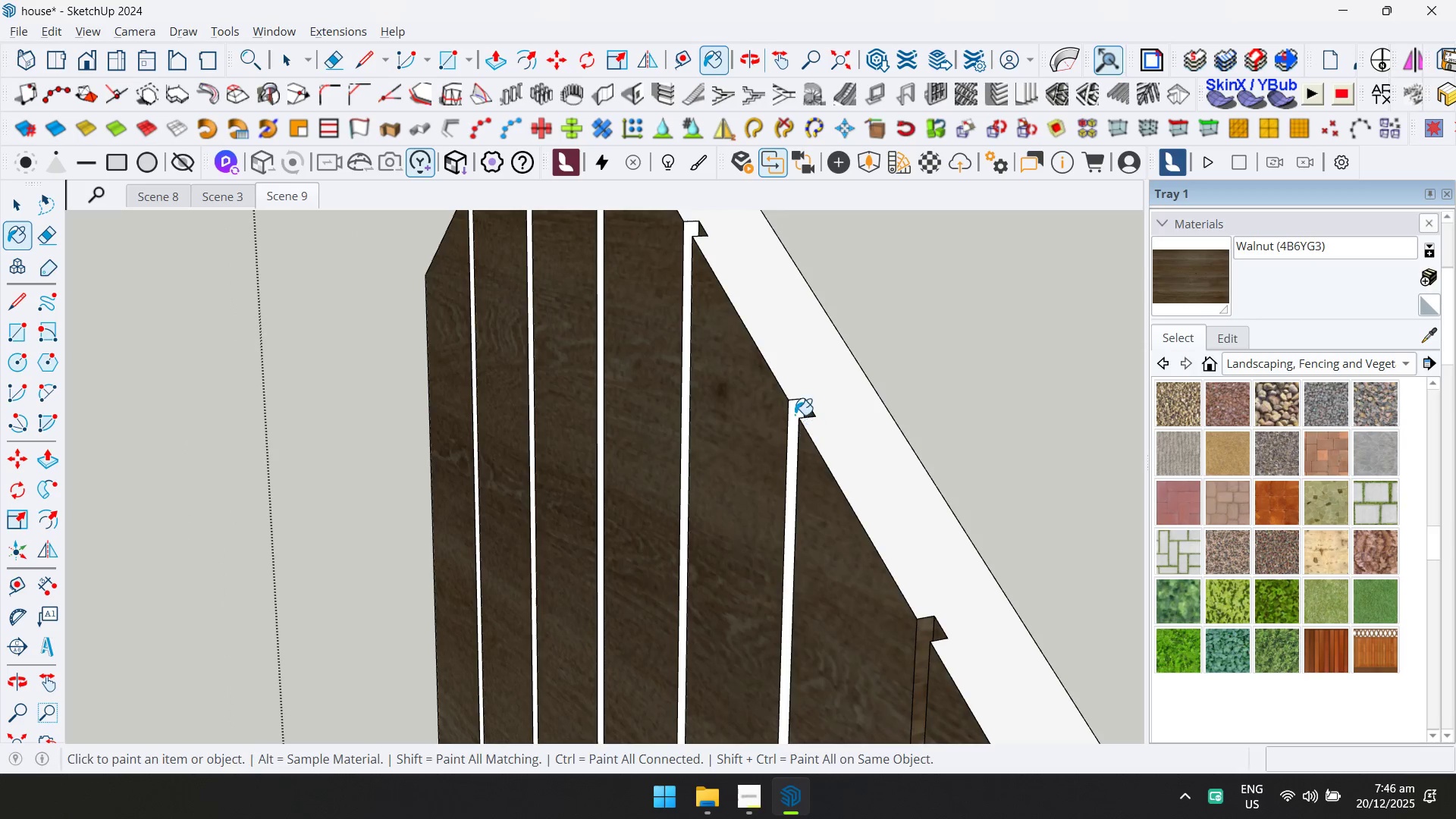 
hold_key(key=ShiftLeft, duration=0.31)
scroll: coordinate [793, 392], scroll_direction: up, amount: 1.0
 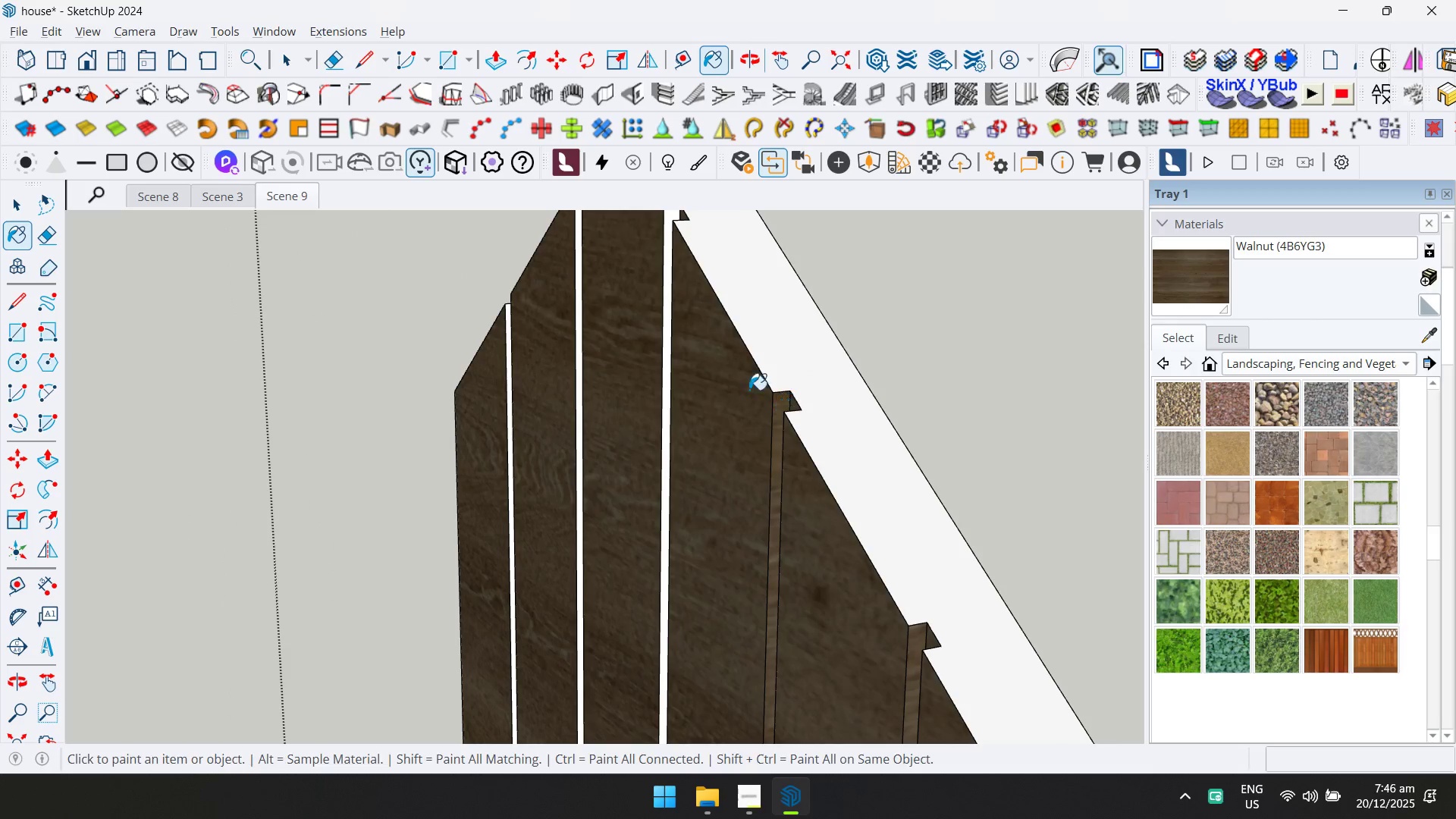 
key(Shift+ShiftLeft)
 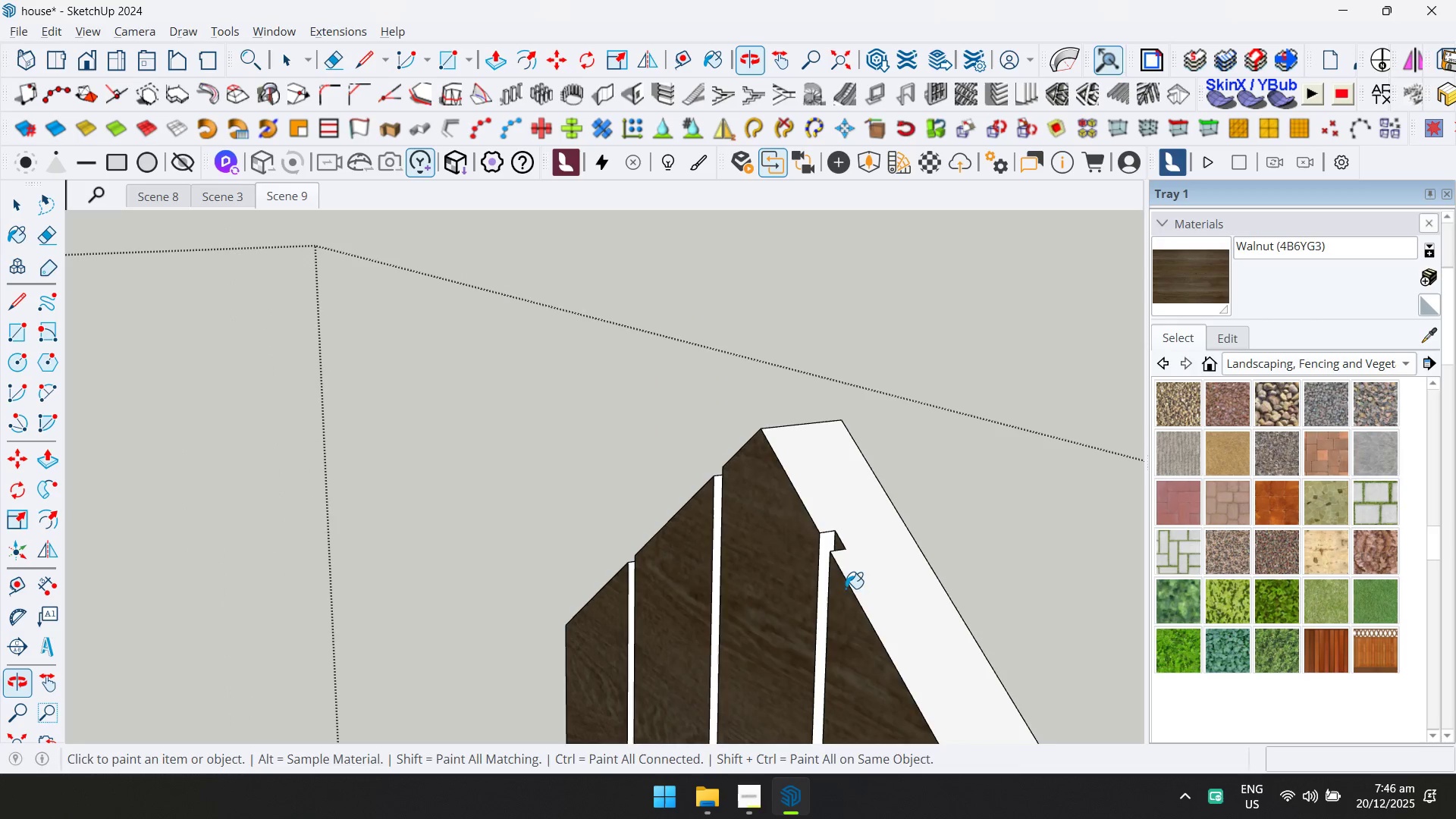 
scroll: coordinate [829, 513], scroll_direction: up, amount: 3.0
 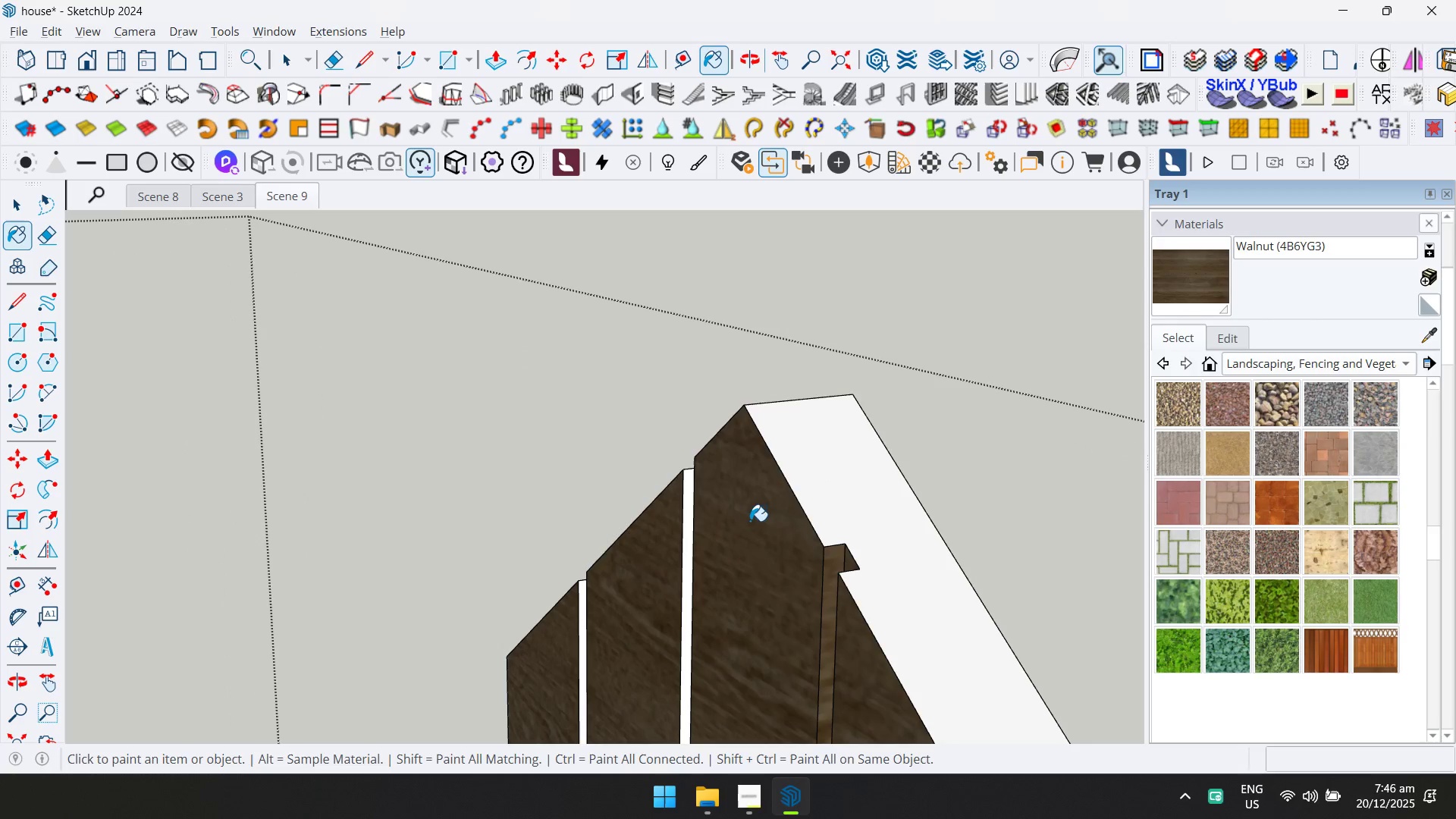 
left_click([692, 491])
 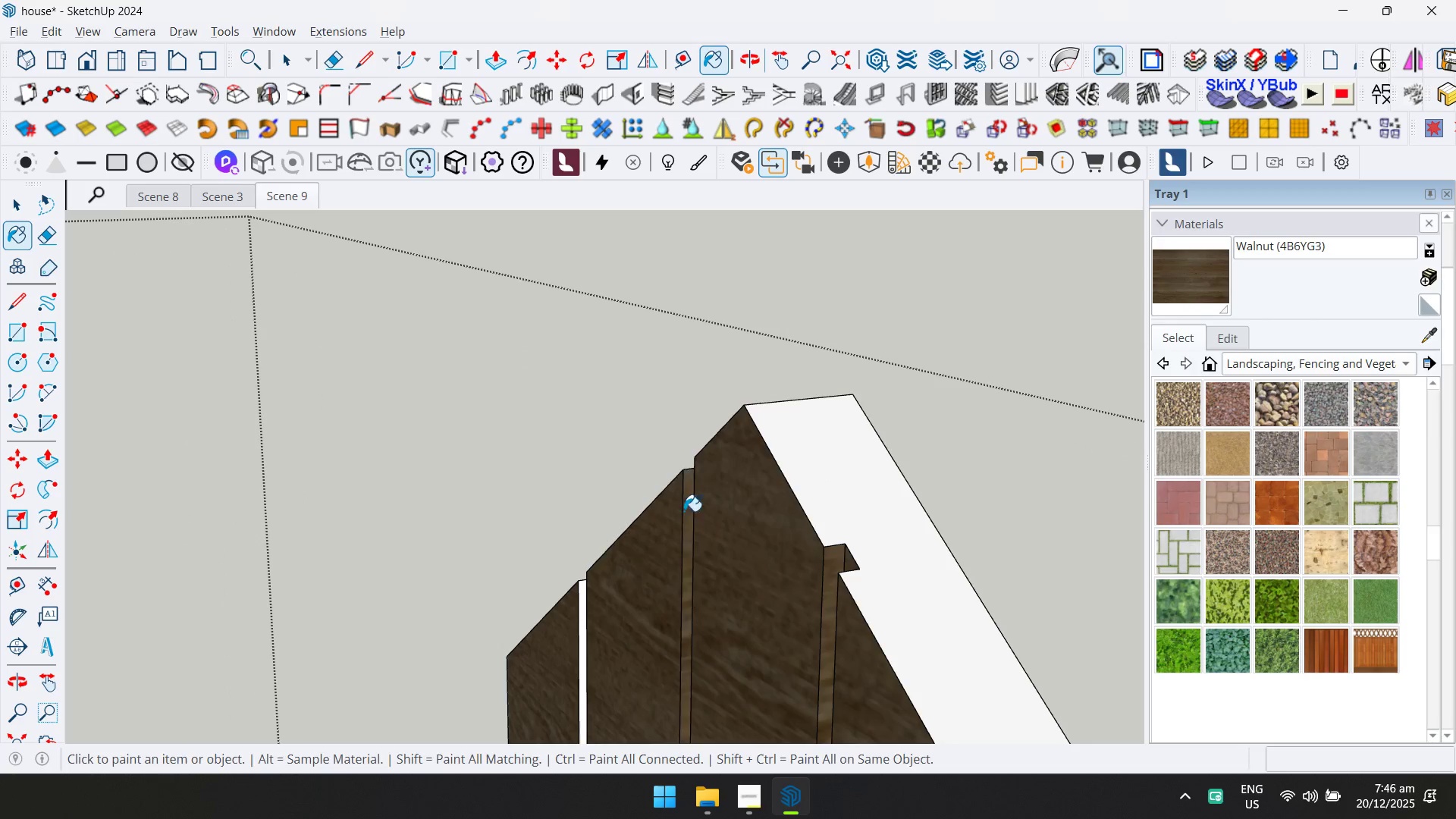 
hold_key(key=ShiftLeft, duration=0.34)
 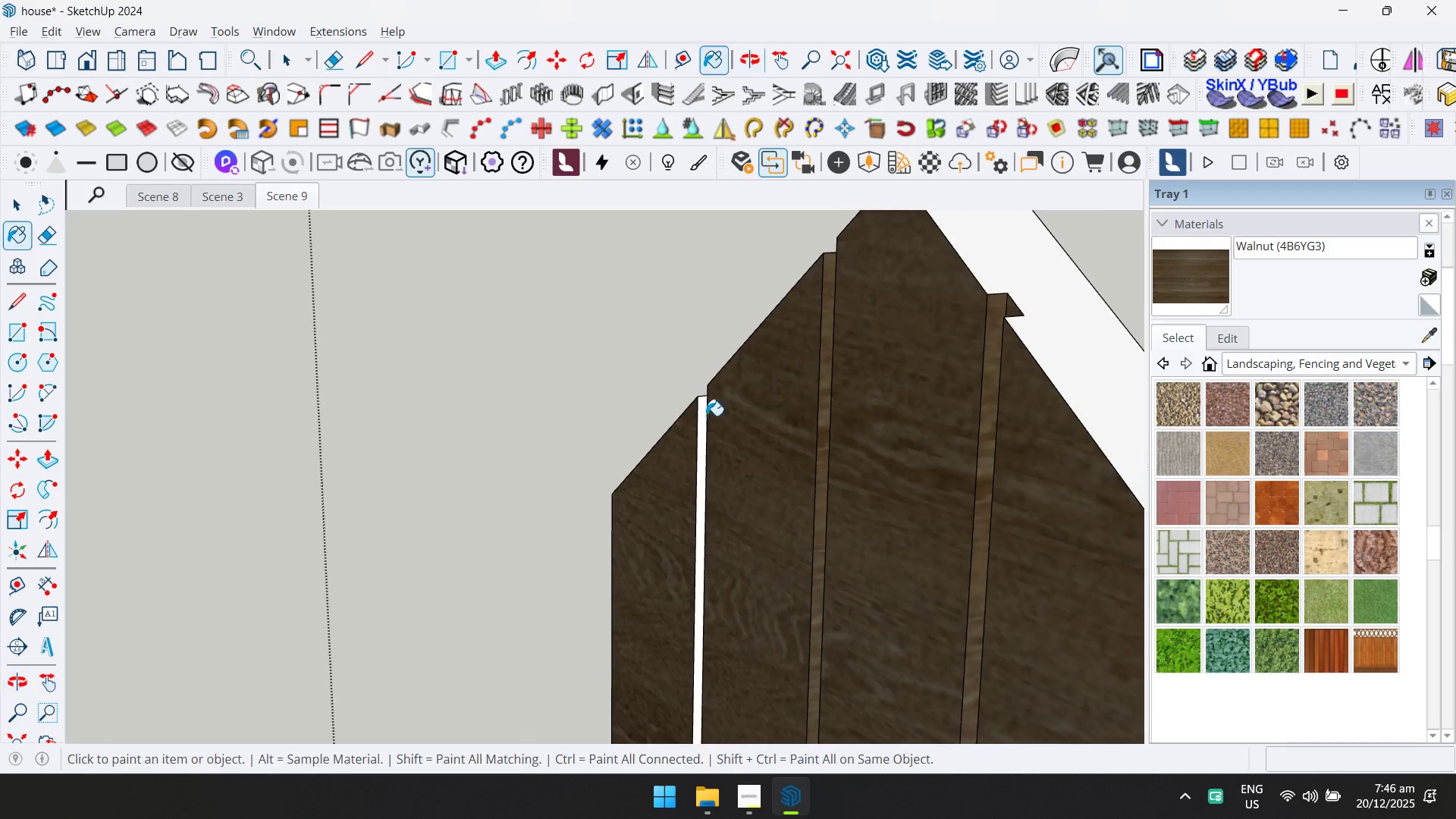 
scroll: coordinate [701, 422], scroll_direction: up, amount: 3.0
 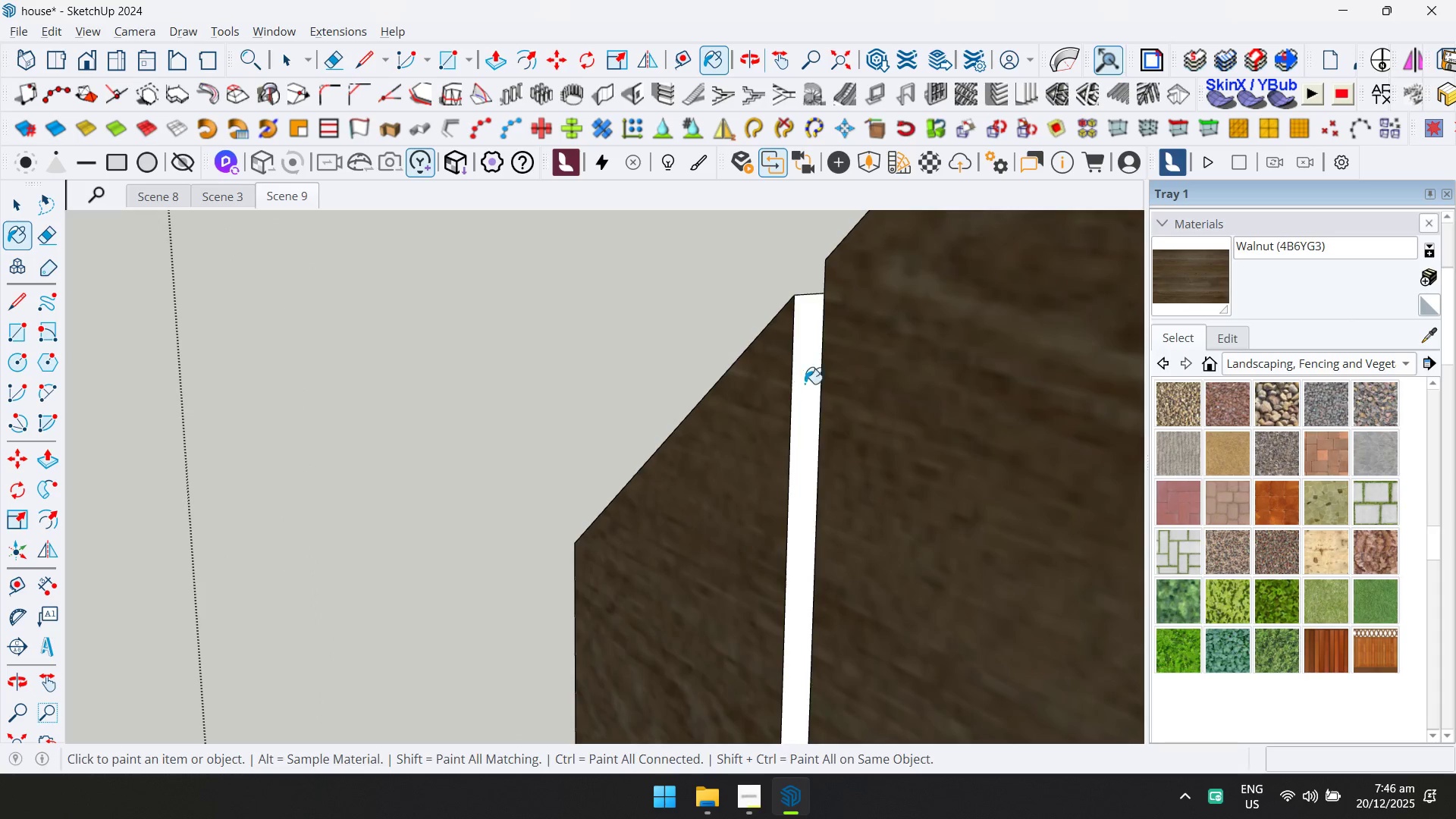 
scroll: coordinate [673, 455], scroll_direction: down, amount: 20.0
 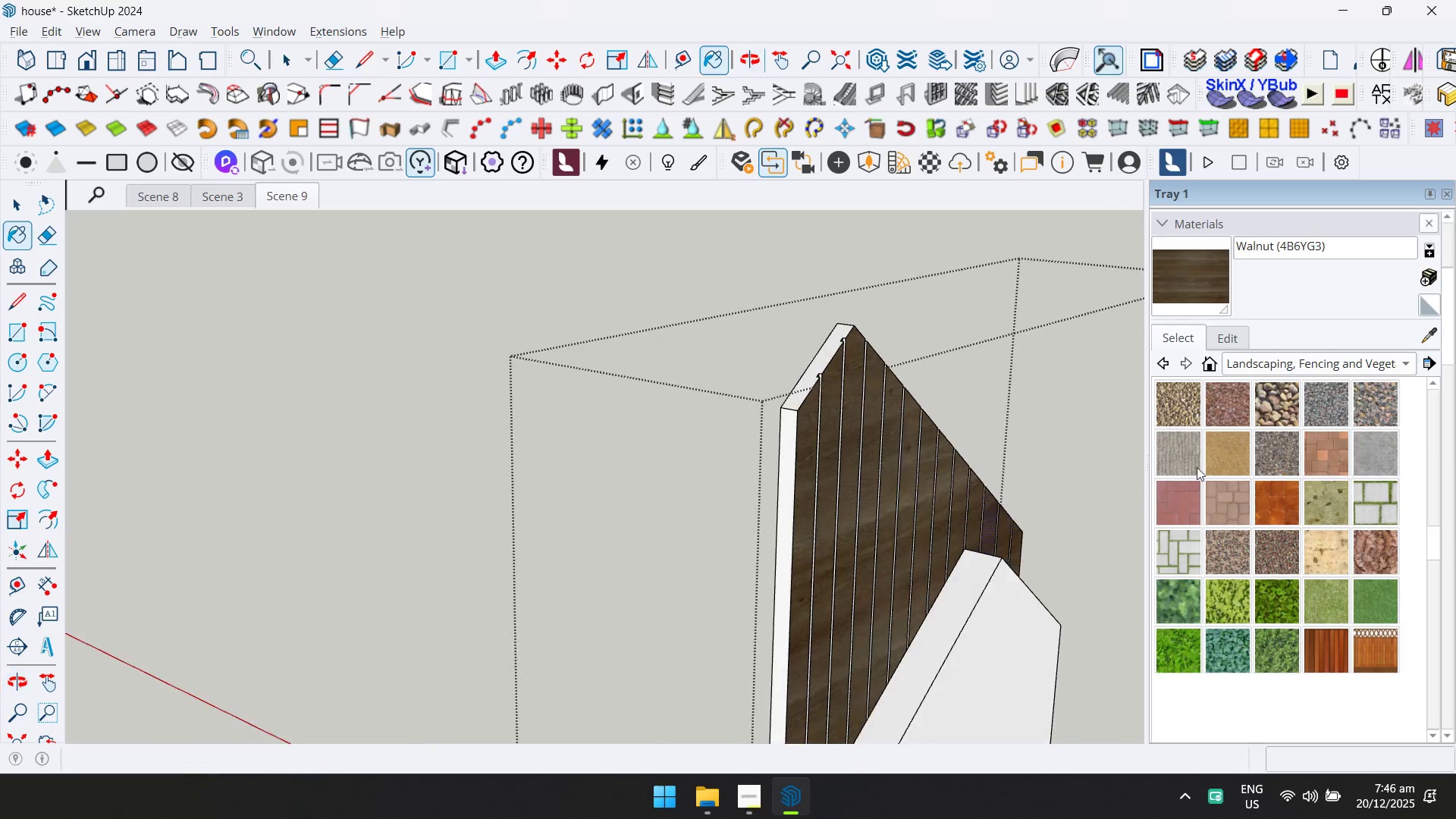 
left_click([951, 505])
 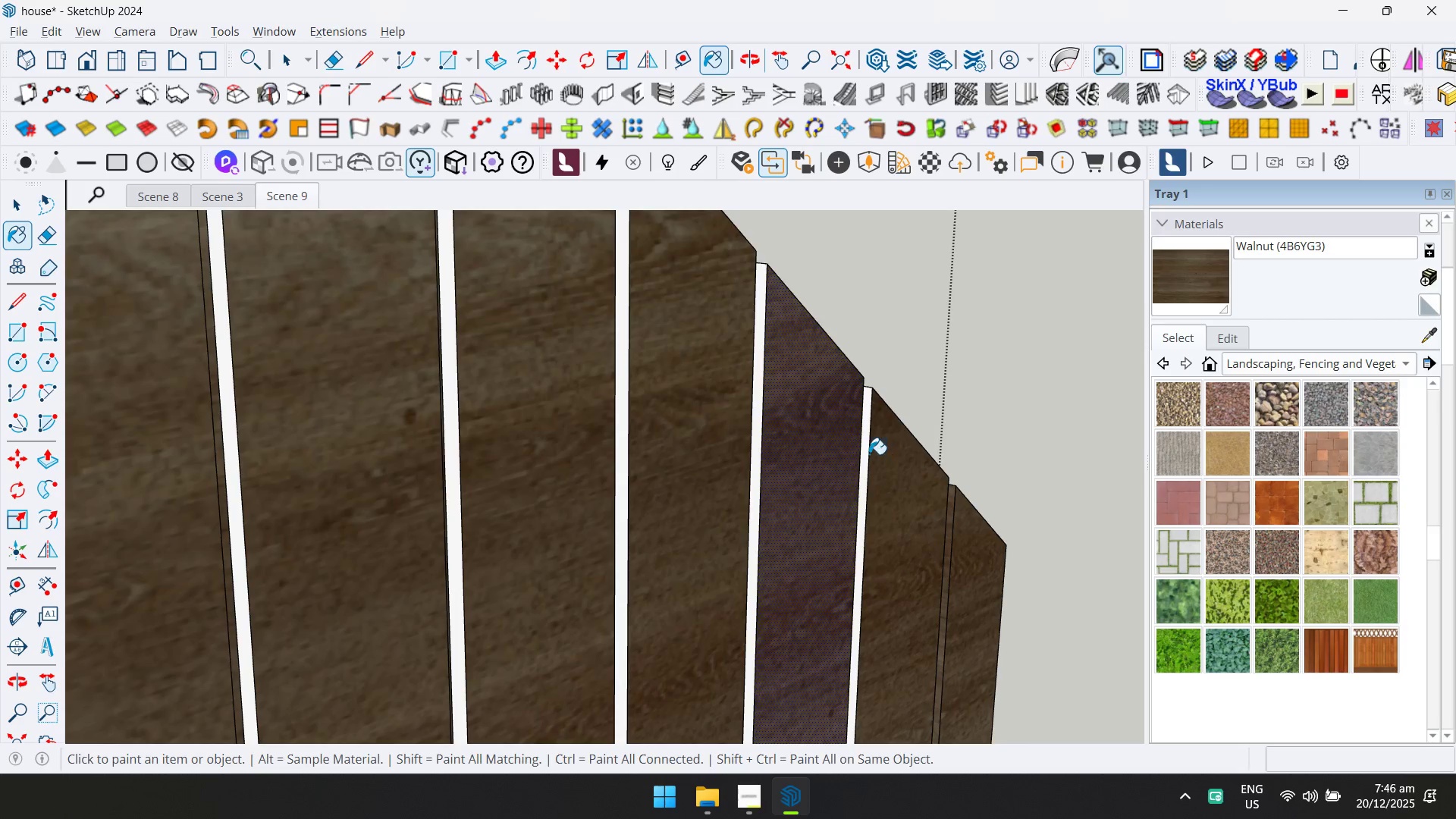 
scroll: coordinate [959, 516], scroll_direction: up, amount: 20.0
 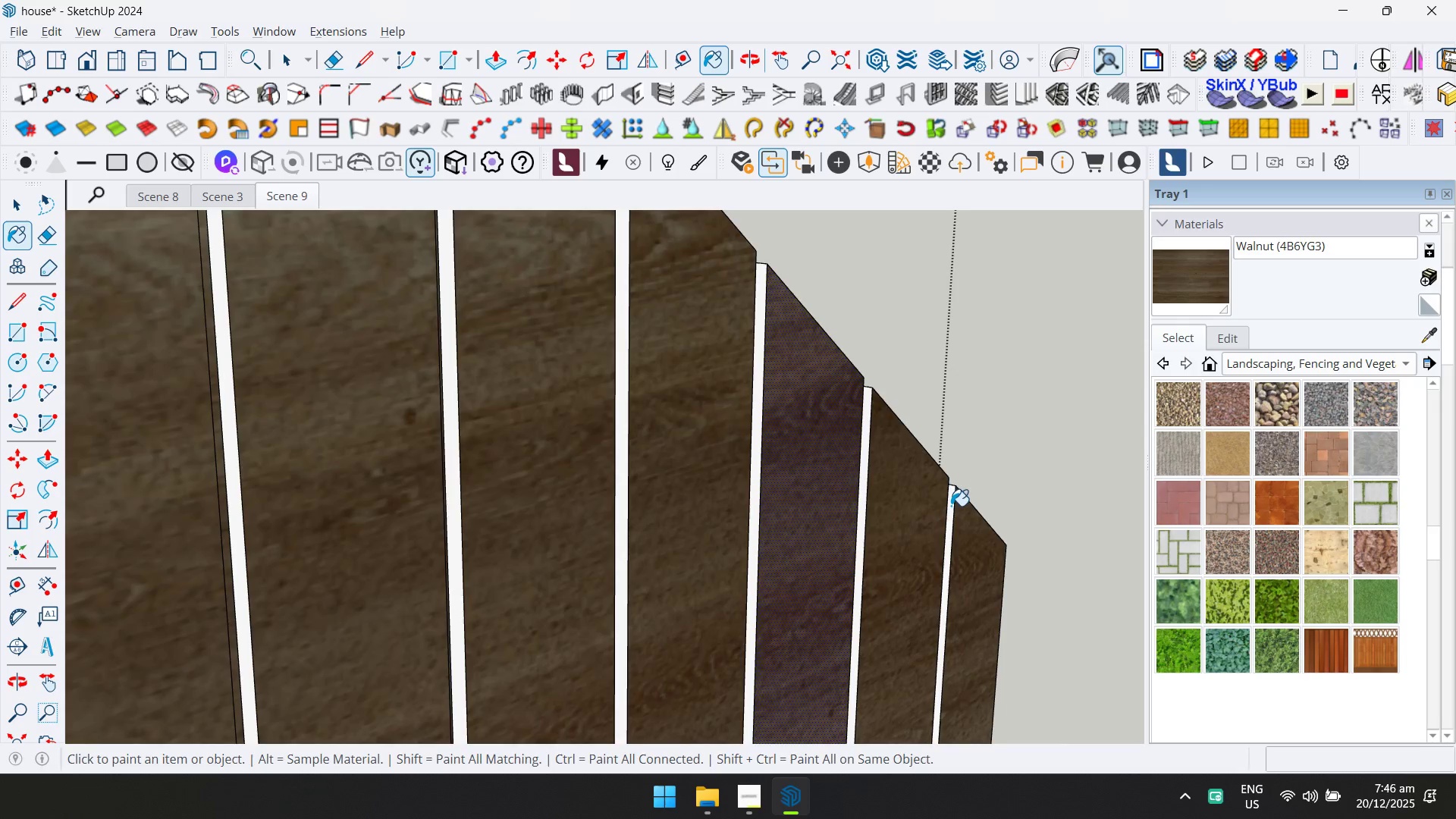 
left_click([868, 453])
 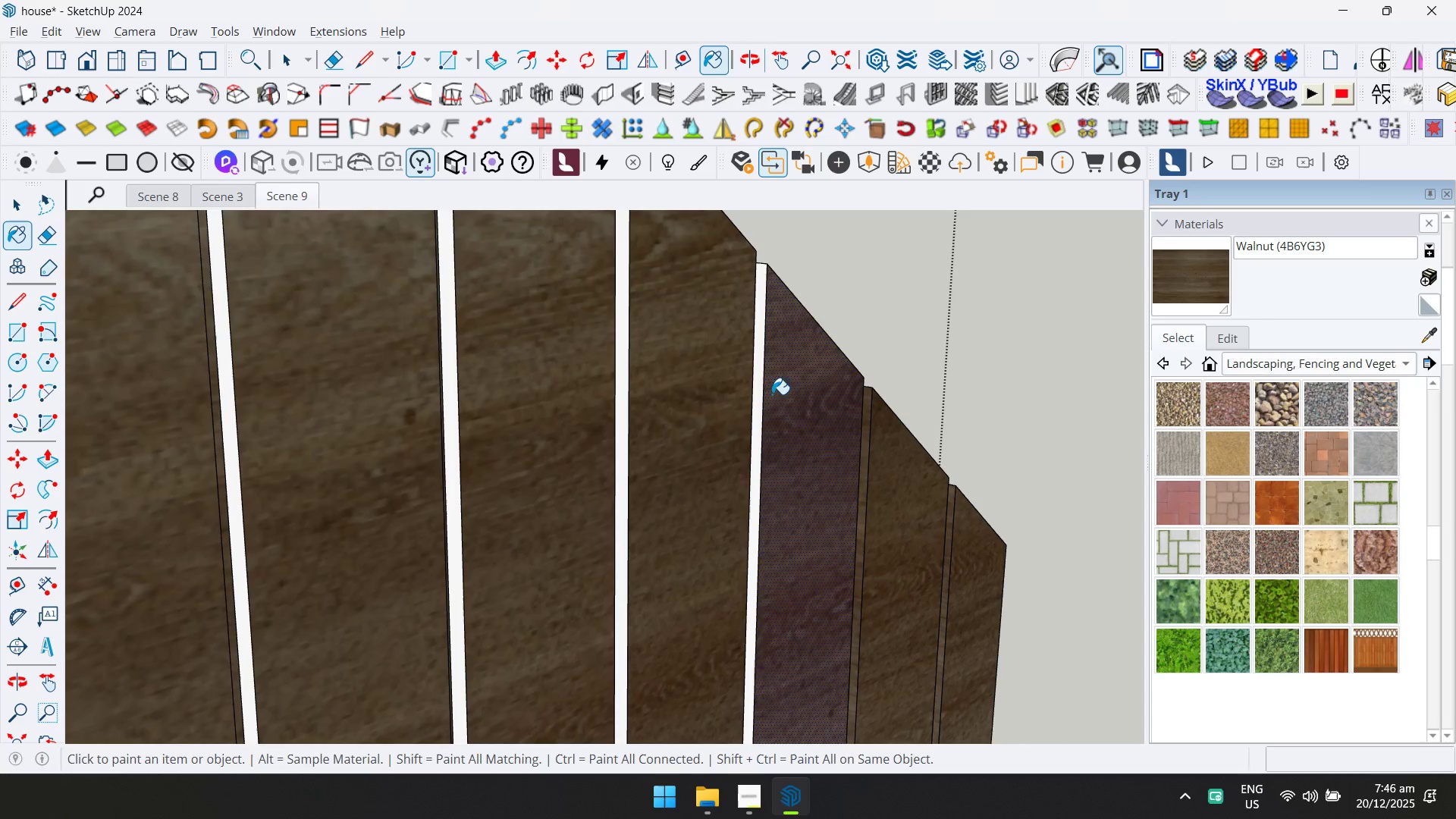 
left_click([754, 394])
 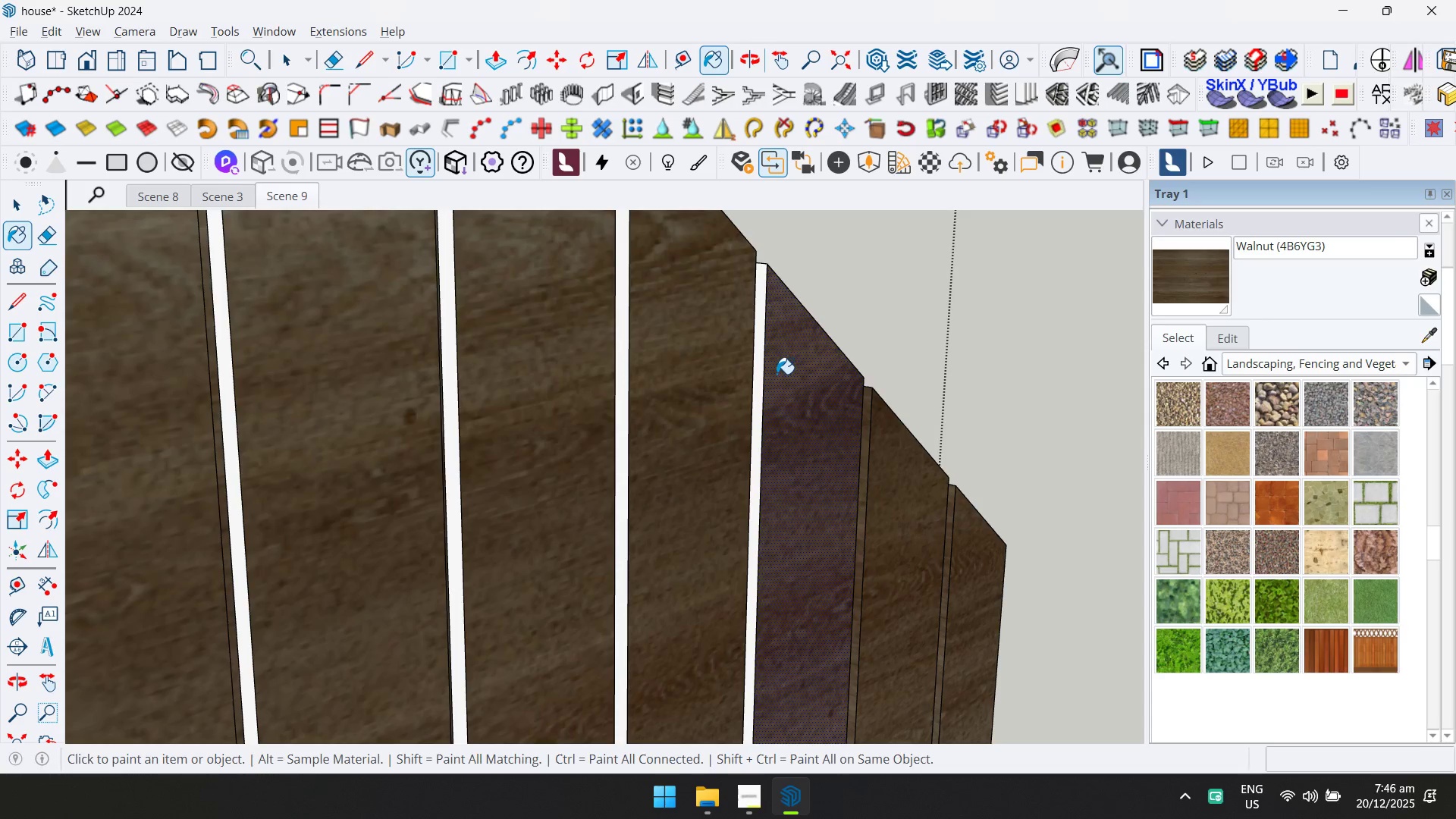 
left_click([755, 377])
 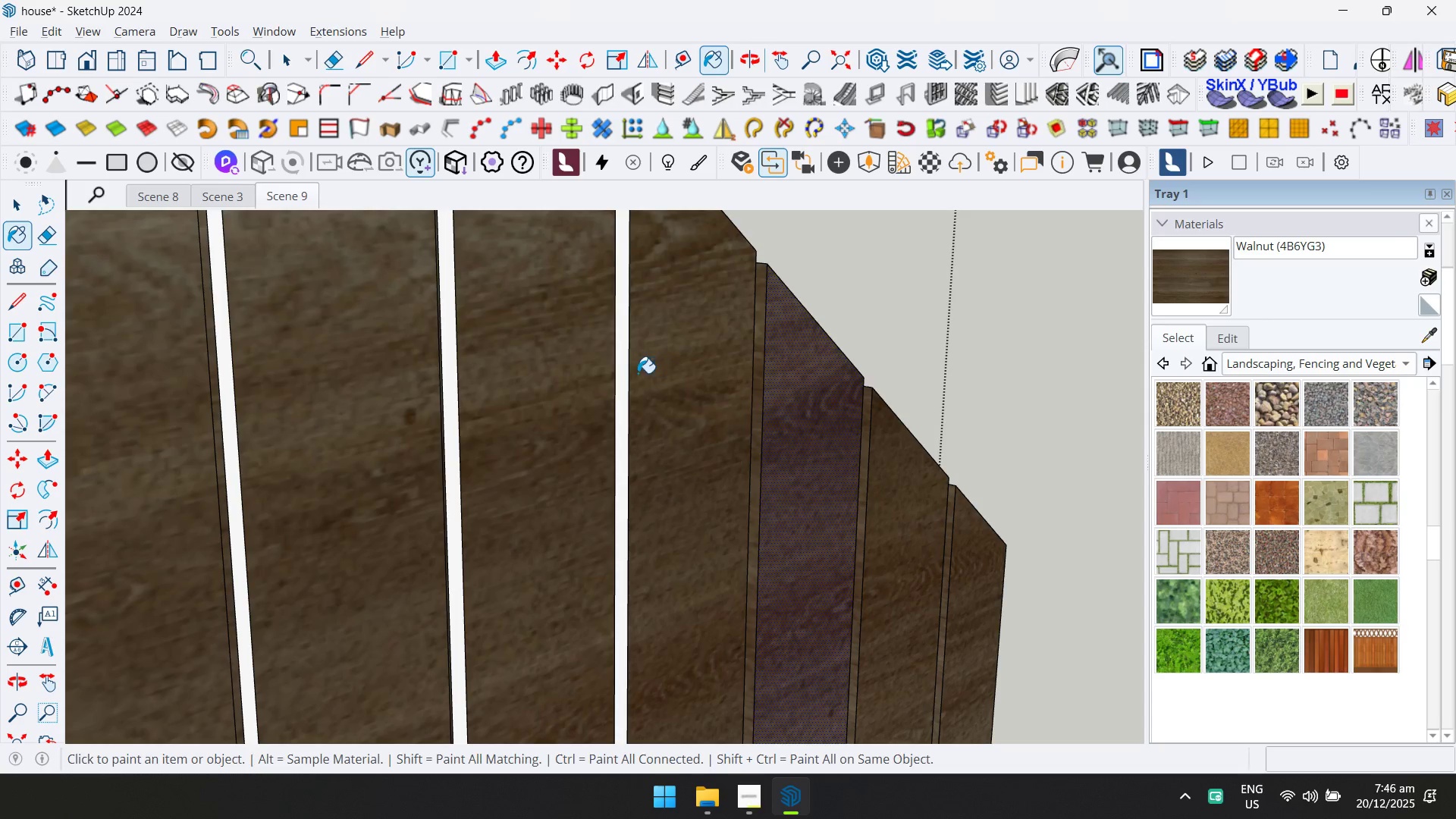 
left_click([623, 372])
 